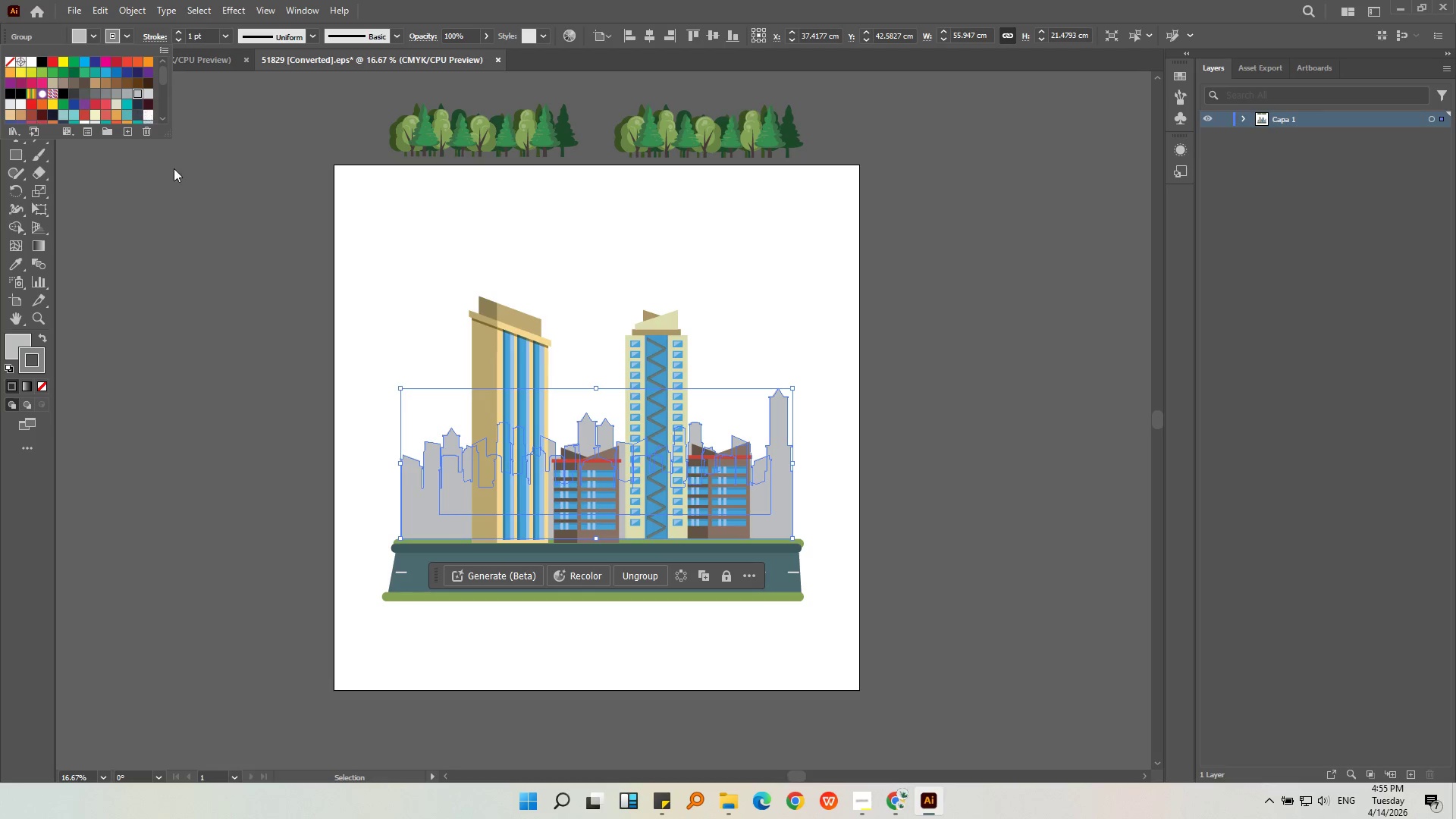 
left_click([177, 190])
 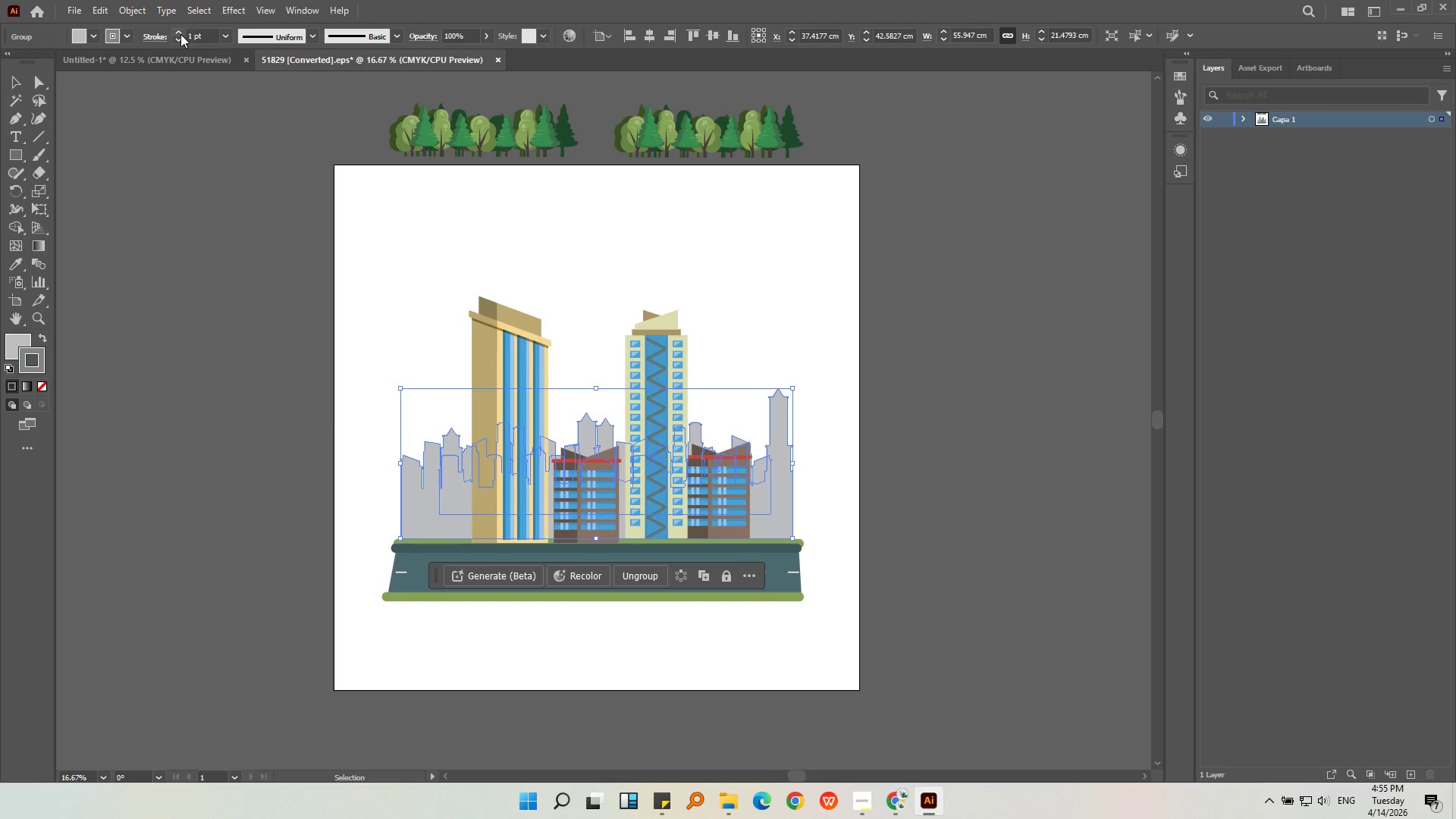 
double_click([173, 214])
 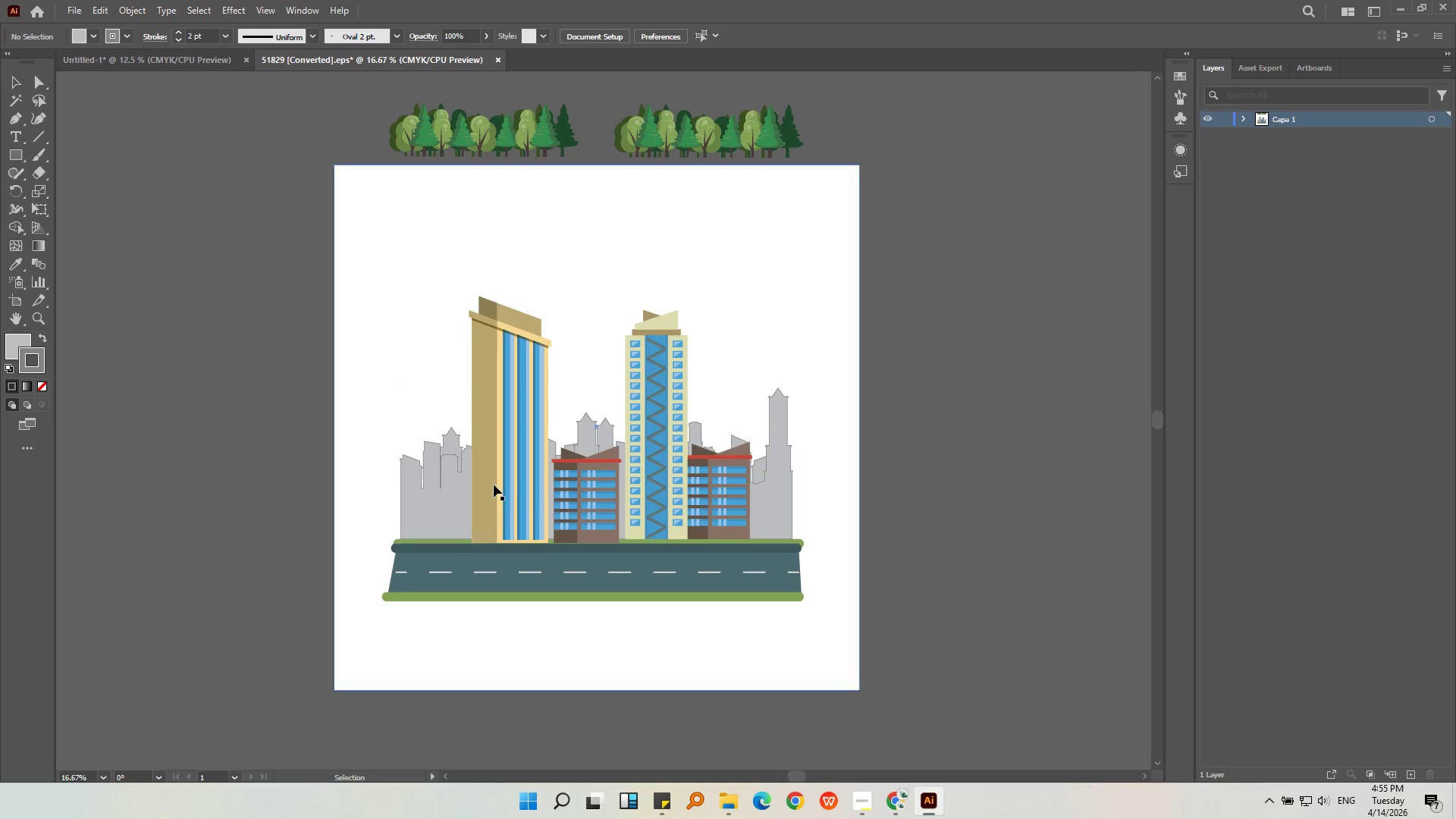 
key(Alt+AltLeft)
 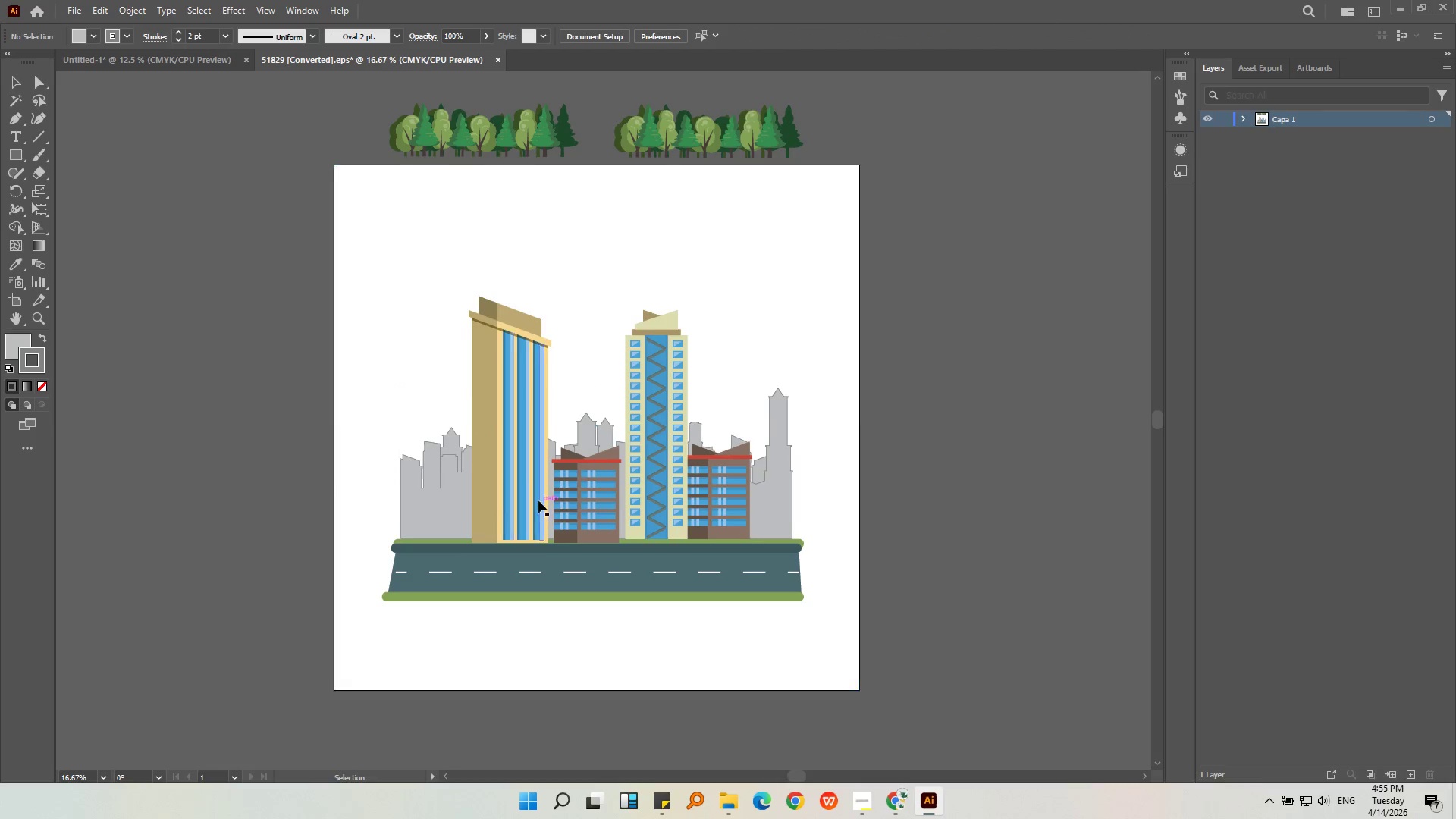 
left_click([519, 479])
 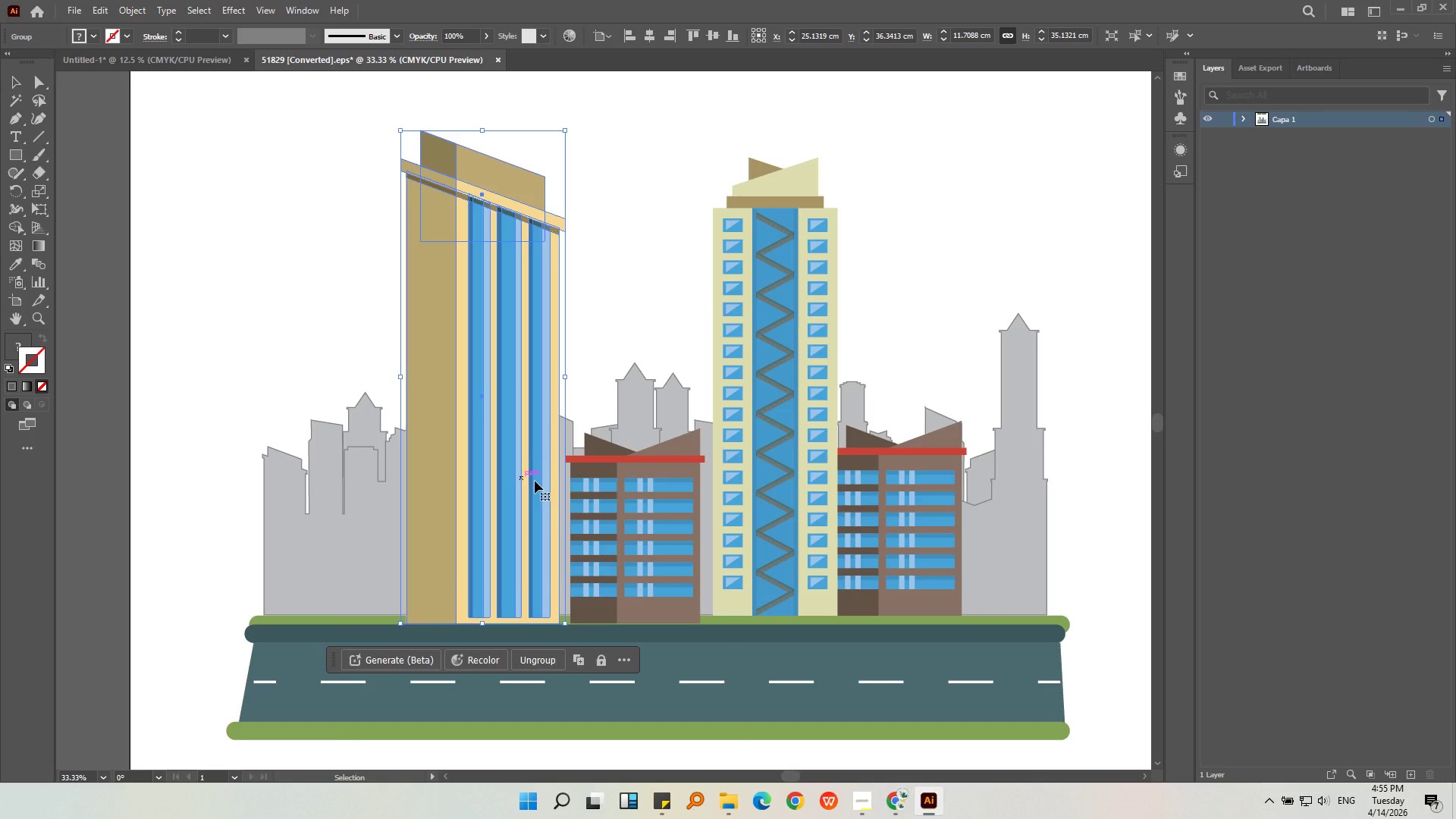 
scroll: coordinate [538, 498], scroll_direction: up, amount: 3.0
 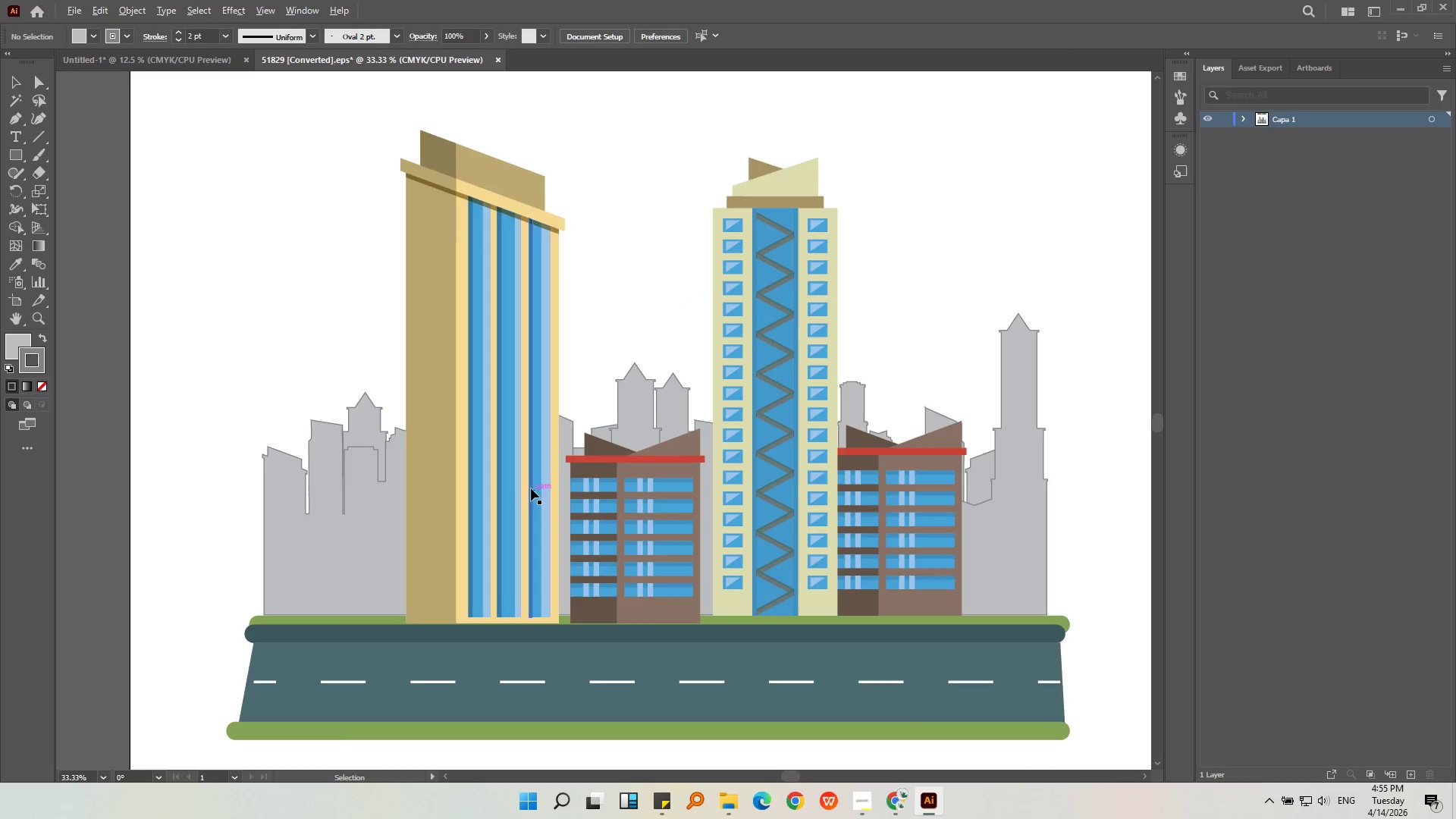 
hold_key(key=ShiftLeft, duration=0.95)
double_click([778, 493])
 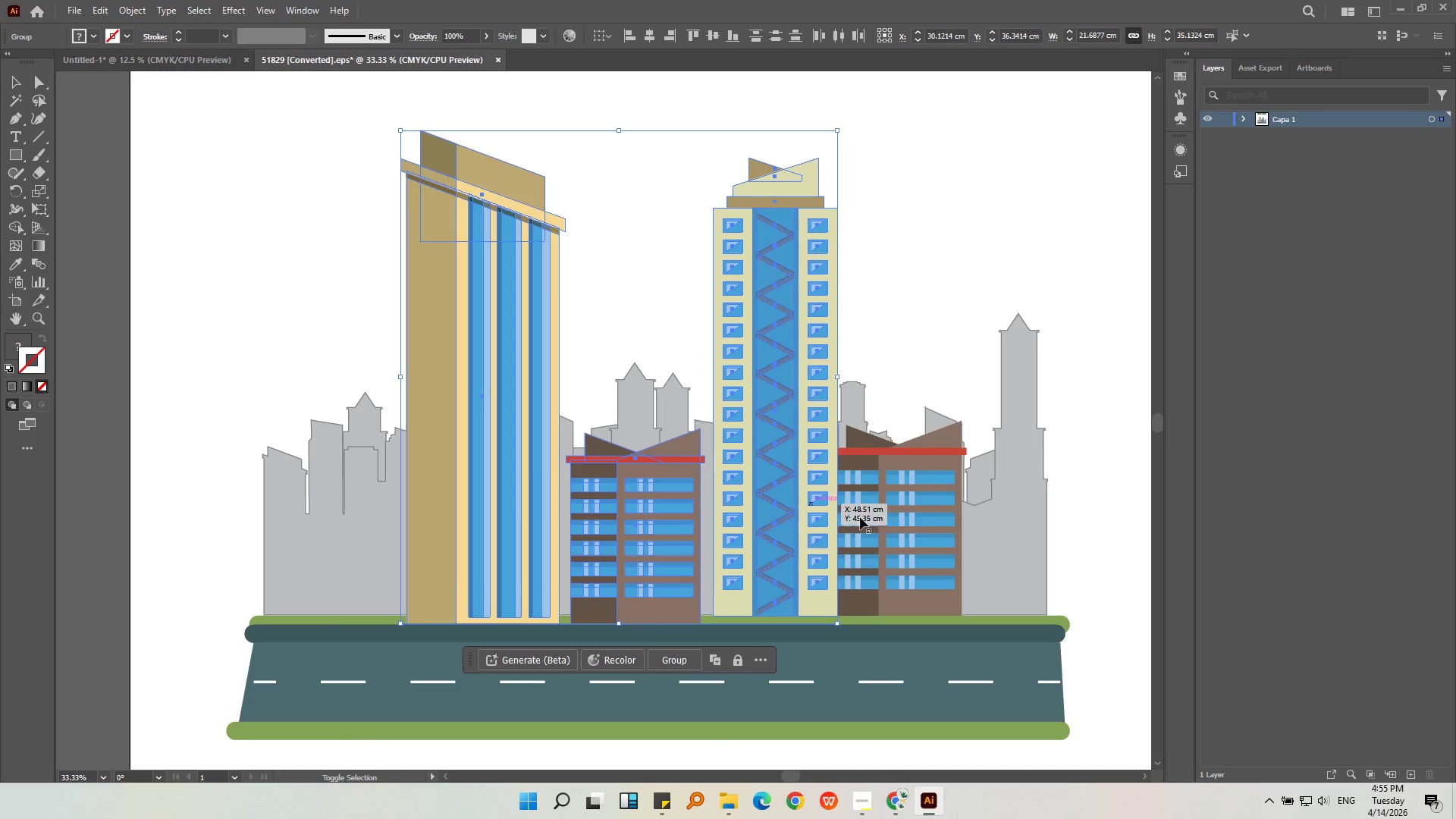 
triple_click([883, 525])
 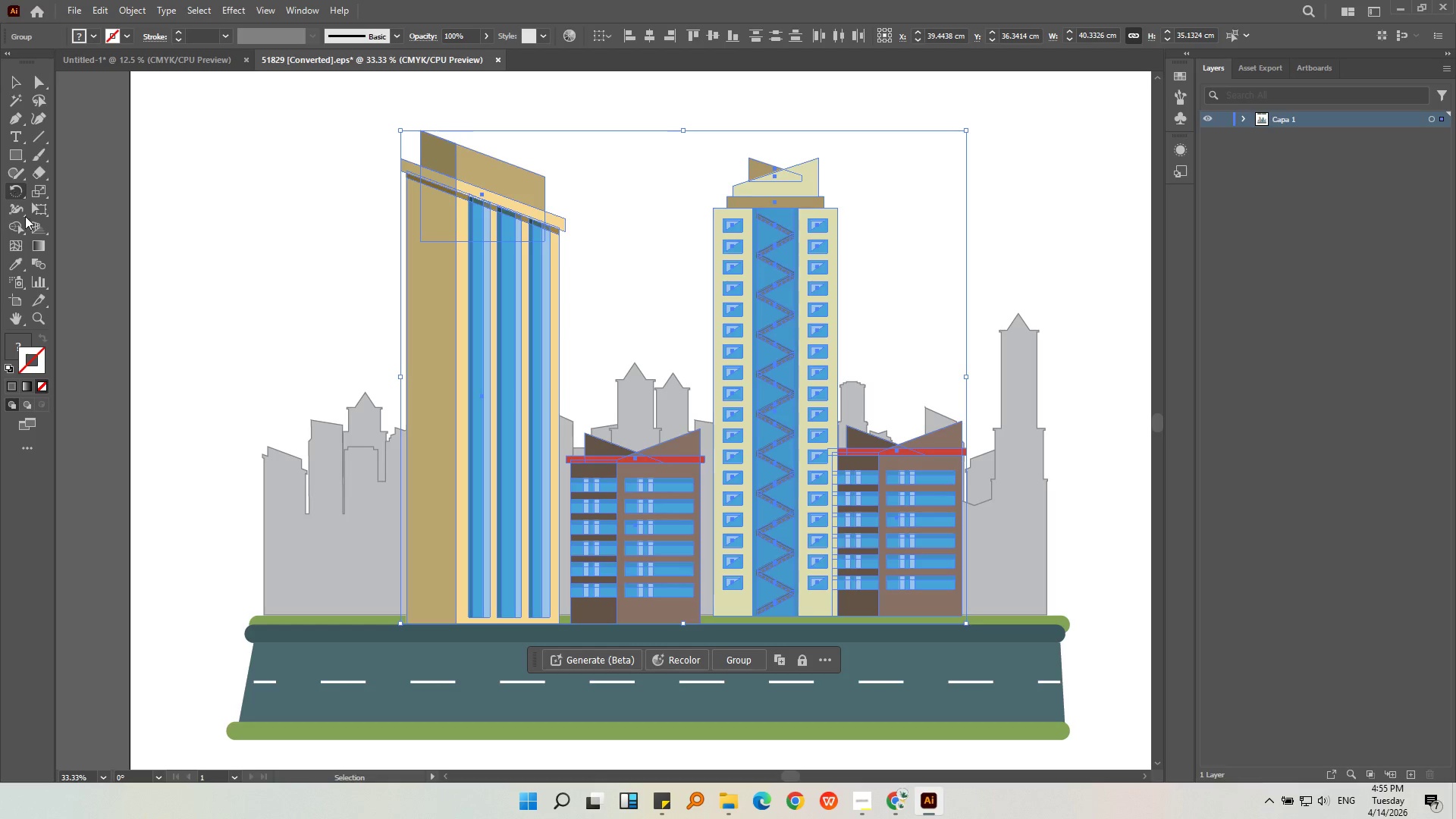 
left_click([16, 265])
 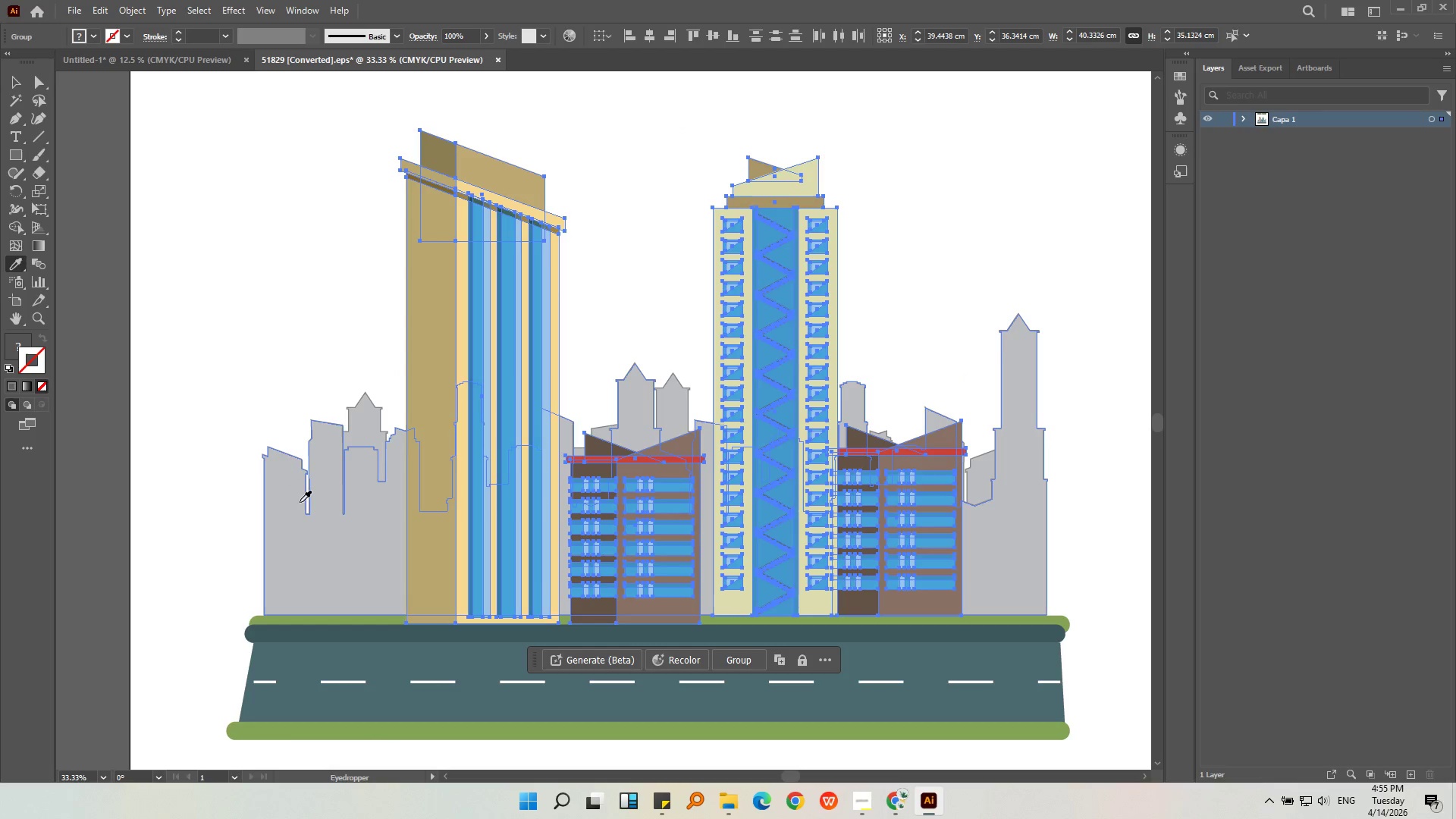 
left_click([287, 513])
 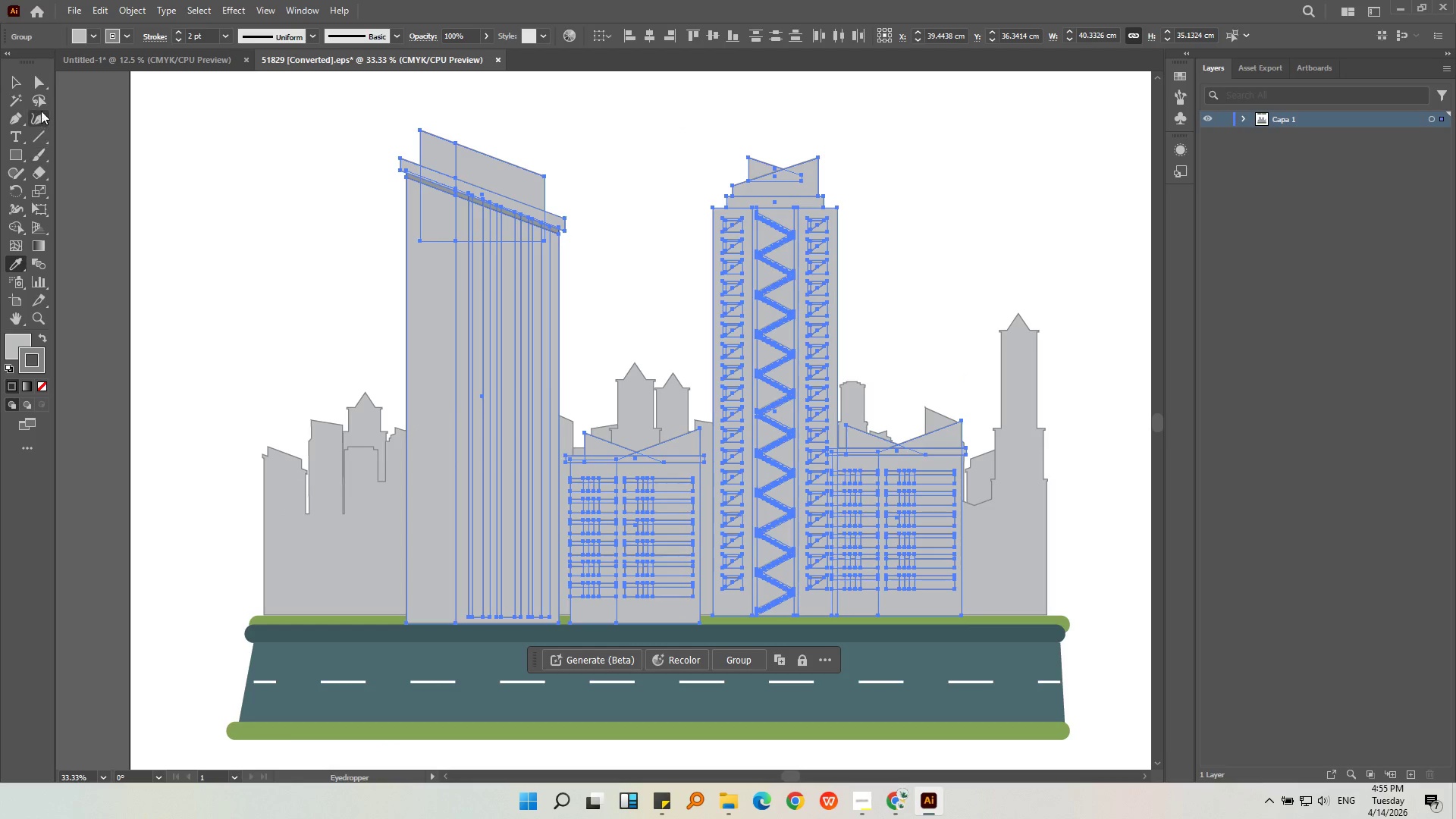 
left_click_drag(start_coordinate=[12, 83], to_coordinate=[14, 88])
 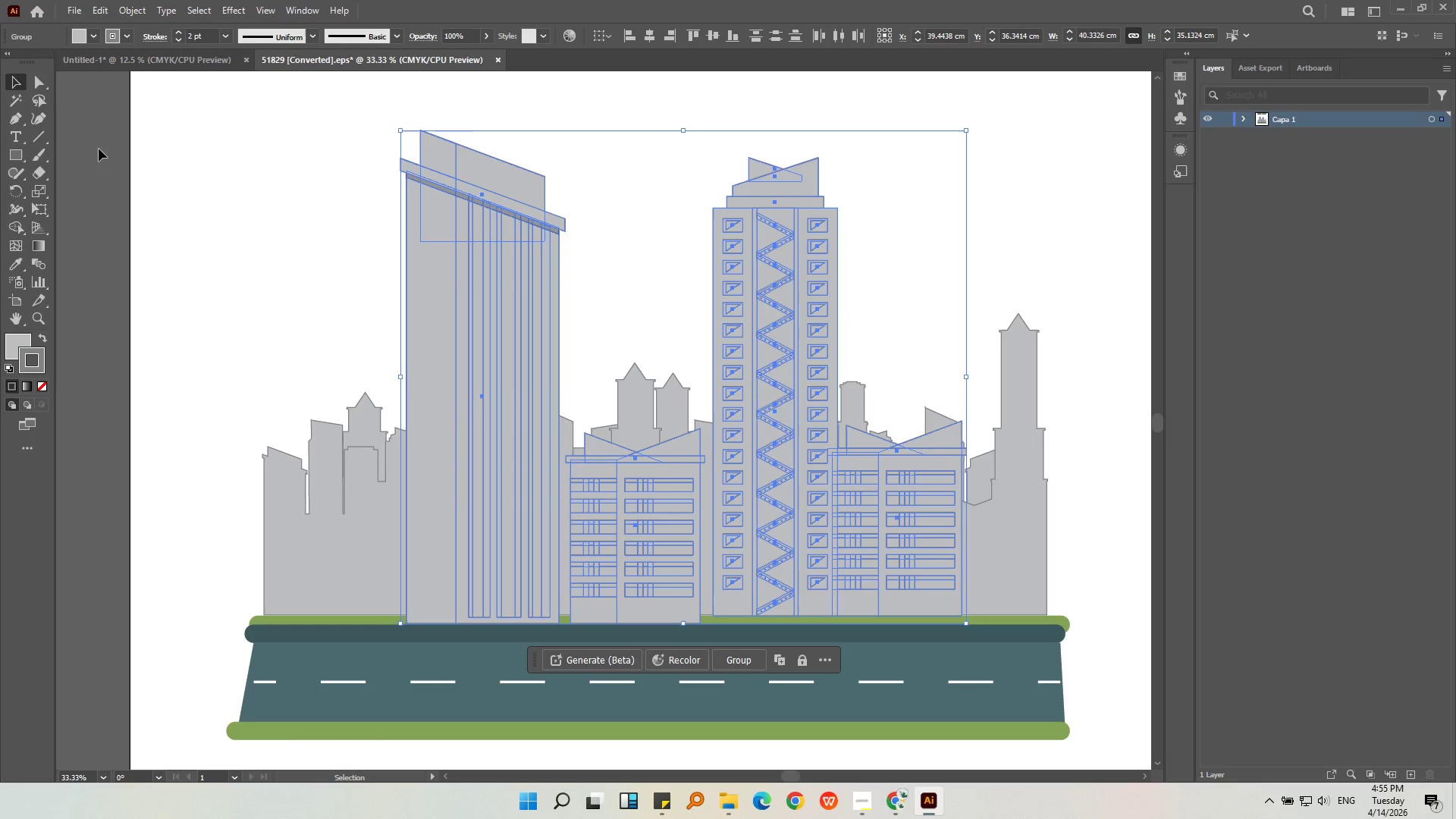 
double_click([119, 161])
 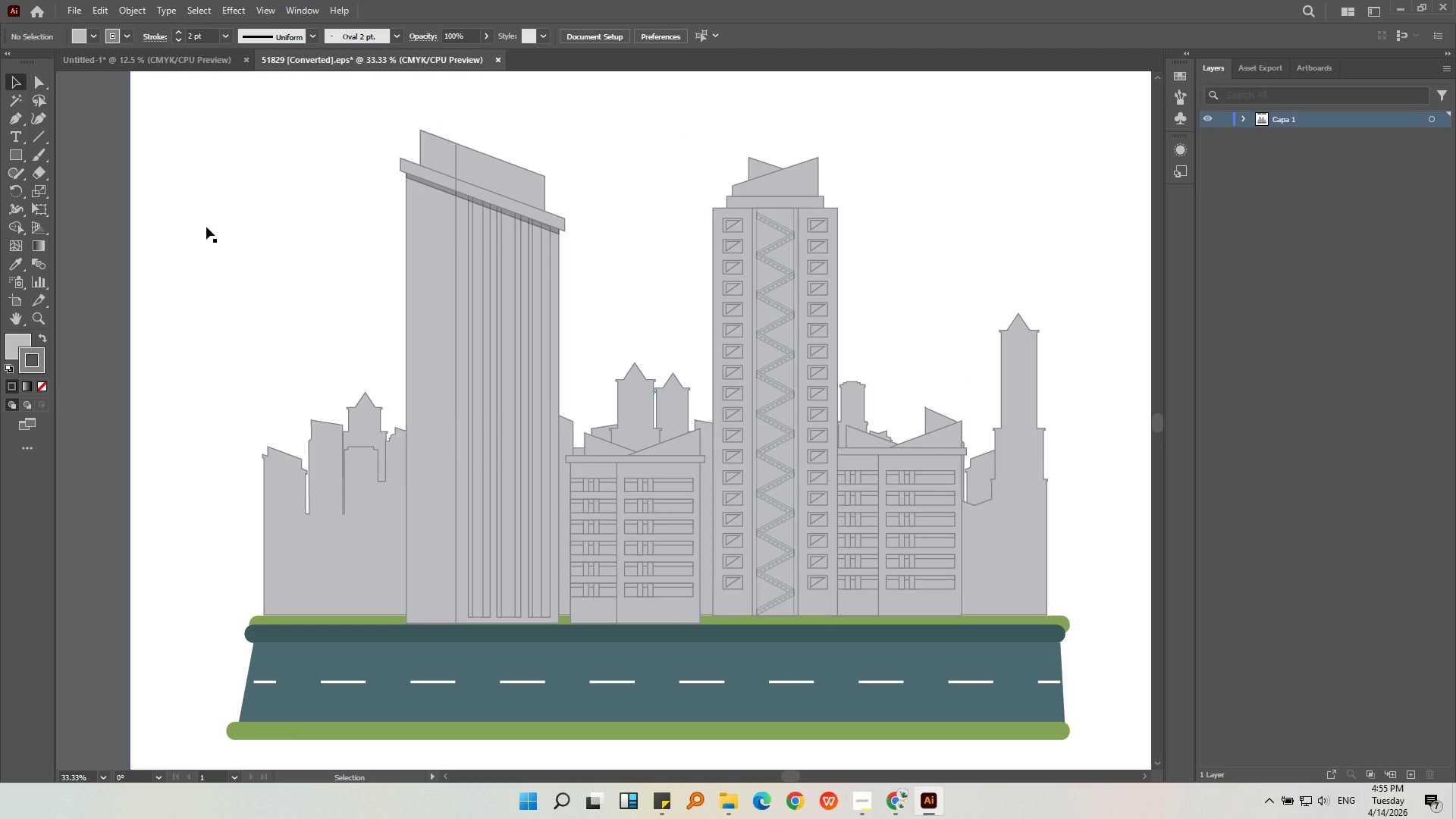 
hold_key(key=AltLeft, duration=0.39)
scroll: coordinate [470, 243], scroll_direction: down, amount: 1.0
 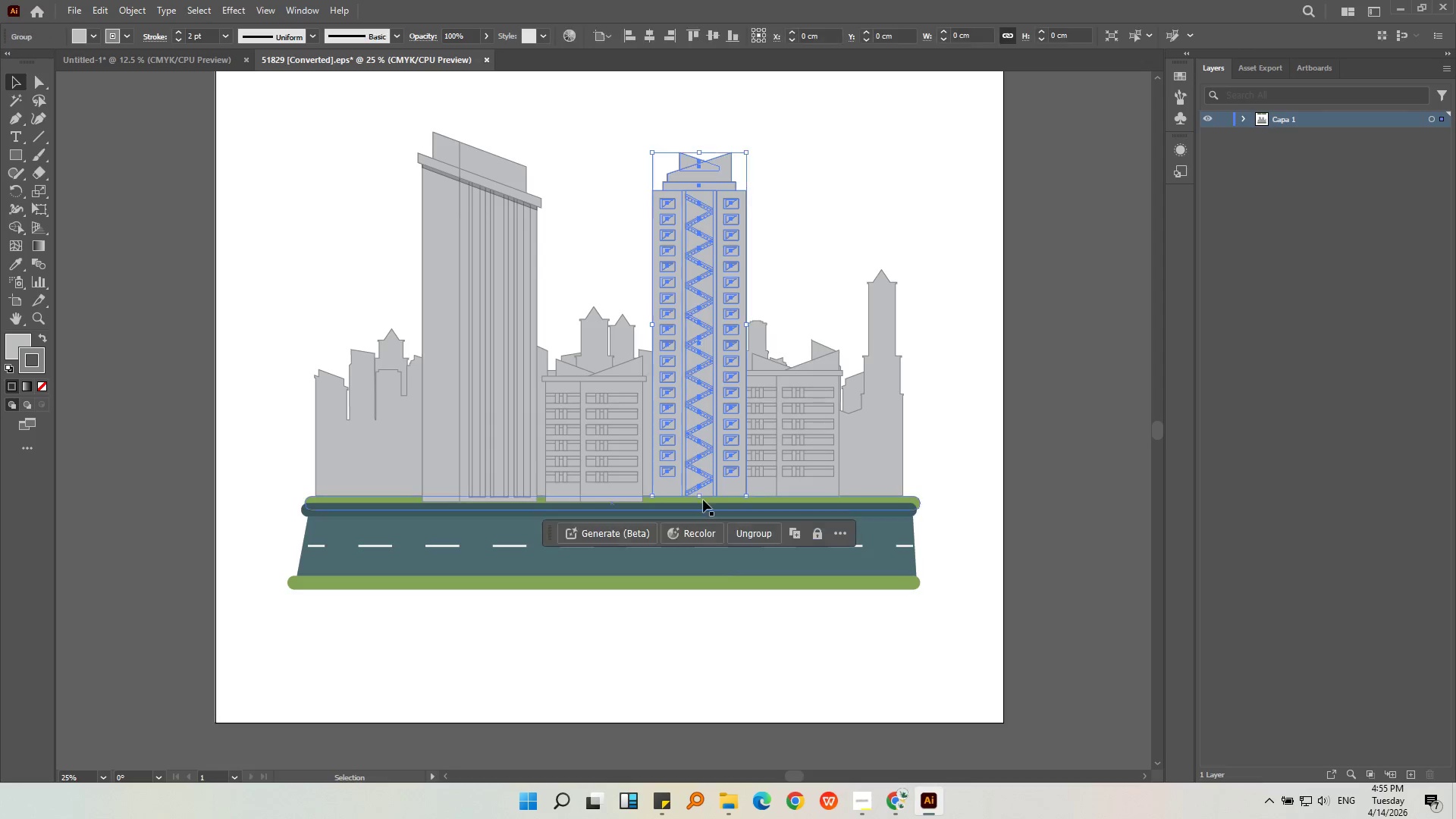 
left_click([703, 500])
 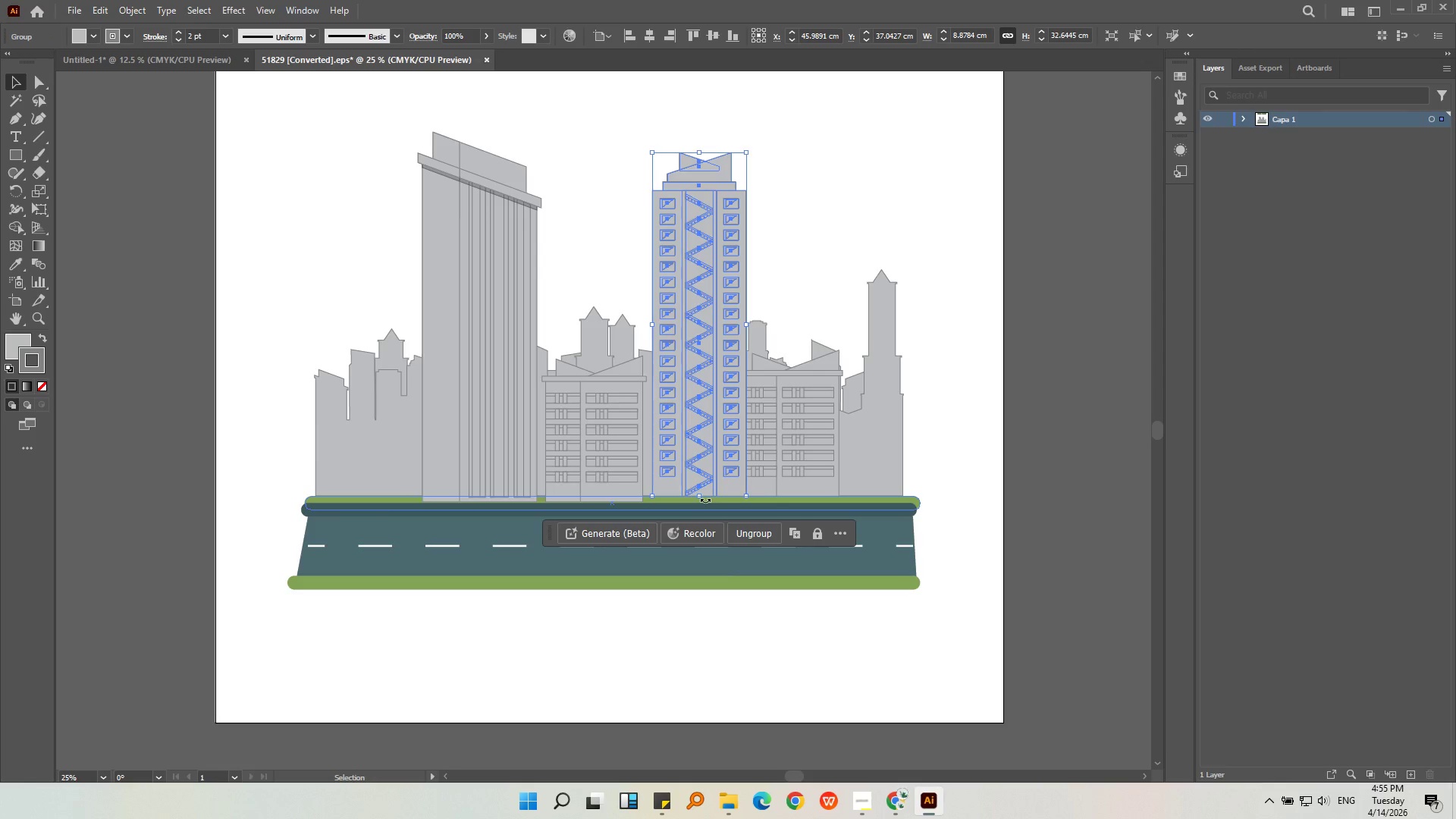 
key(Alt+AltLeft)
 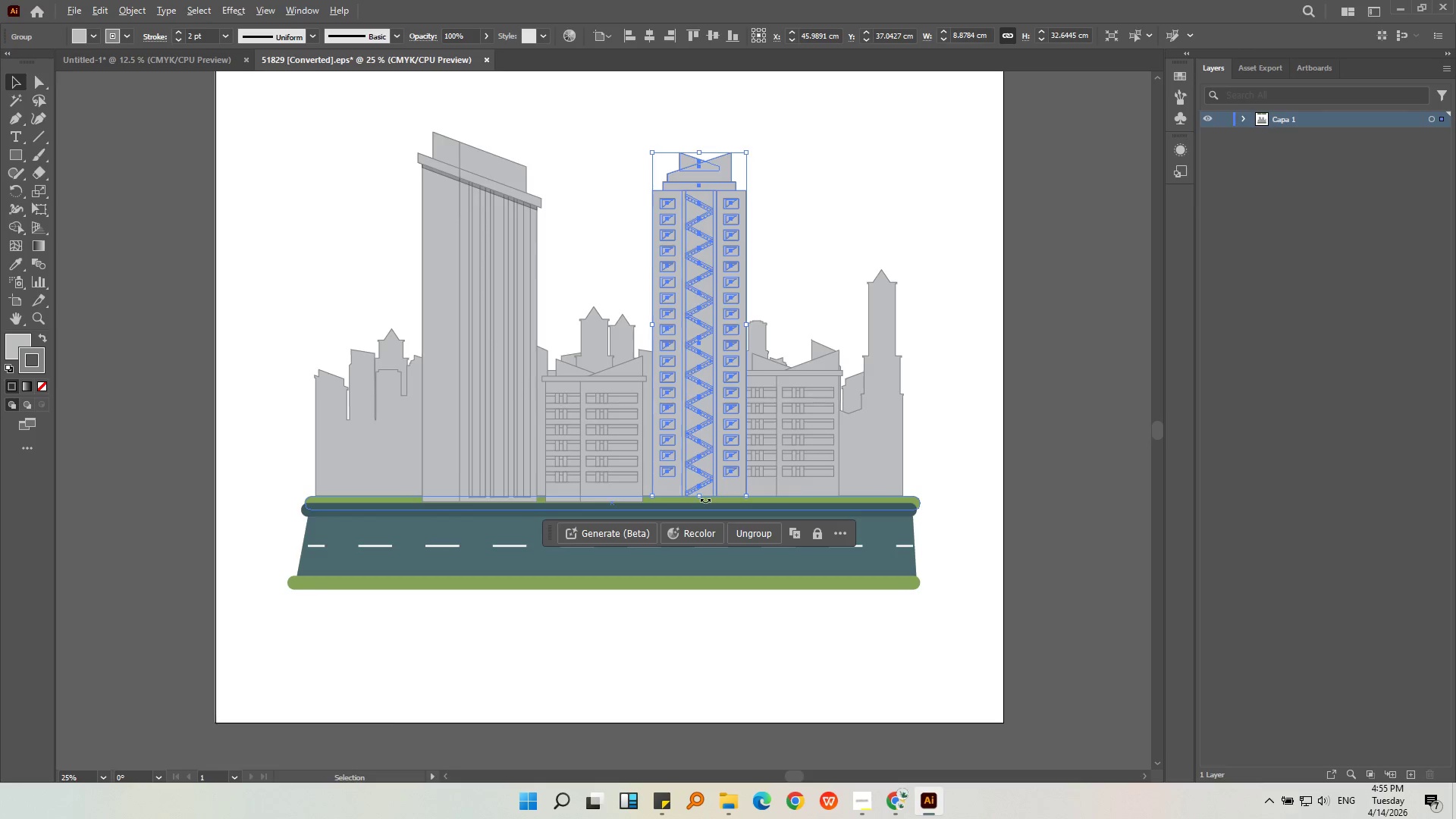 
scroll: coordinate [705, 500], scroll_direction: up, amount: 1.0
 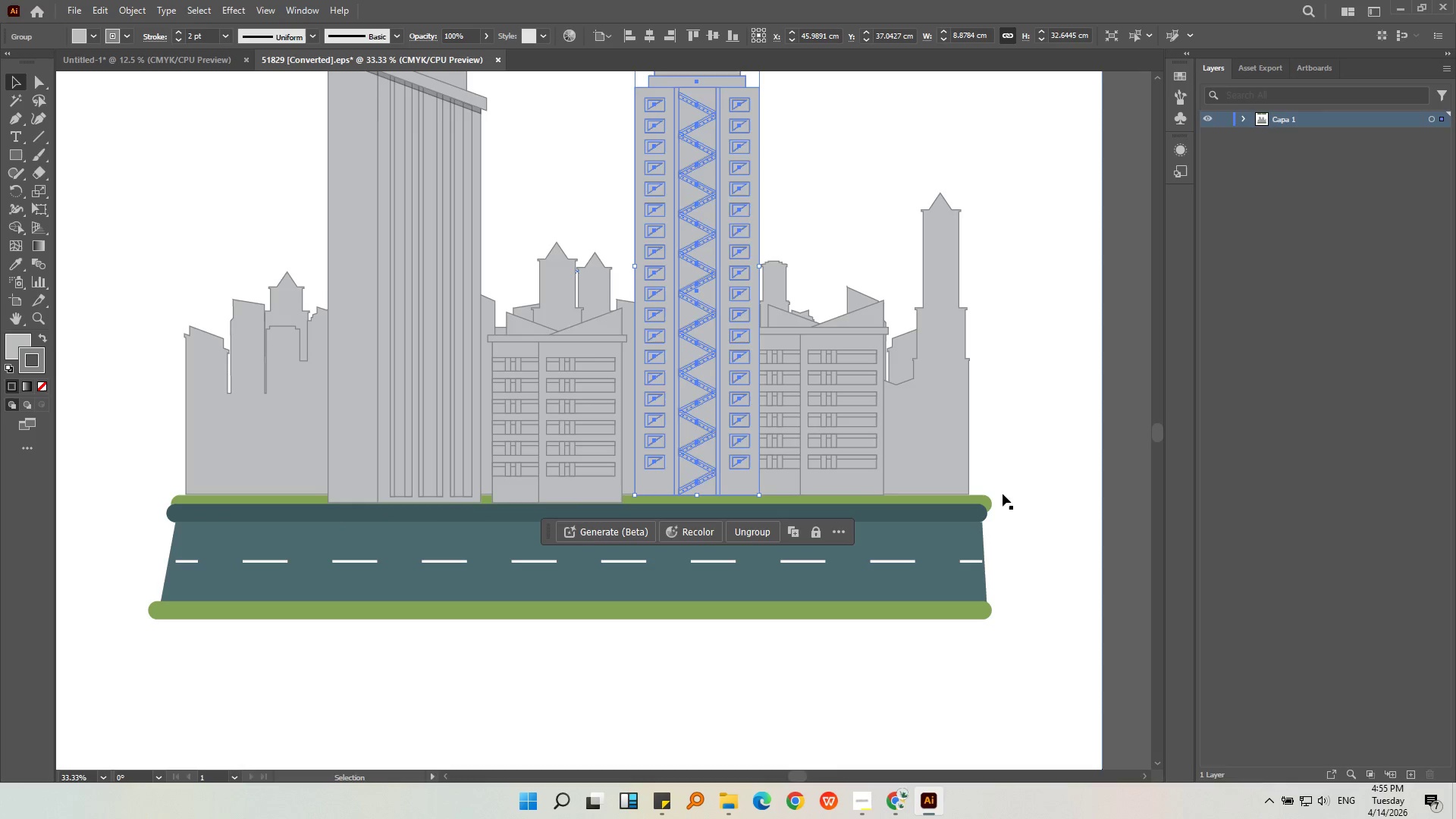 
double_click([975, 498])
 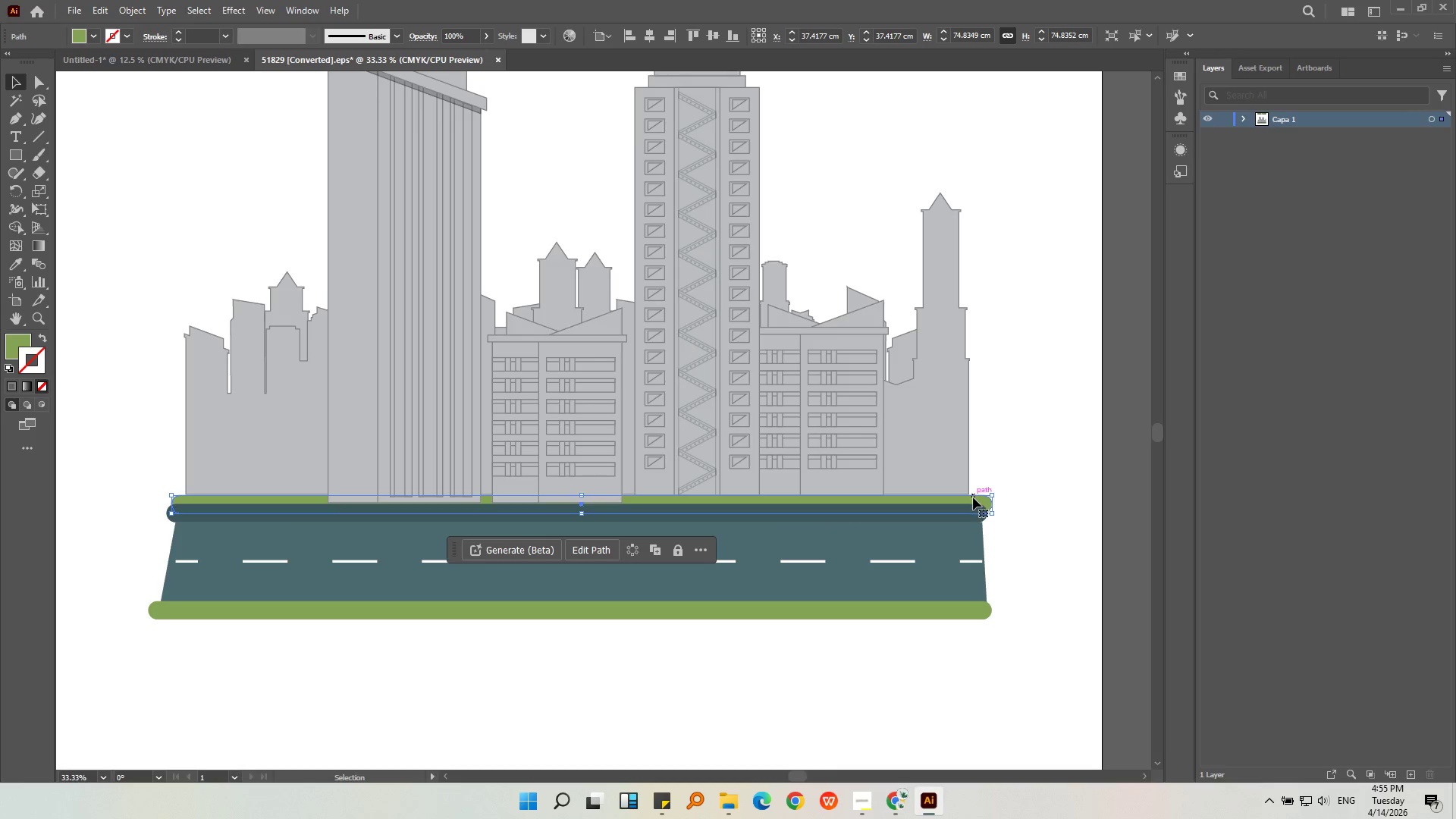 
hold_key(key=ShiftLeft, duration=0.53)
left_click([975, 519])
 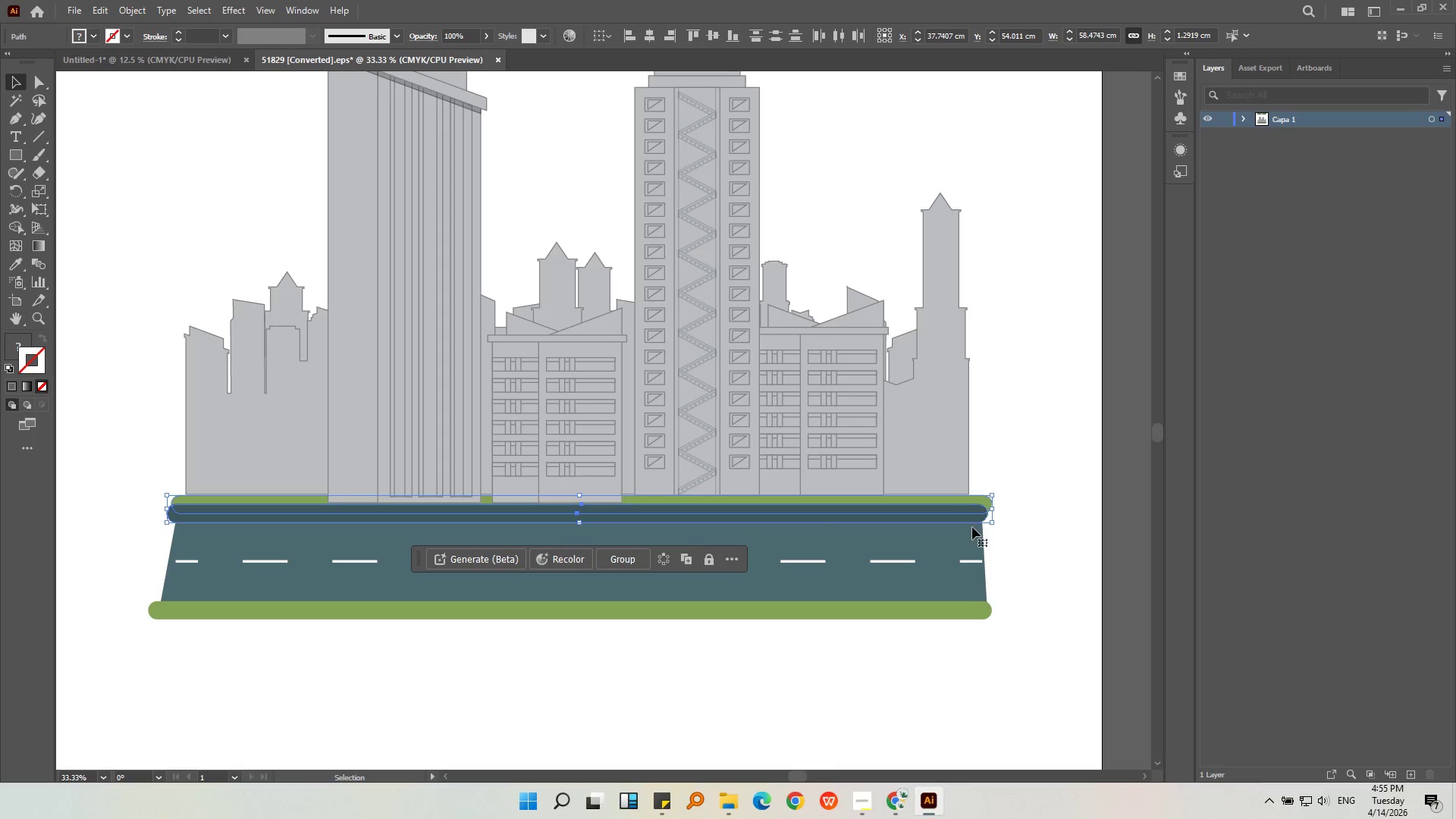 
hold_key(key=ShiftLeft, duration=0.36)
left_click([968, 541])
 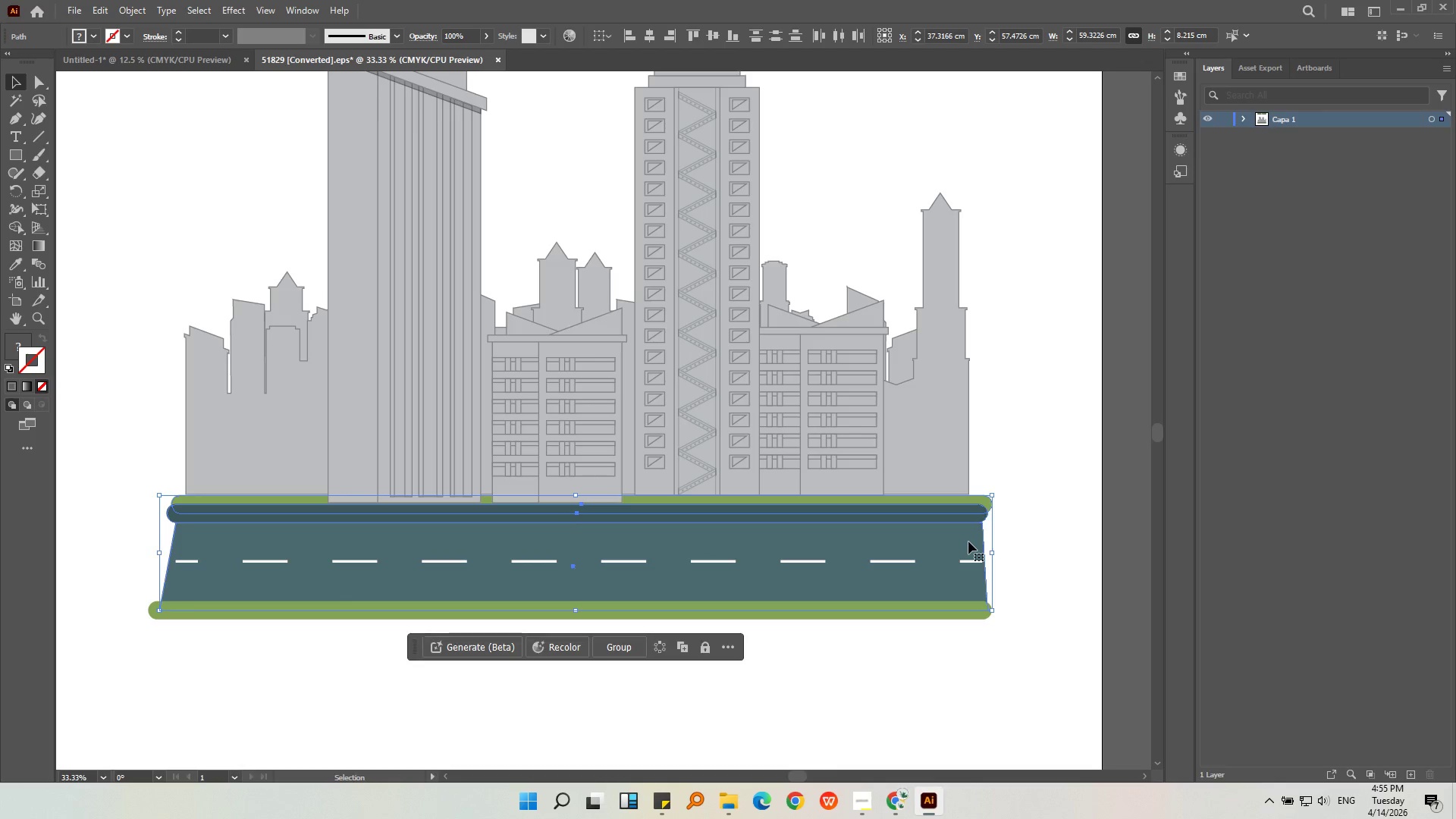 
hold_key(key=ShiftLeft, duration=0.7)
left_click([969, 617])
 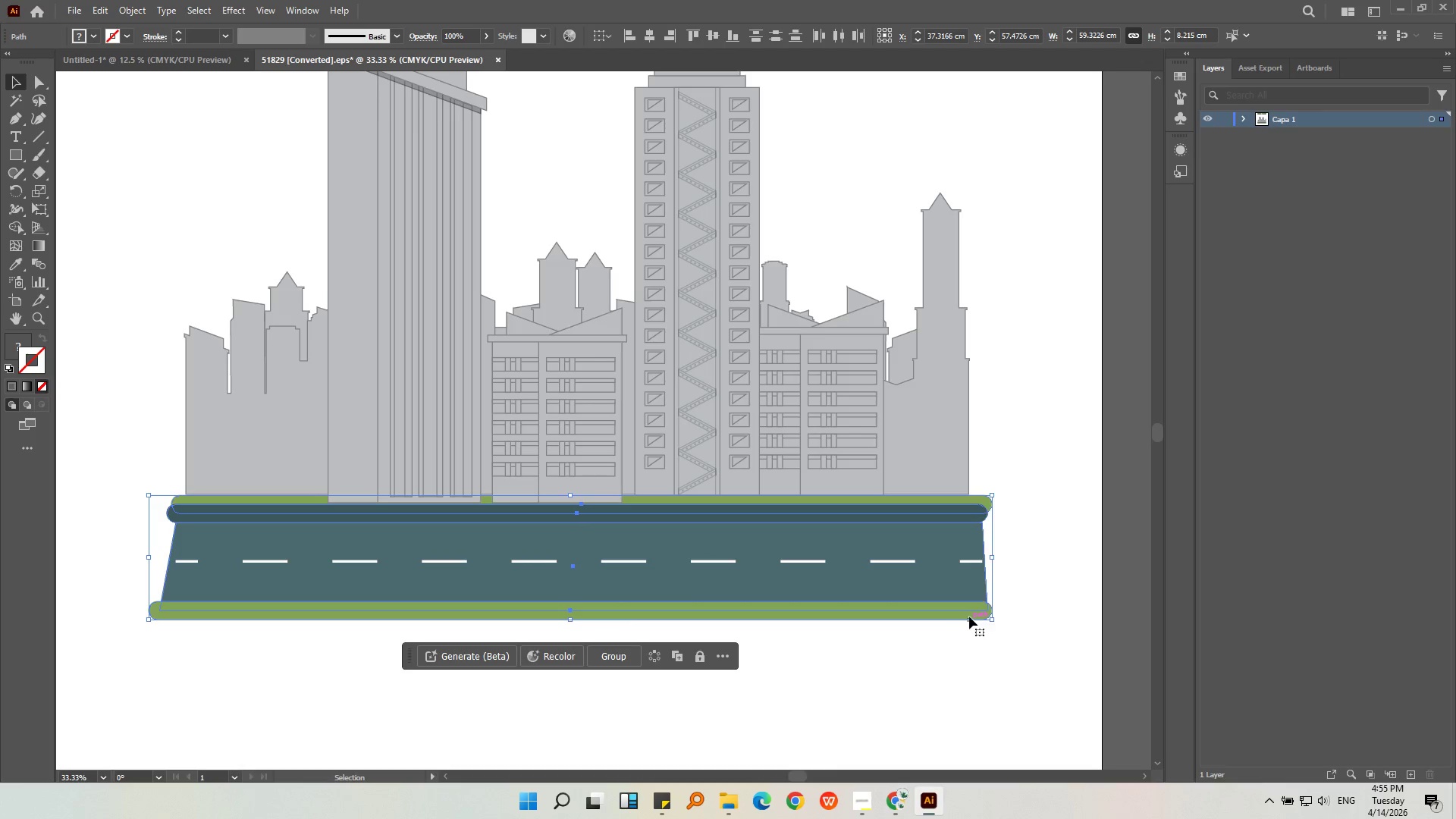 
right_click([969, 617])
 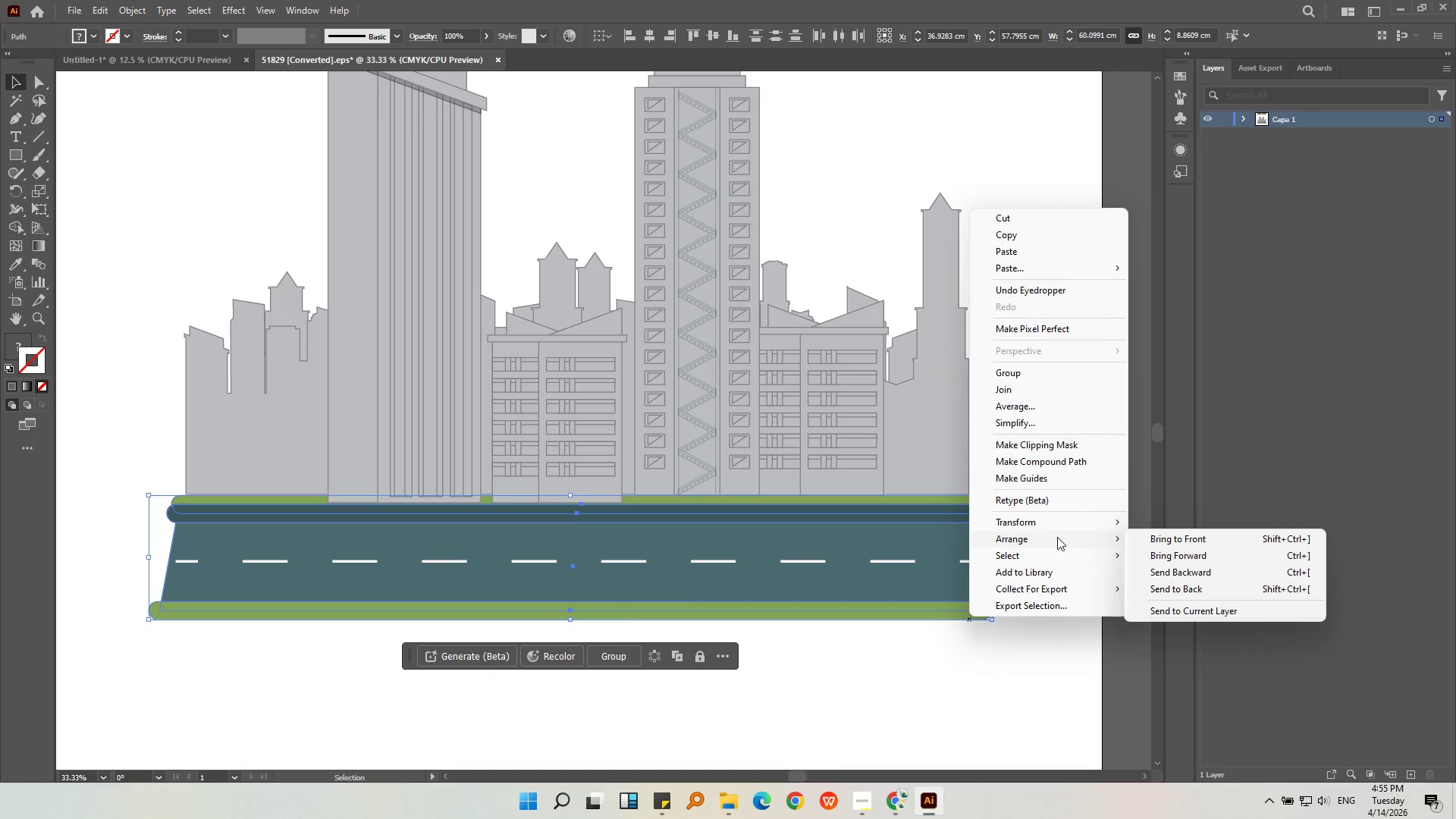 
double_click([1165, 546])
 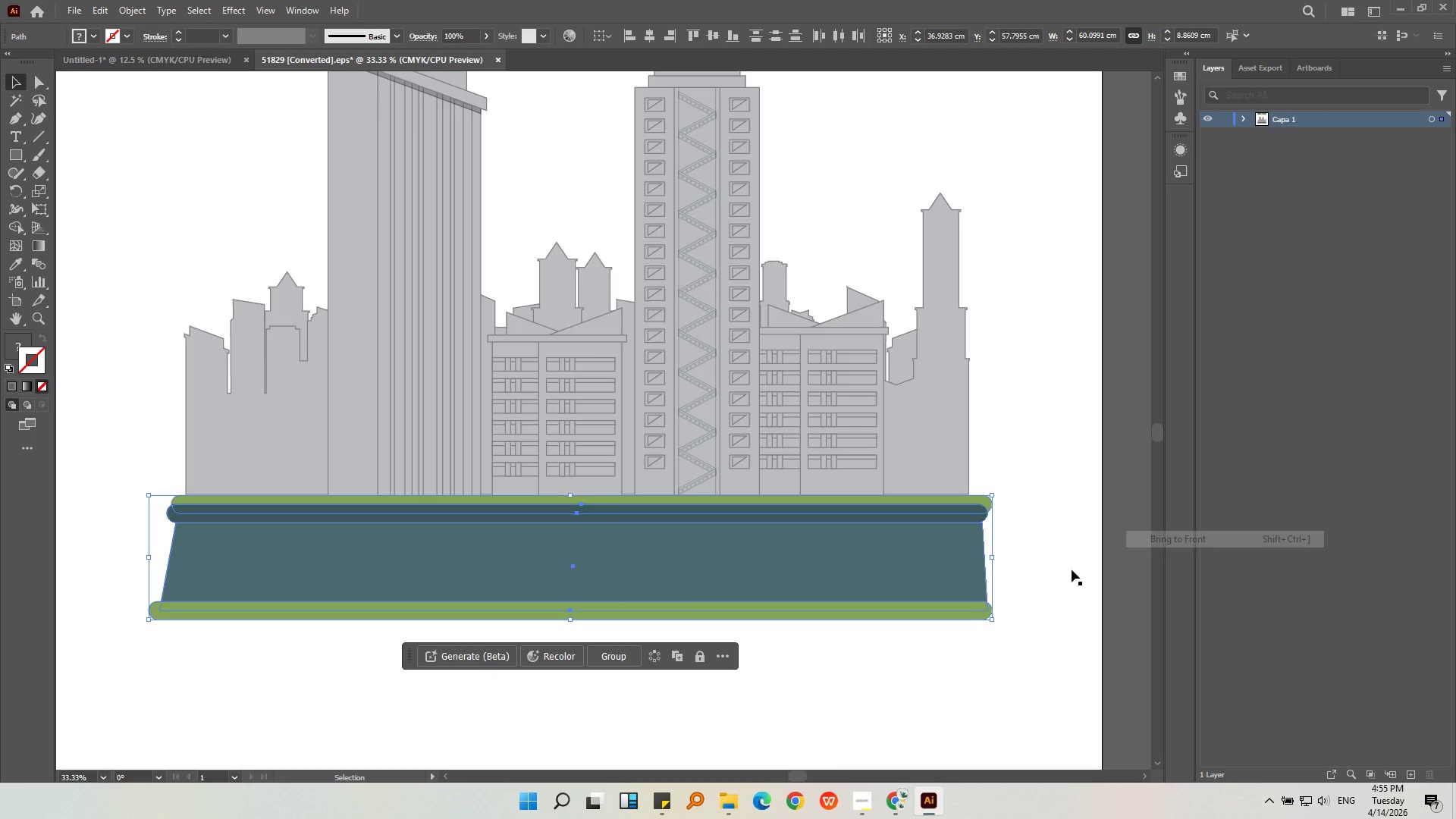 
triple_click([1048, 577])
 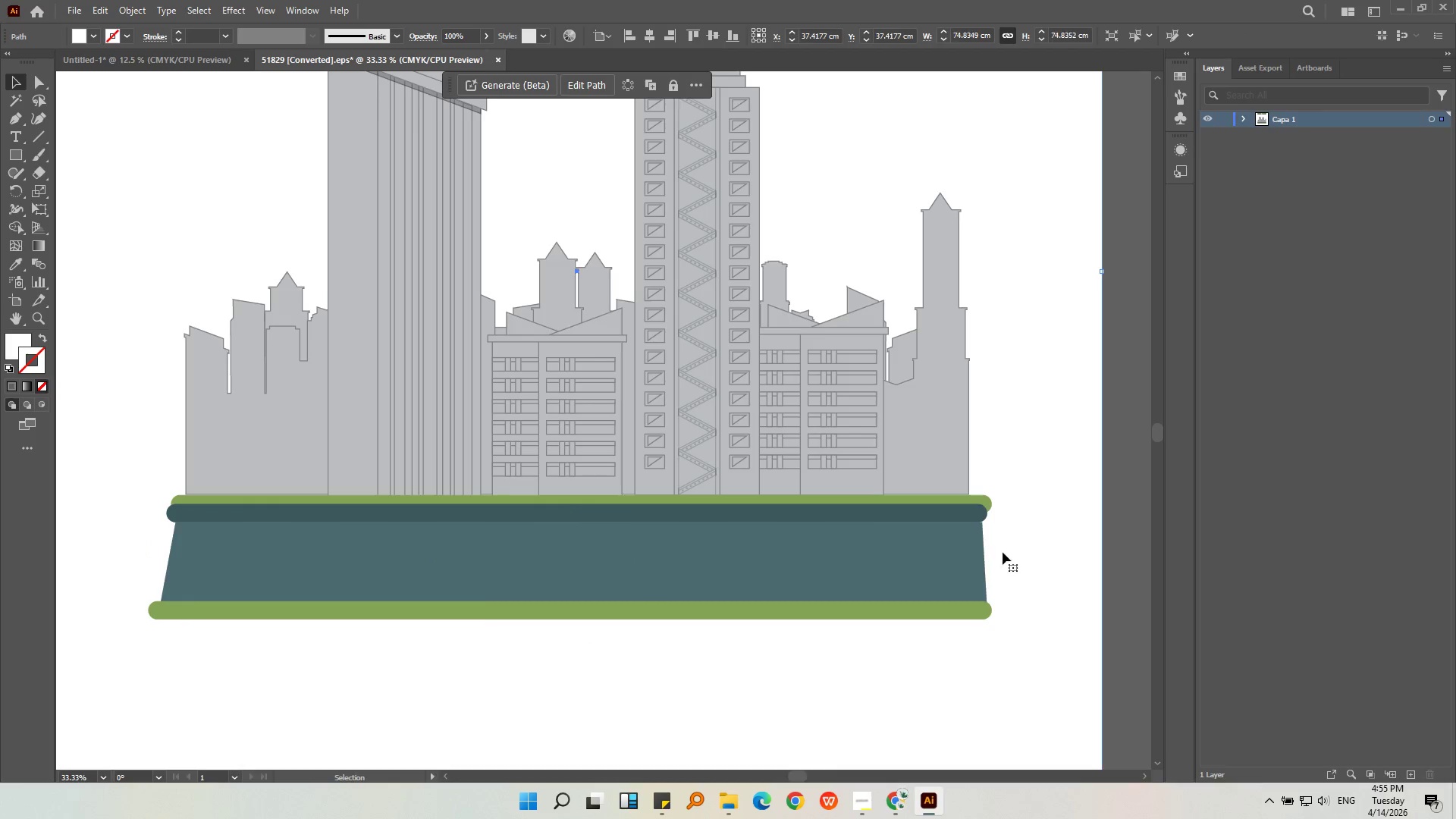 
key(Alt+AltLeft)
 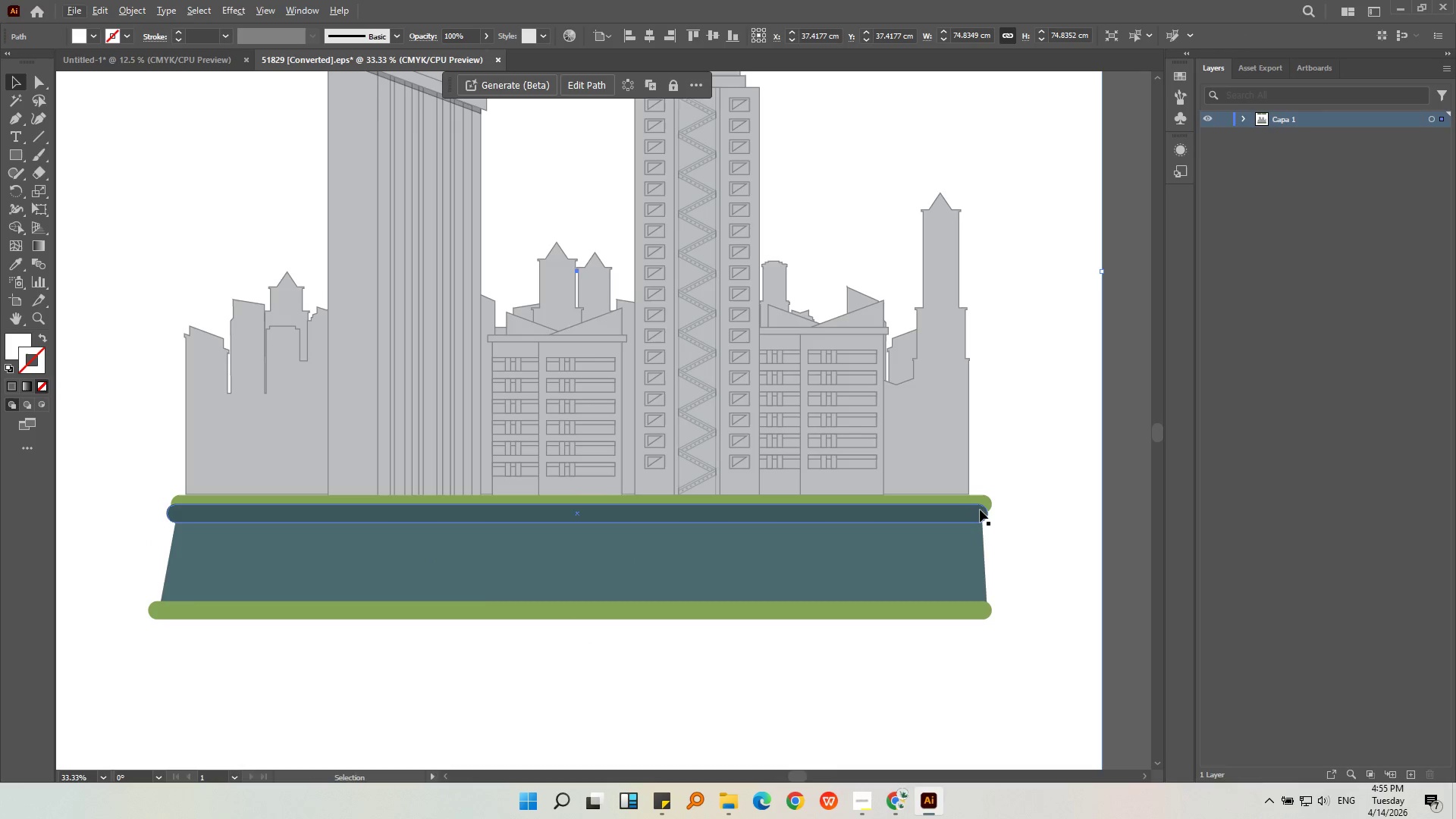 
hold_key(key=AltLeft, duration=0.33)
scroll: coordinate [444, 325], scroll_direction: down, amount: 2.0
 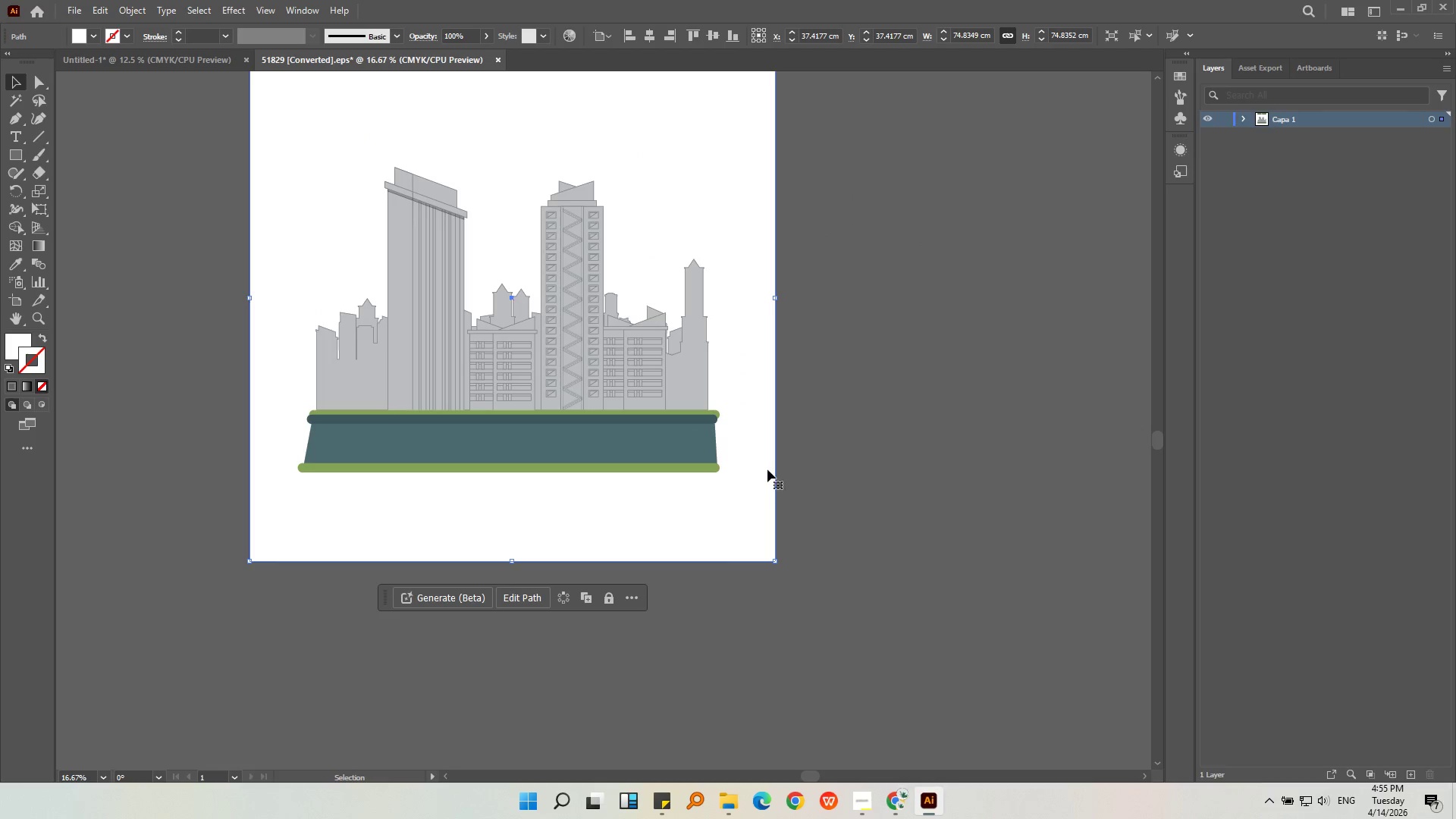 
double_click([745, 492])
 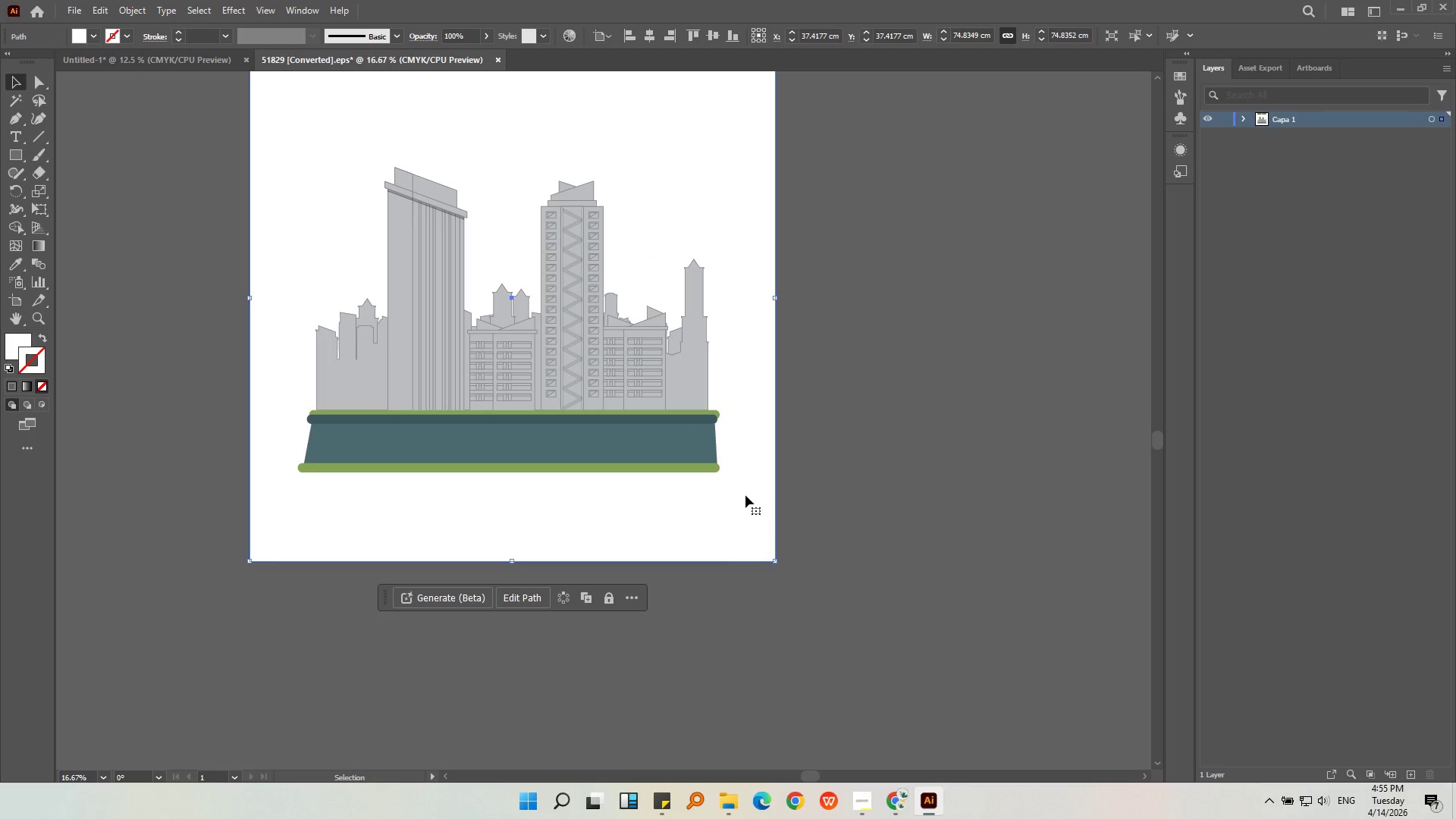 
left_click_drag(start_coordinate=[753, 492], to_coordinate=[801, 525])
 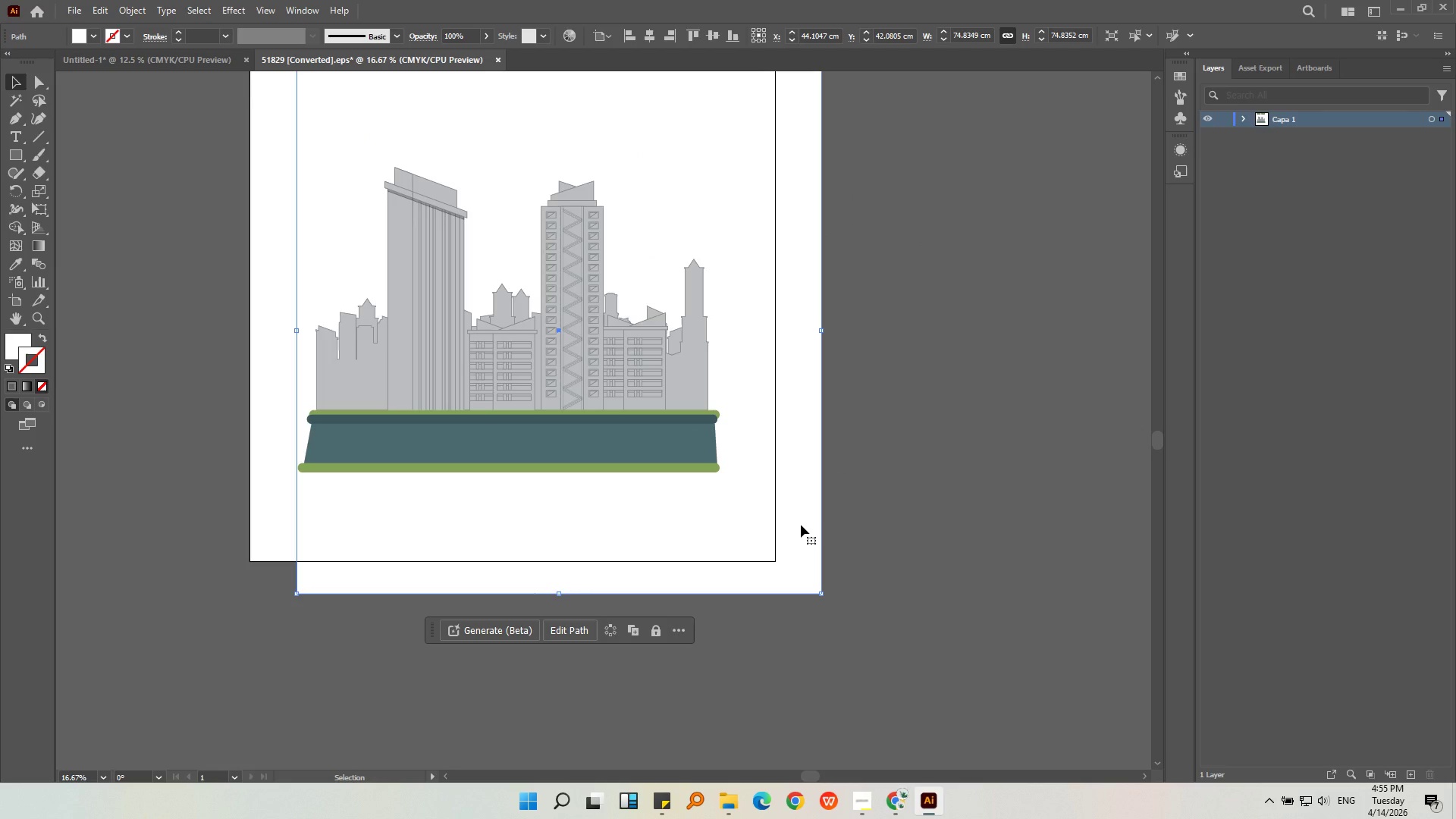 
key(Backspace)
 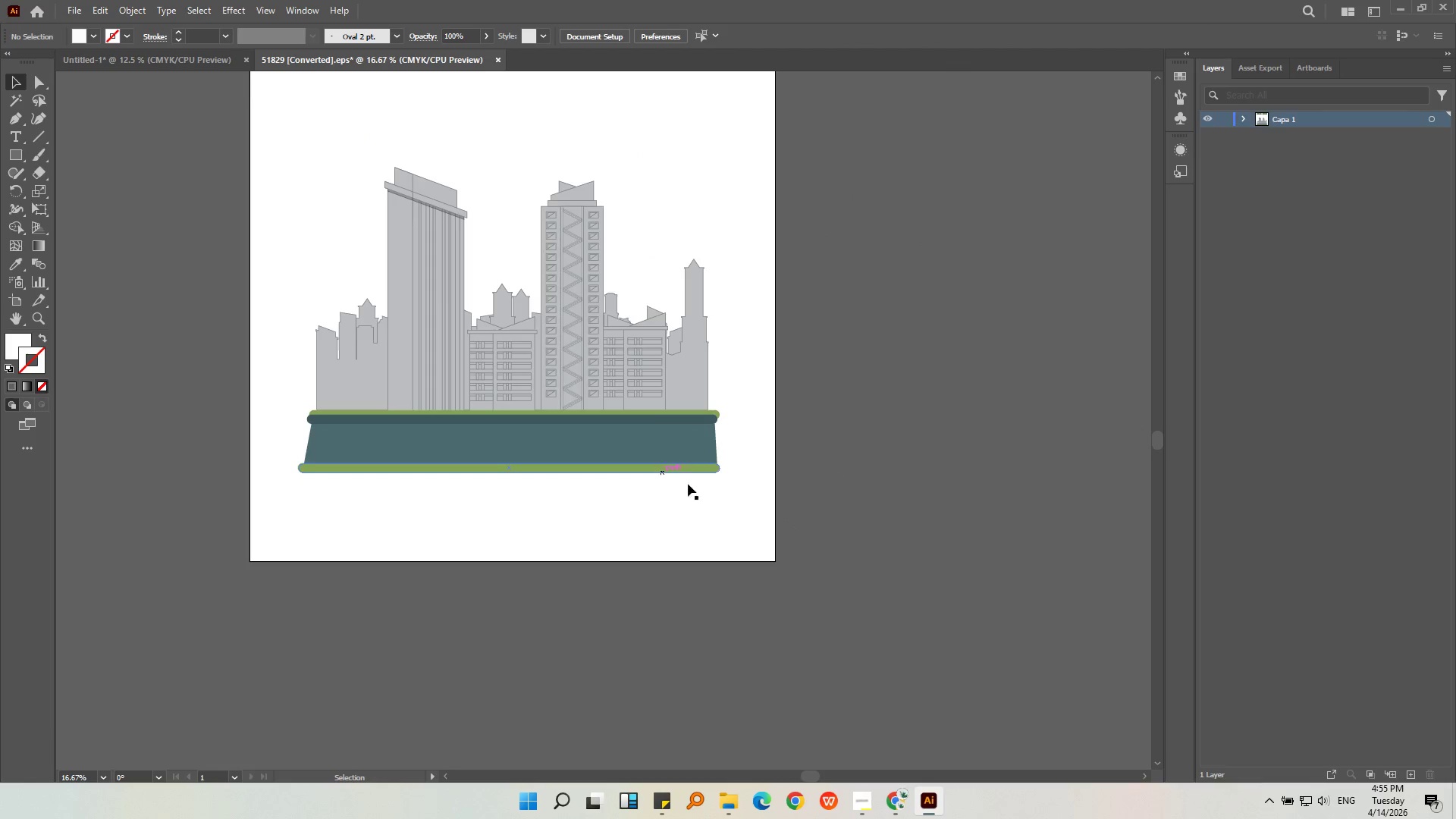 
left_click([732, 498])
 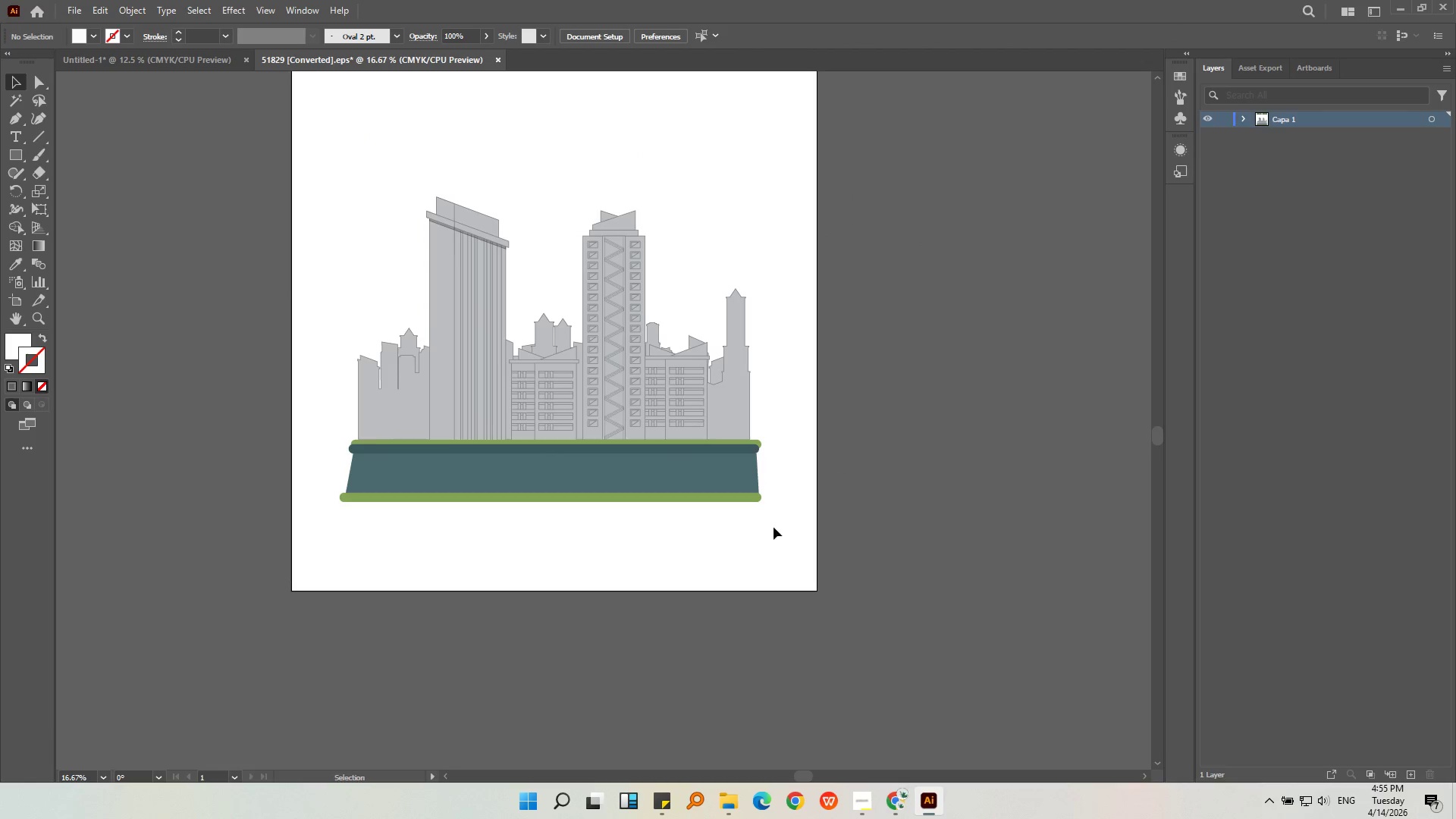 
left_click([775, 524])
 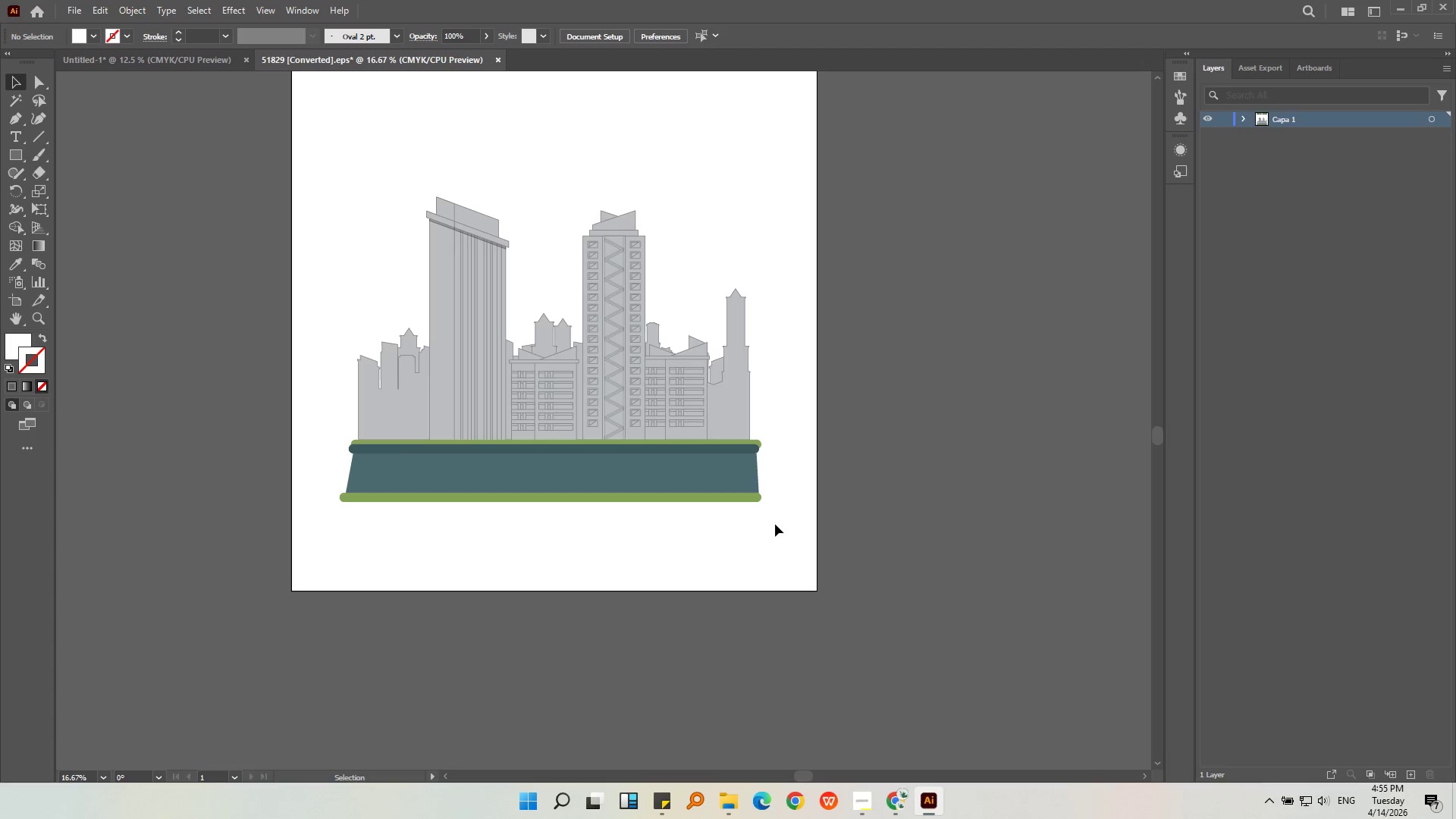 
key(Alt+AltLeft)
 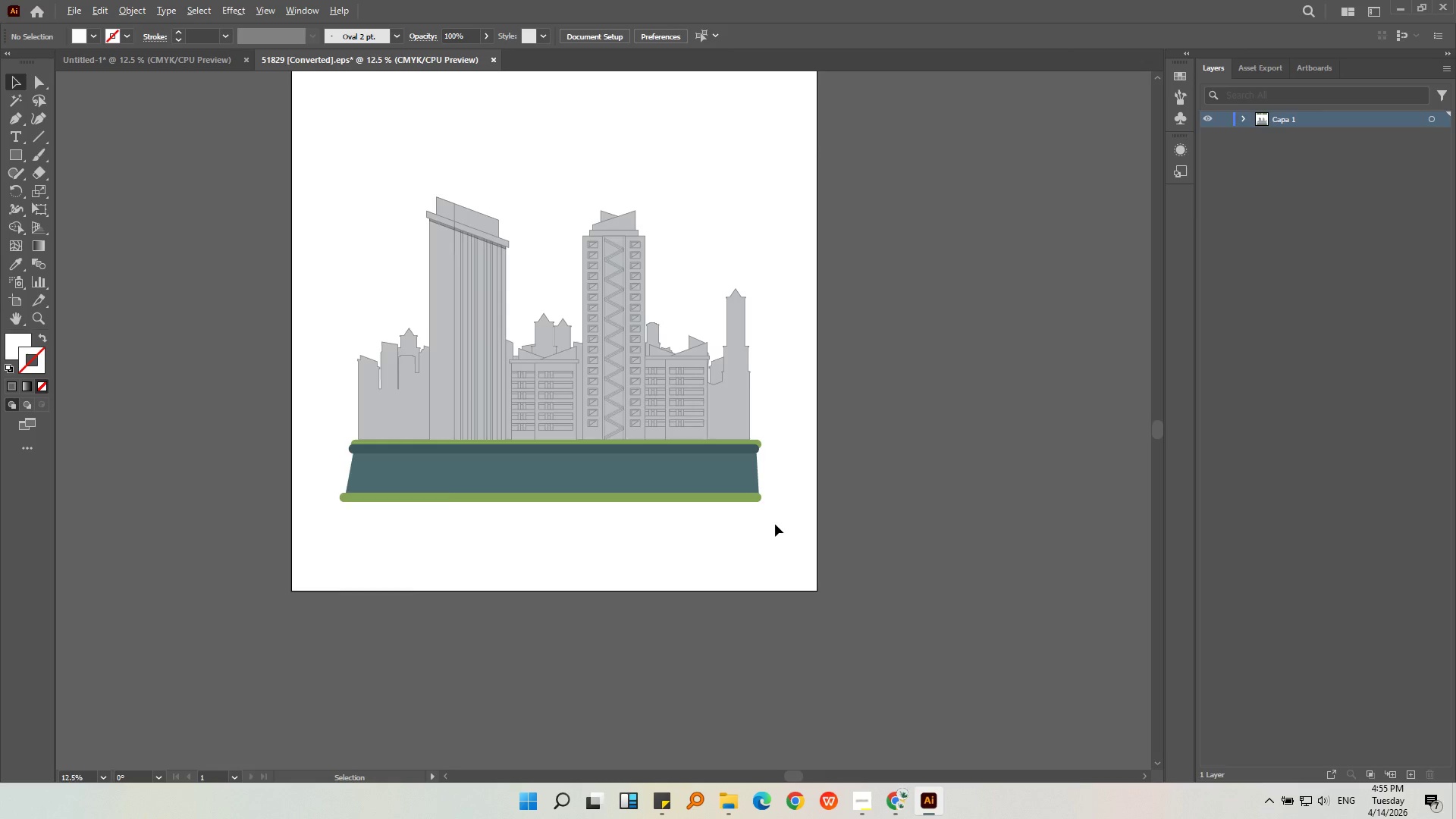 
left_click_drag(start_coordinate=[775, 524], to_coordinate=[419, 254])
 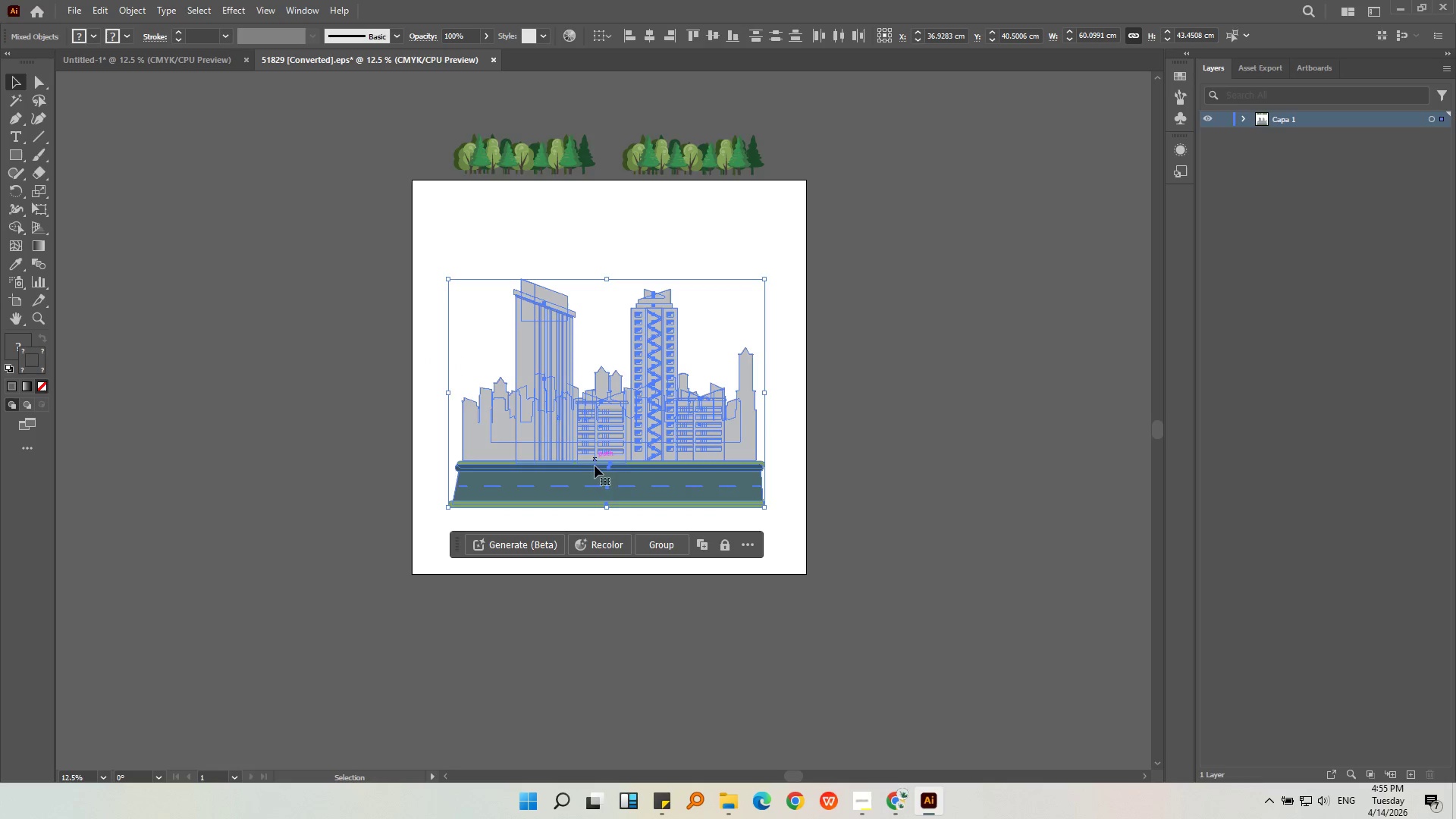 
scroll: coordinate [775, 524], scroll_direction: down, amount: 1.0
 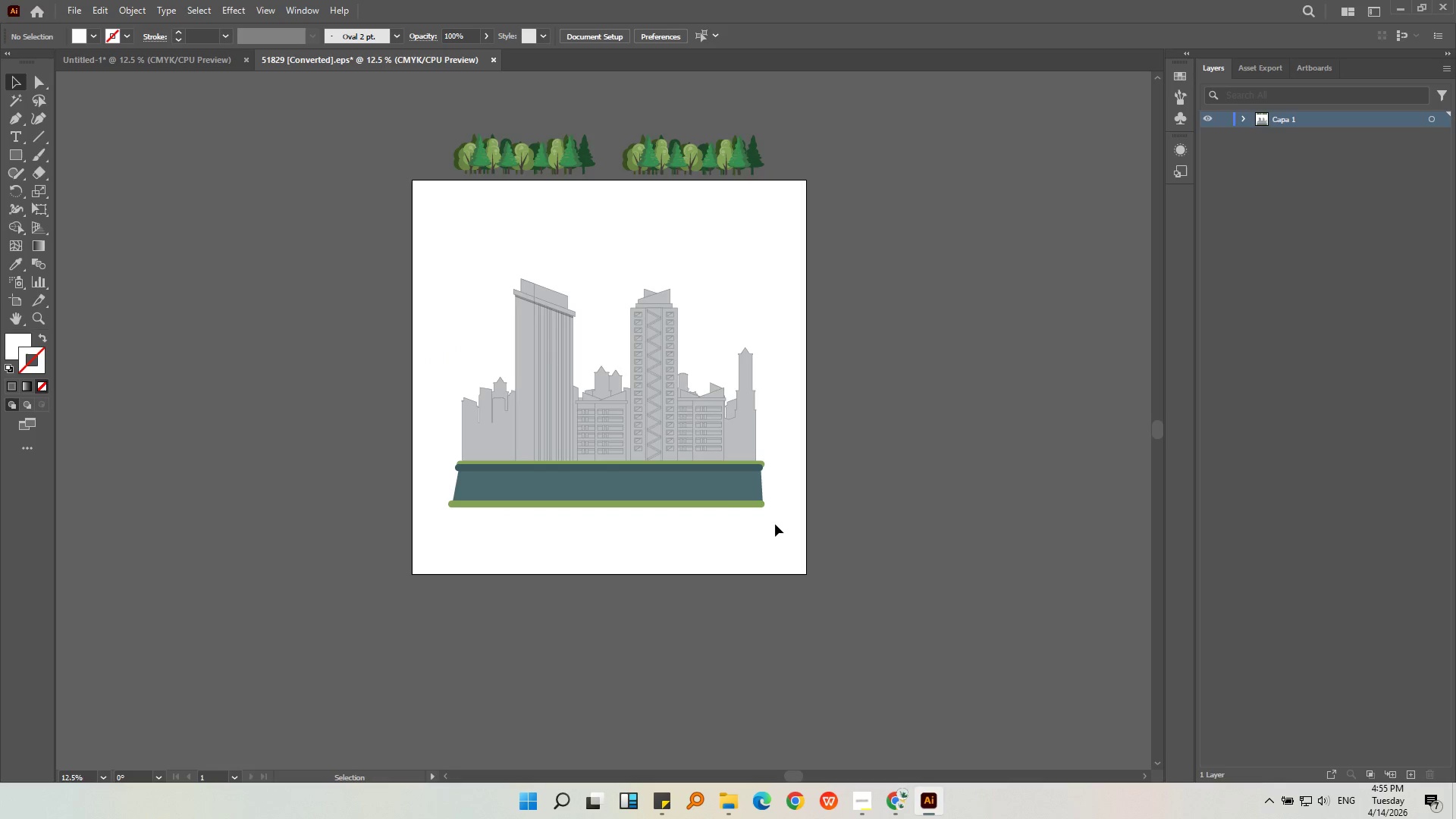 
left_click_drag(start_coordinate=[595, 477], to_coordinate=[558, 544])
 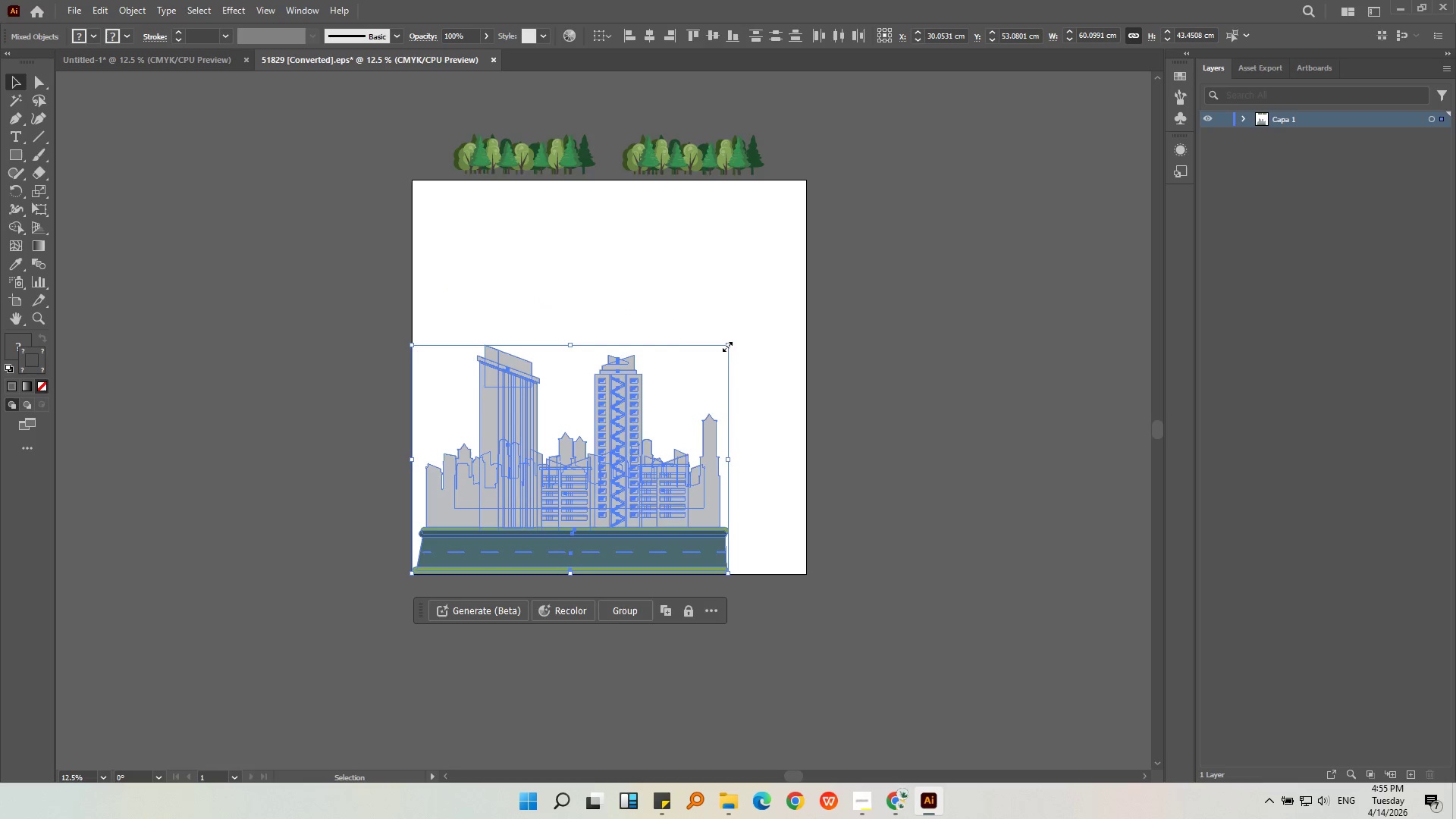 
hold_key(key=ShiftLeft, duration=2.08)
left_click_drag(start_coordinate=[725, 342], to_coordinate=[805, 239])
 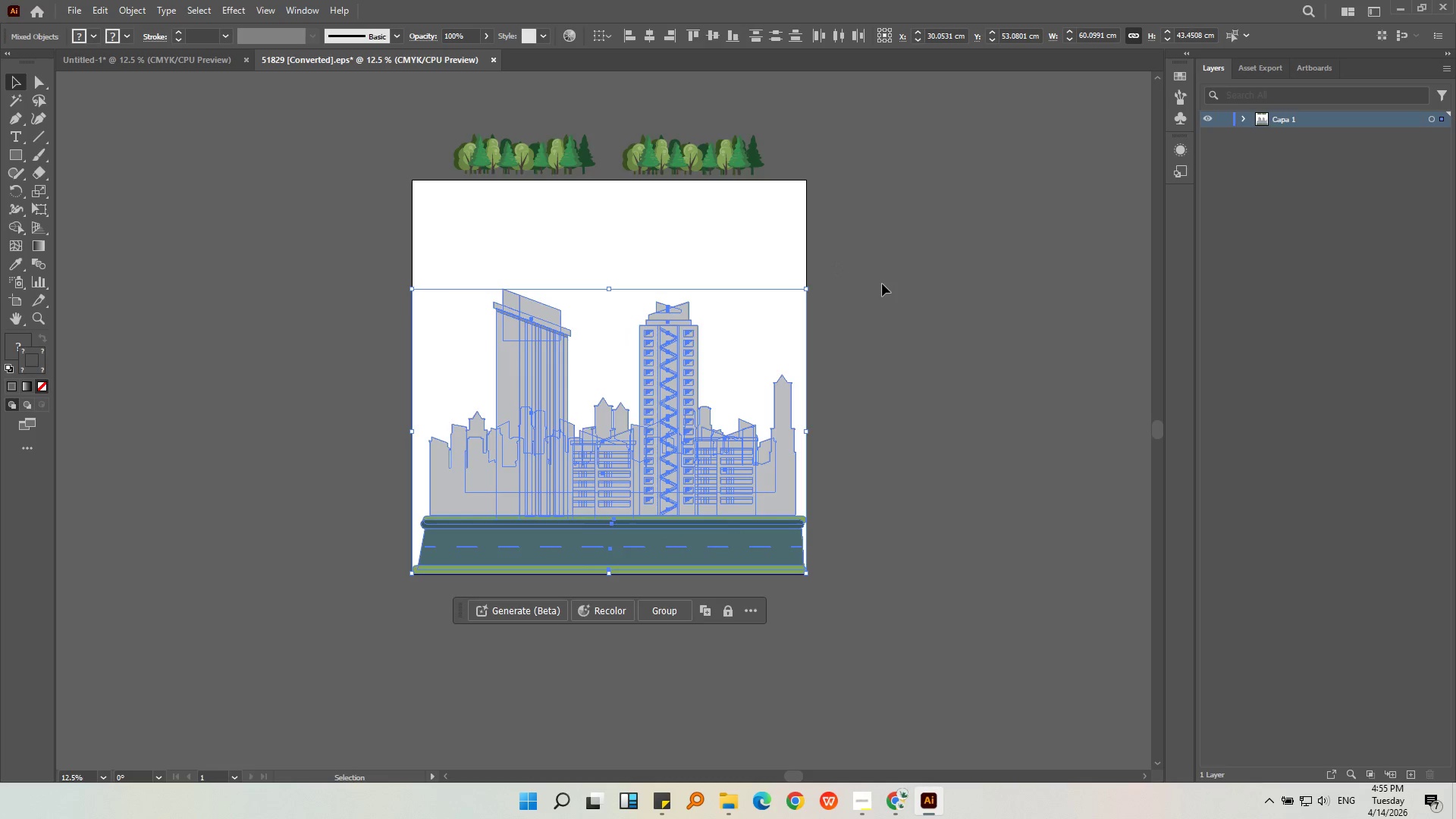 
left_click([882, 284])
 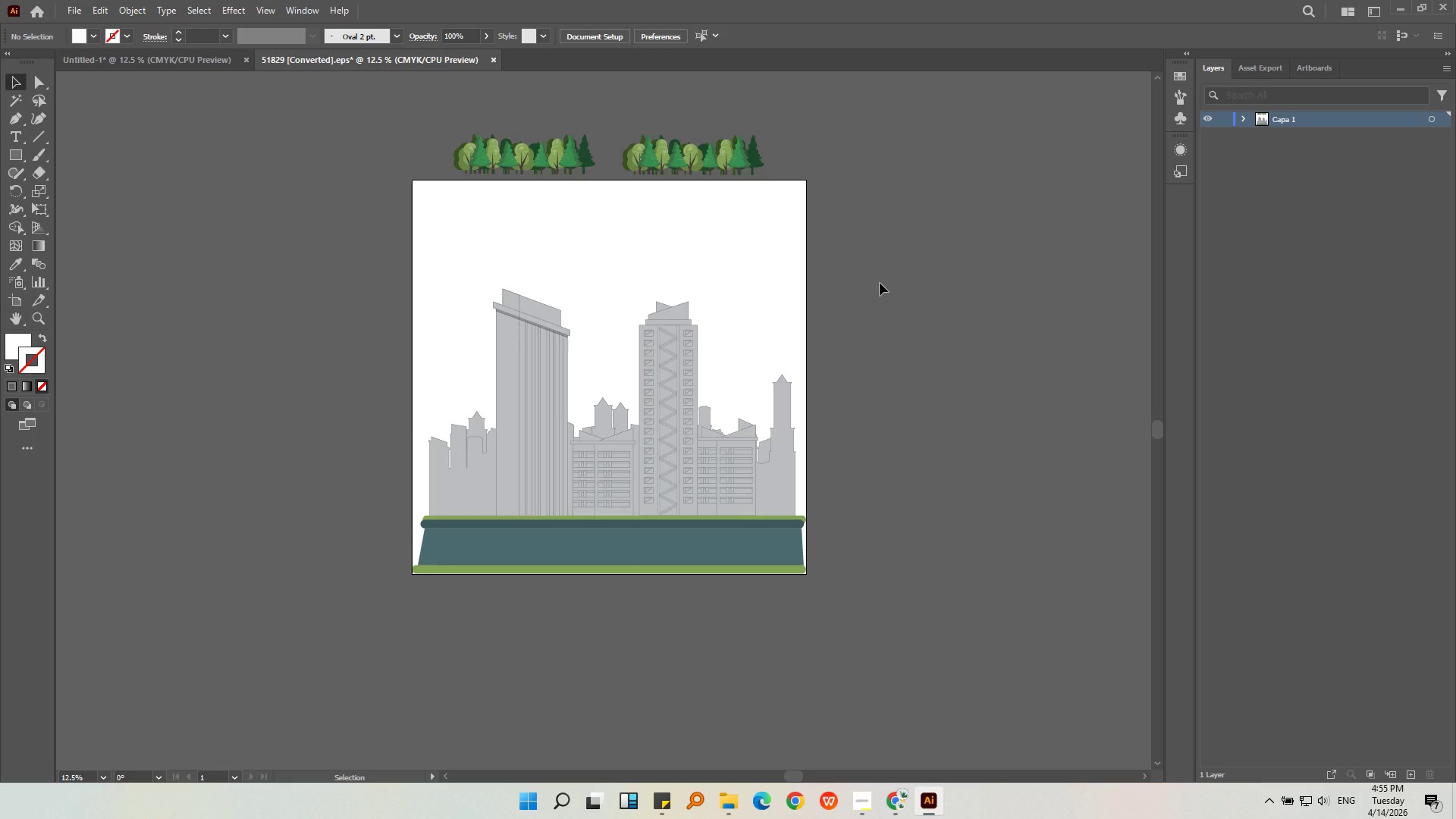 
left_click([899, 318])
 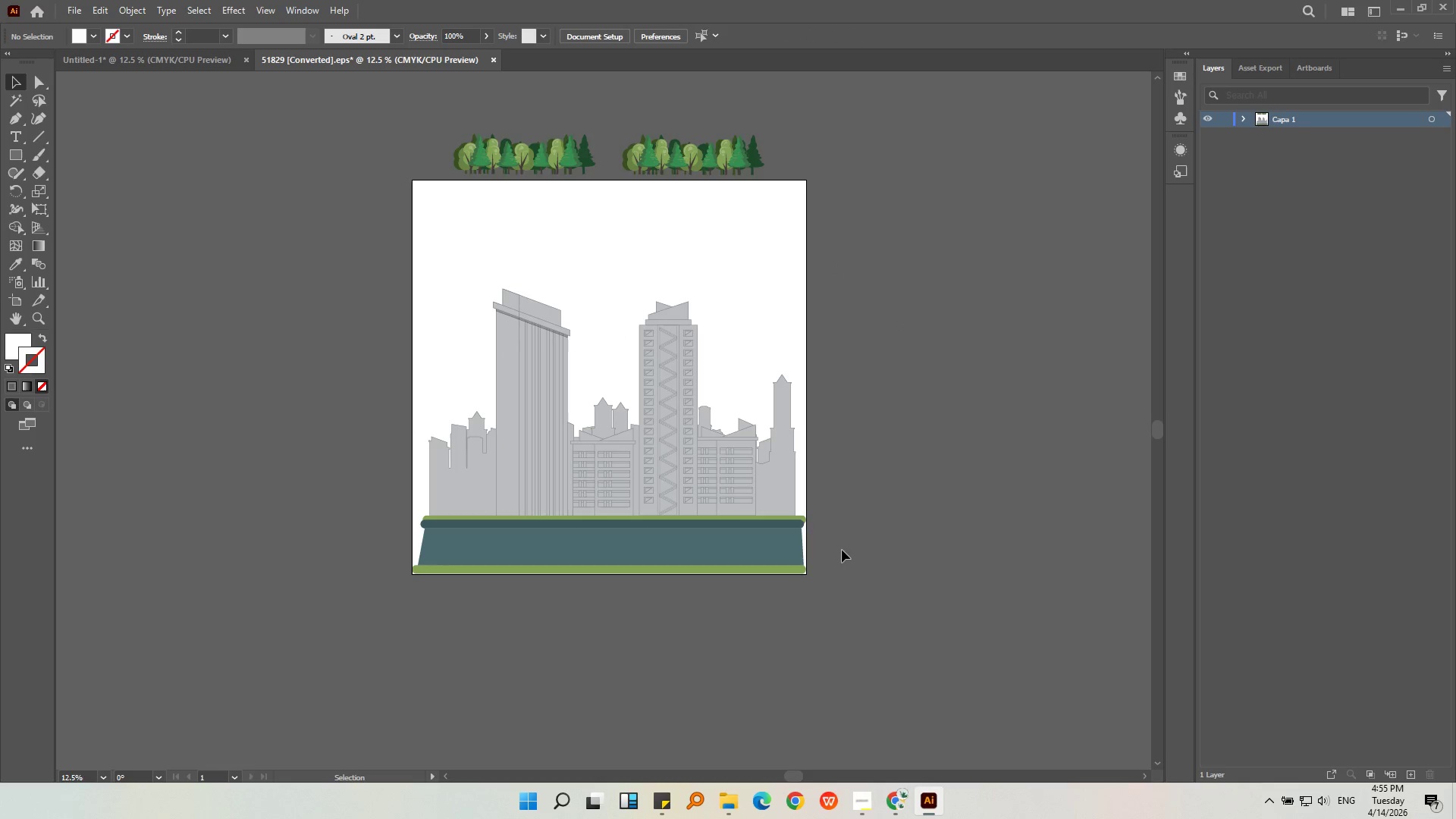 
left_click([833, 576])
 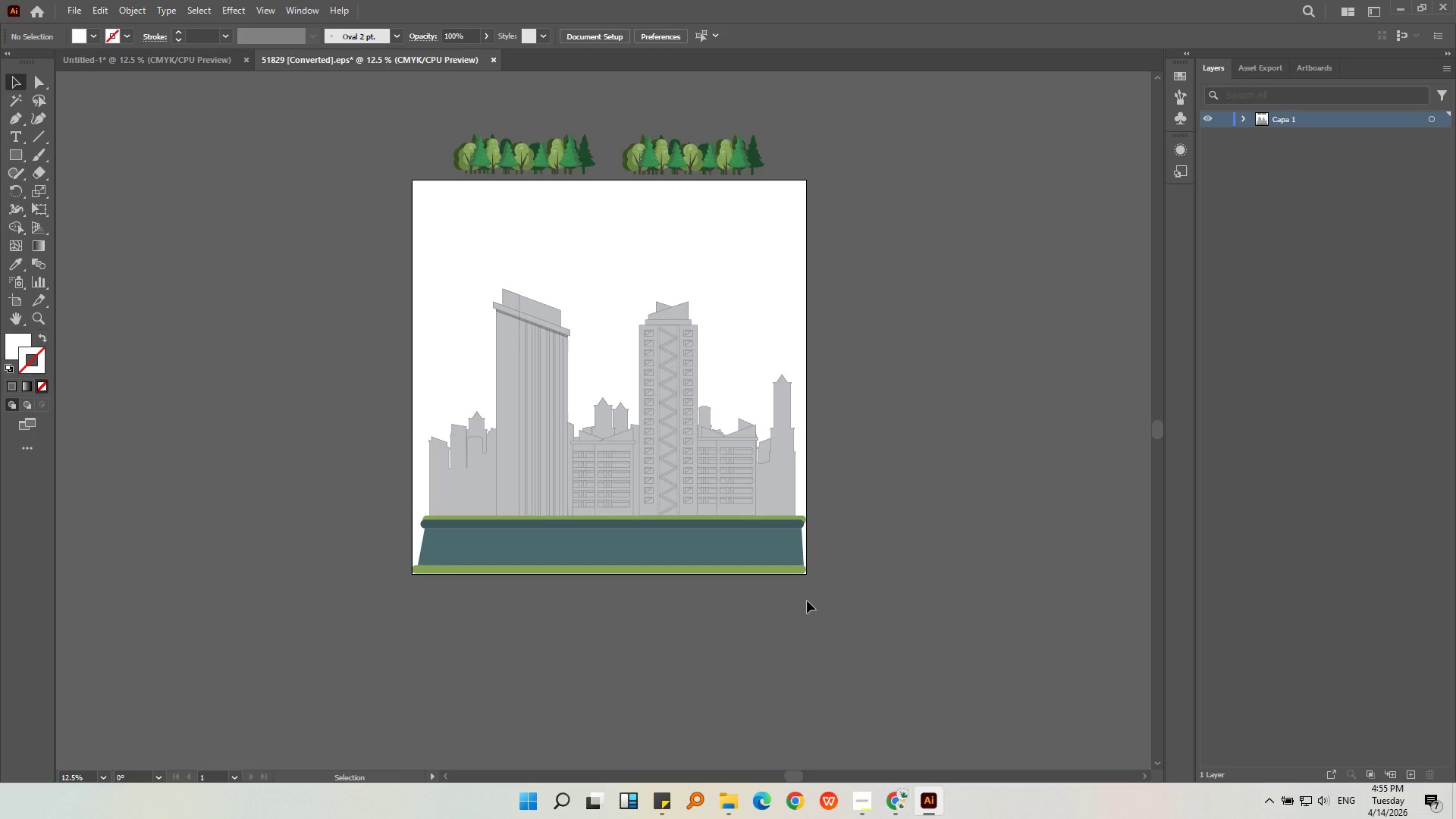 
left_click_drag(start_coordinate=[802, 599], to_coordinate=[773, 516])
 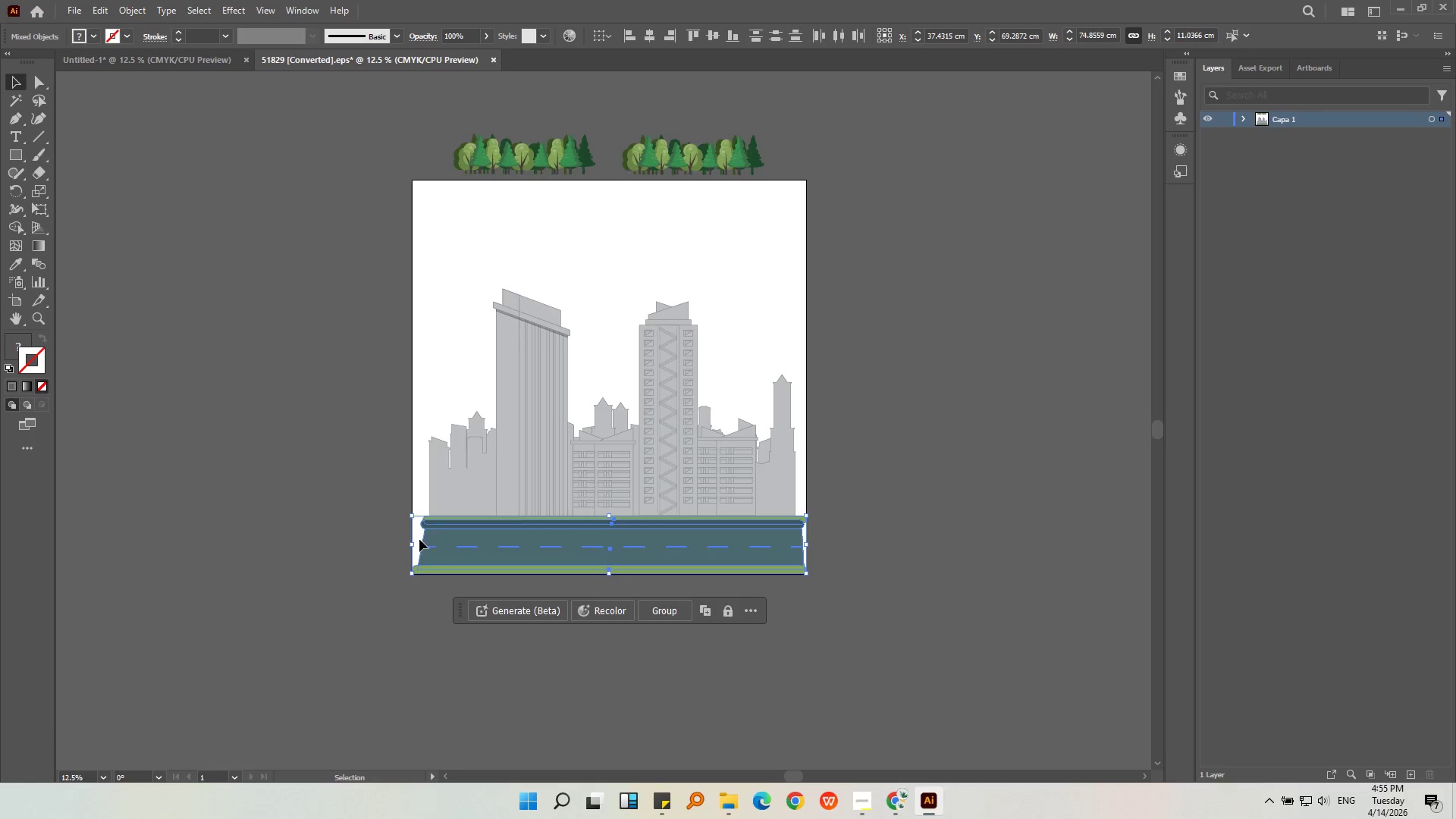 
left_click_drag(start_coordinate=[410, 544], to_coordinate=[346, 545])
 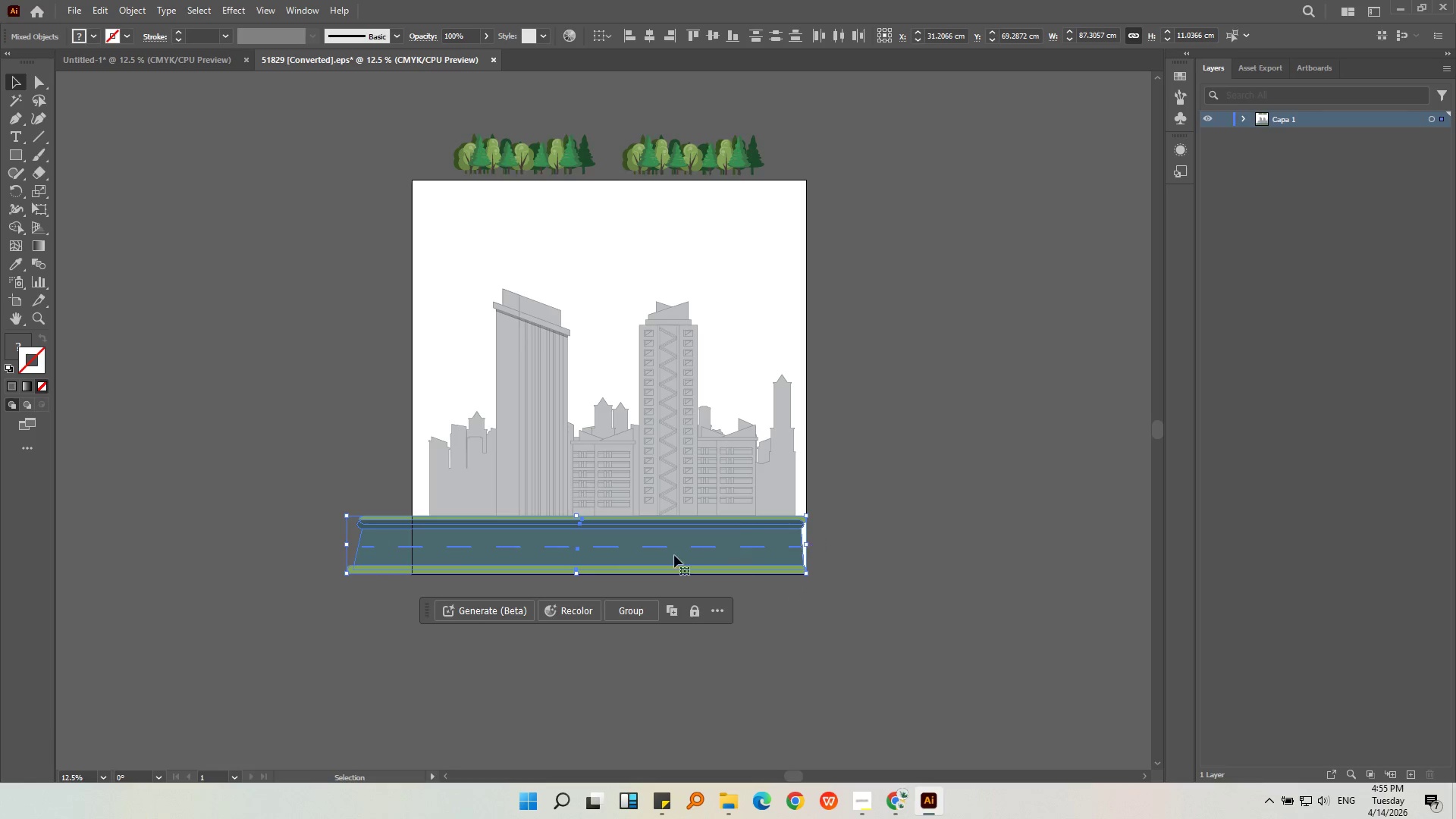 
left_click_drag(start_coordinate=[676, 552], to_coordinate=[725, 557])
 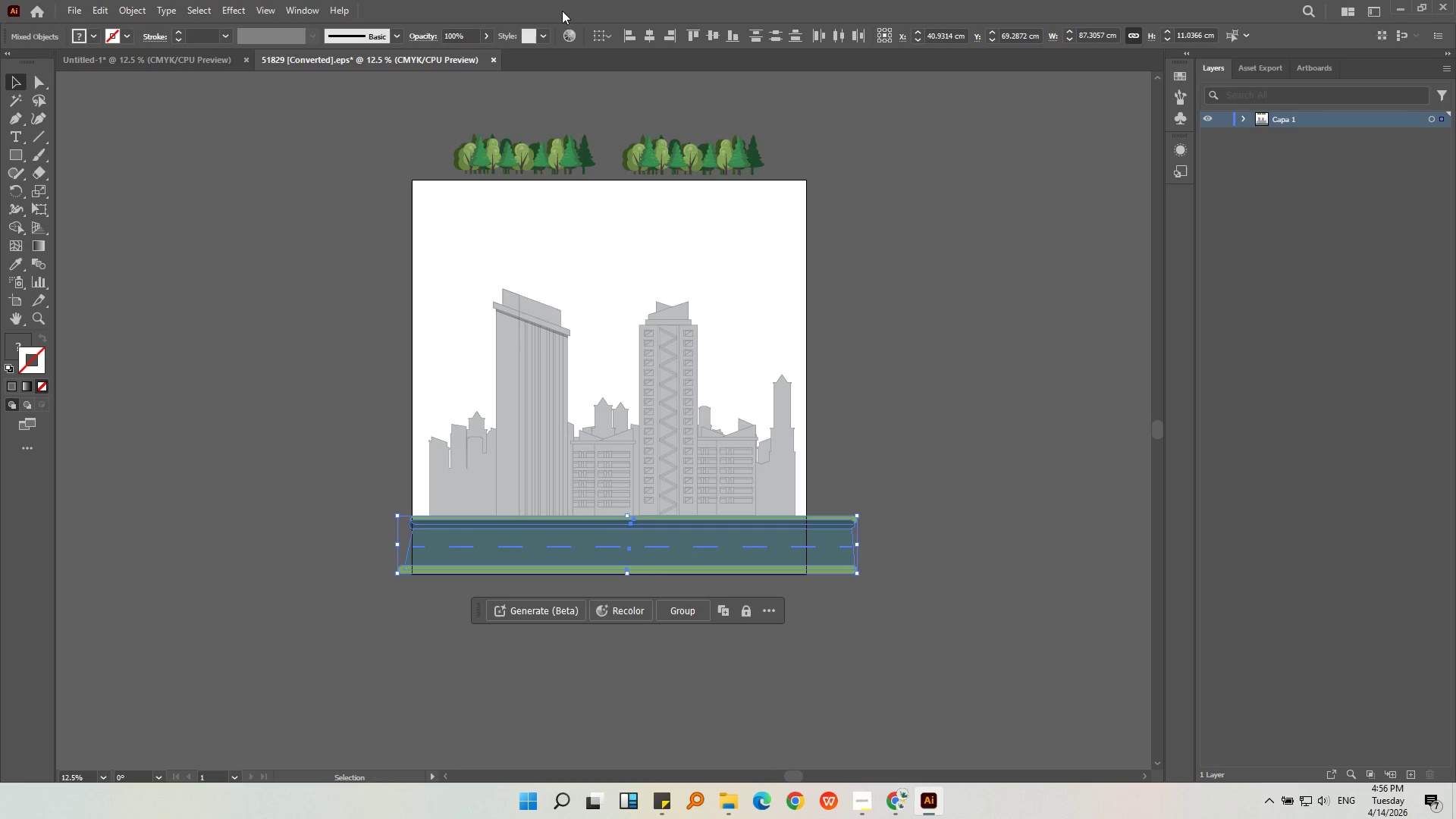 
hold_key(key=ShiftLeft, duration=0.41)
 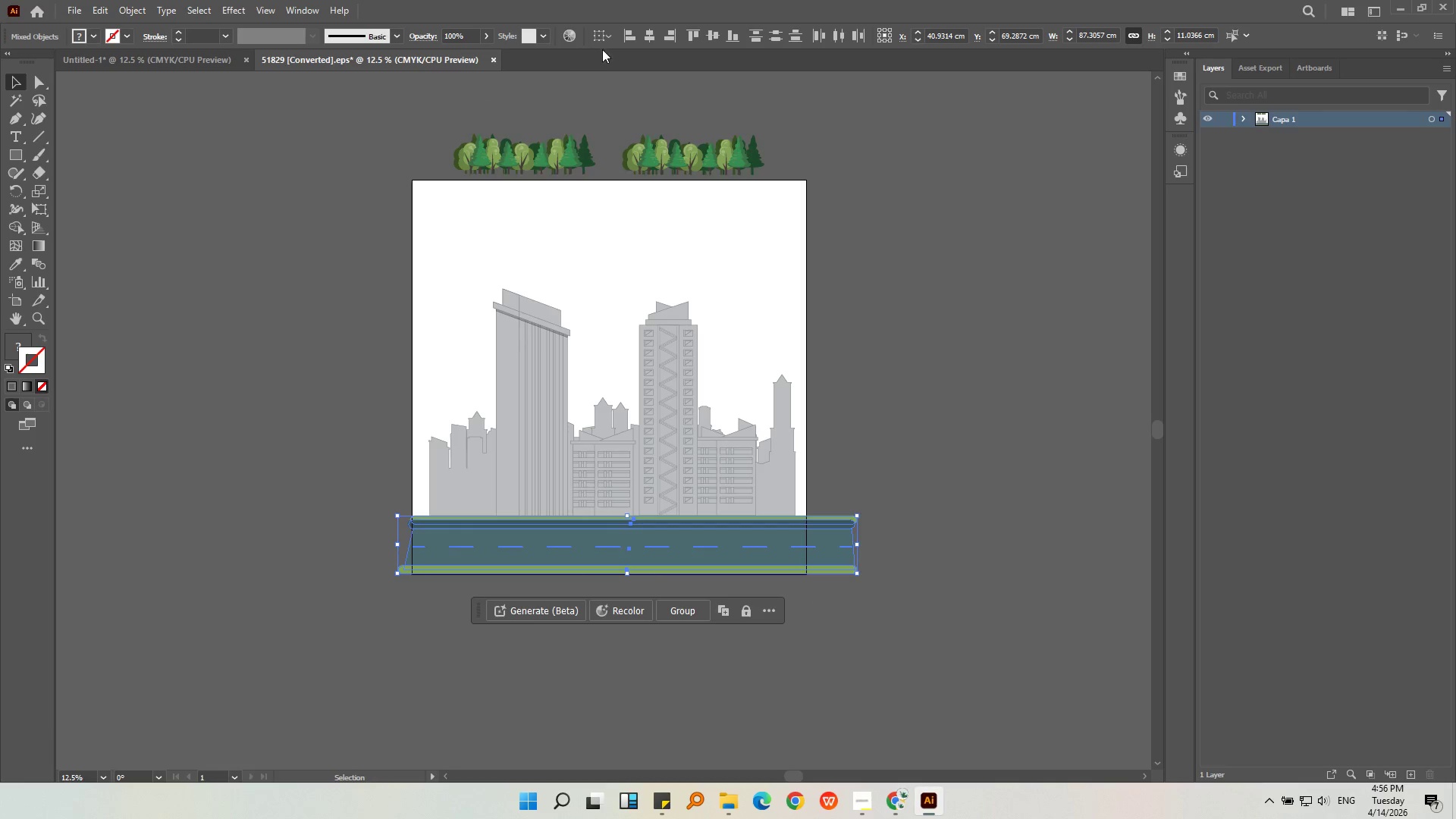 
left_click([643, 40])
 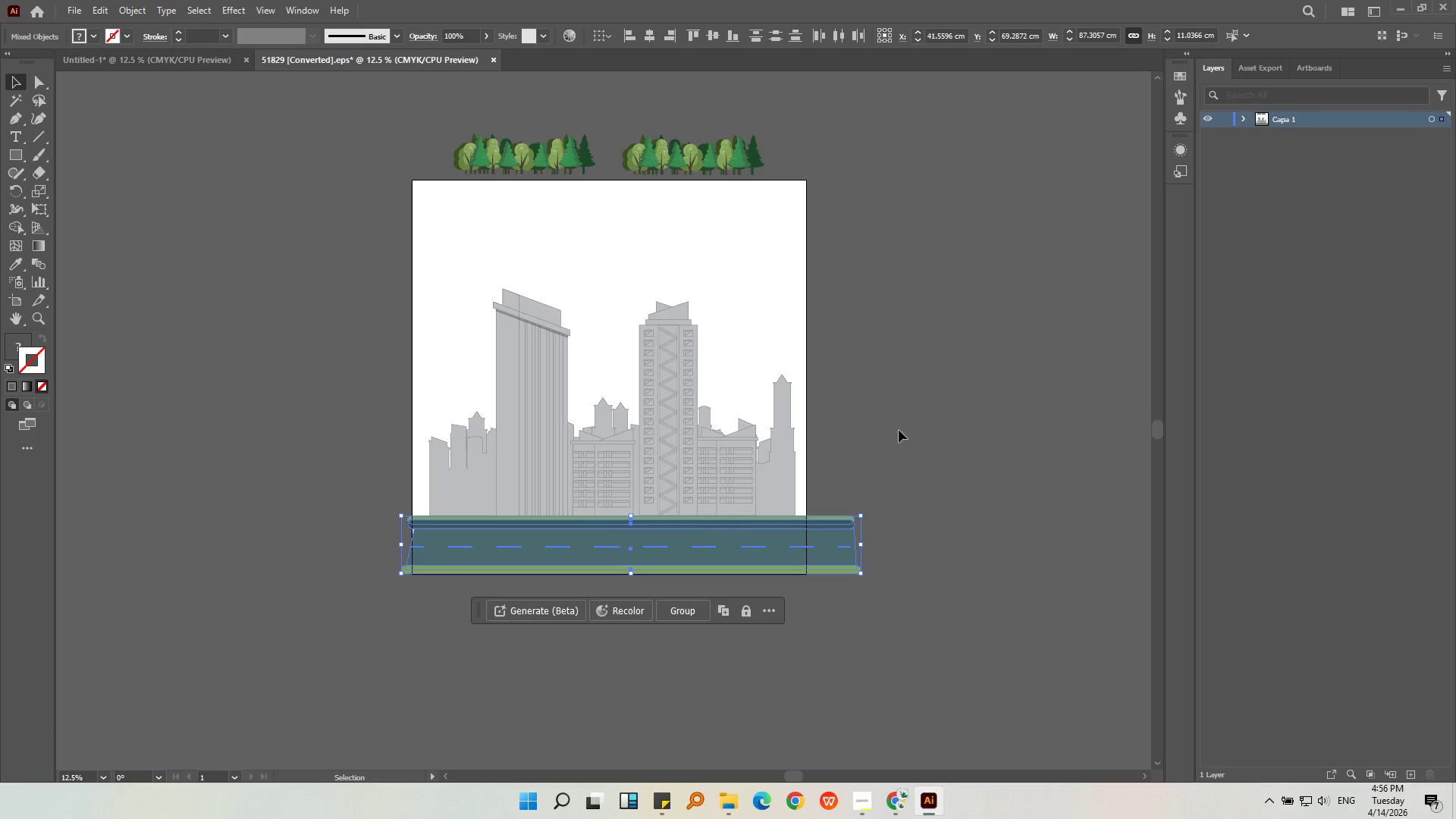 
left_click([929, 425])
 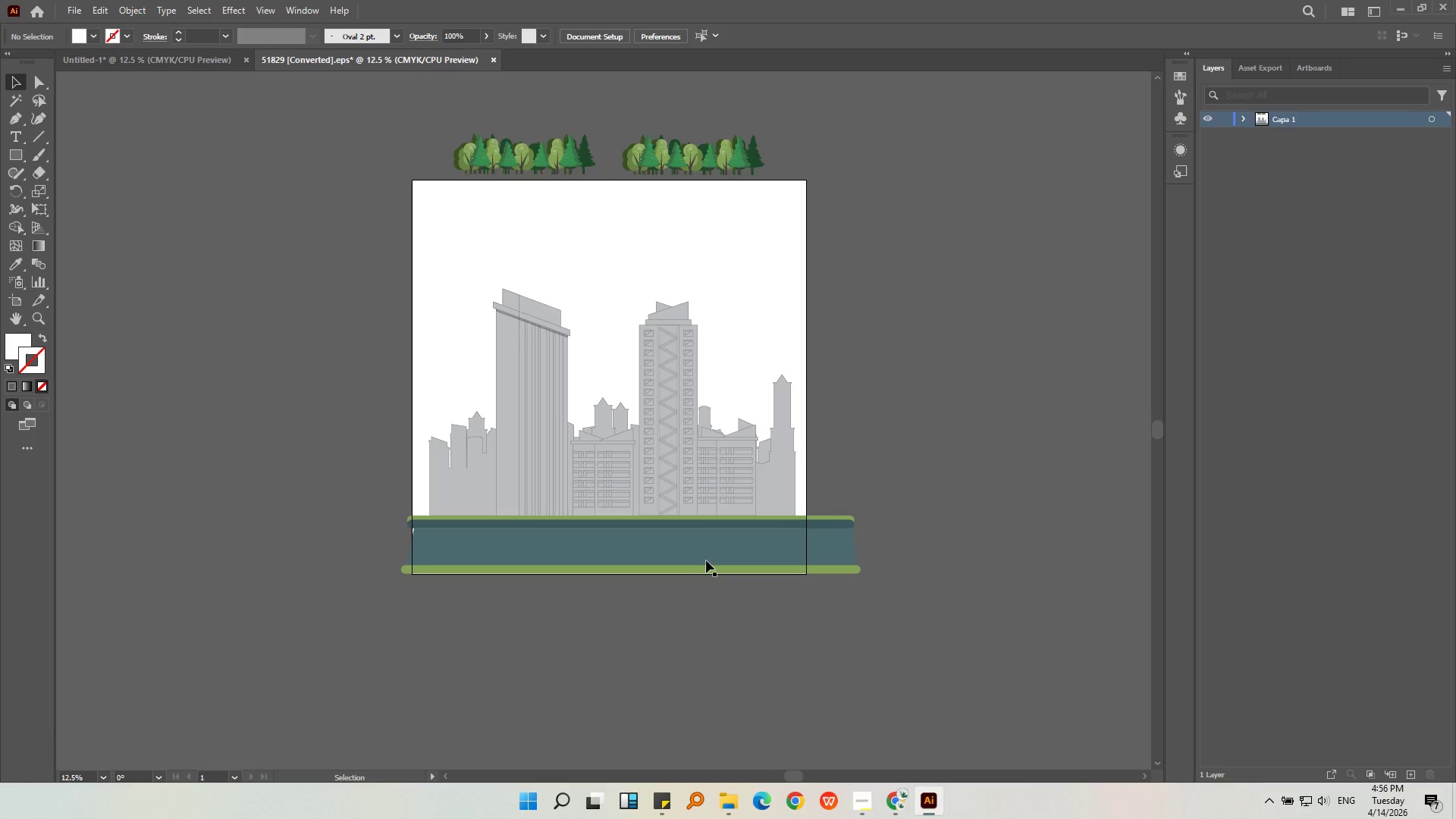 
hold_key(key=AltLeft, duration=0.58)
scroll: coordinate [307, 510], scroll_direction: up, amount: 3.0
 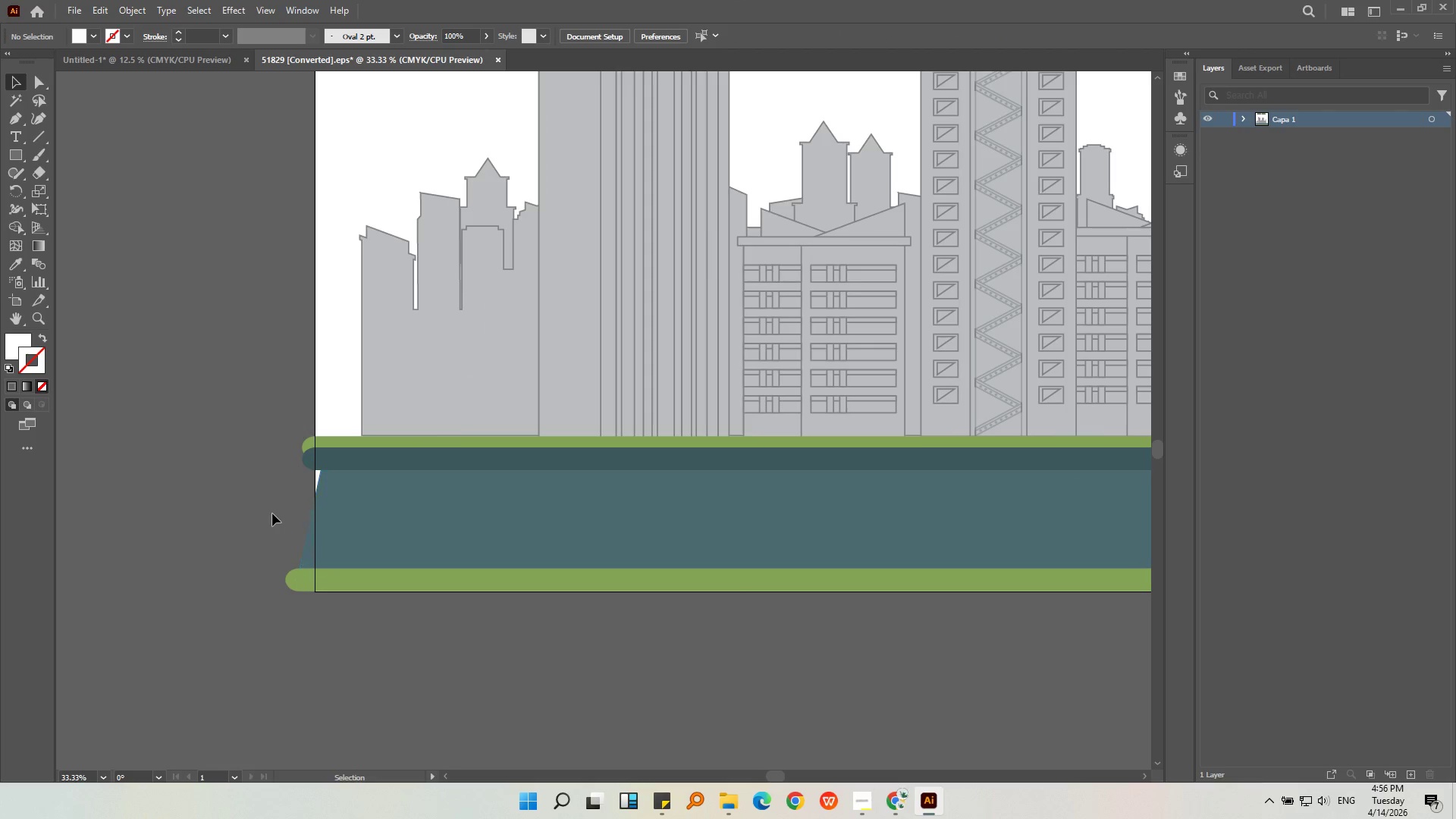 
key(Control+Z)
 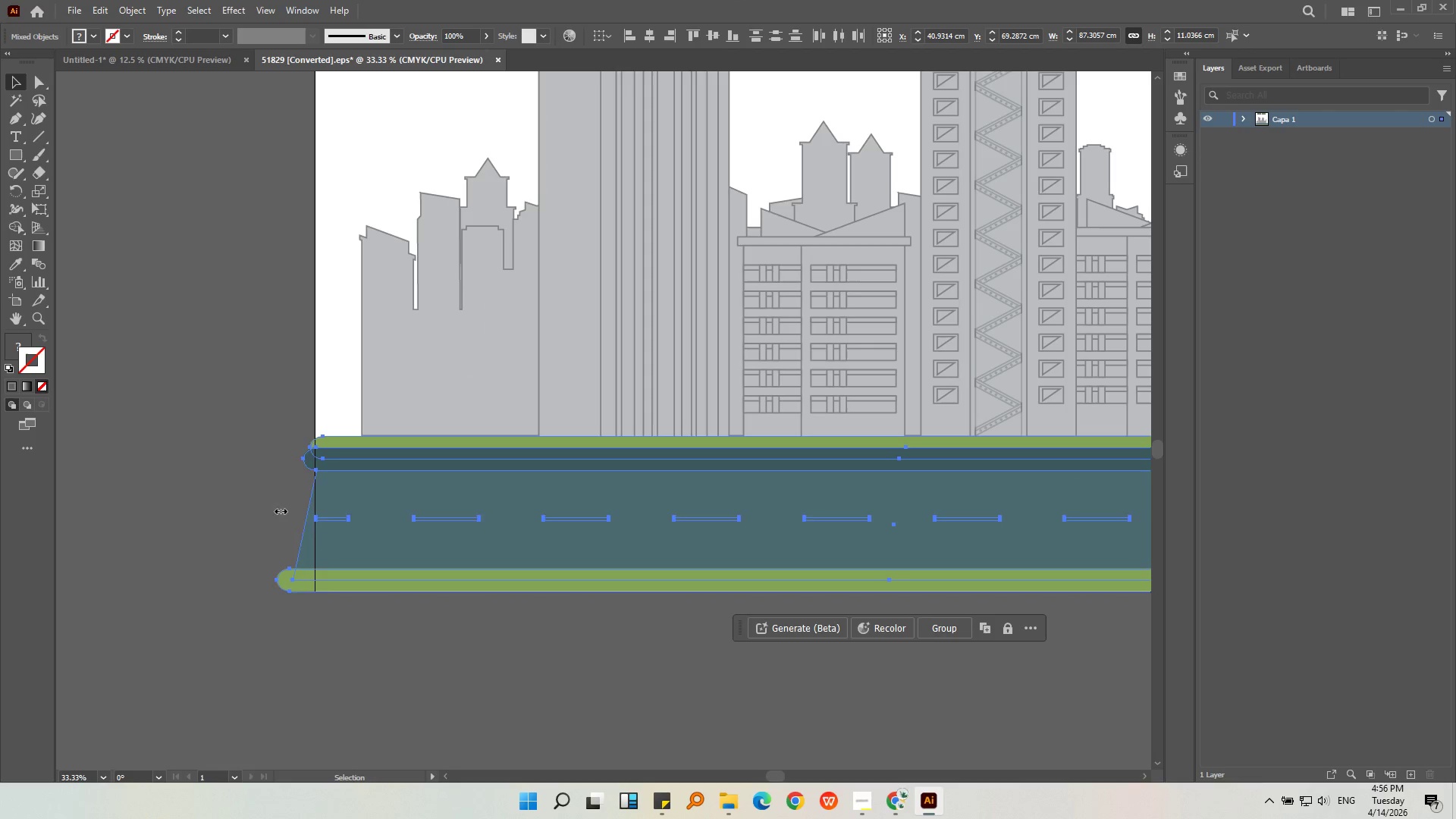 
key(Alt+AltLeft)
 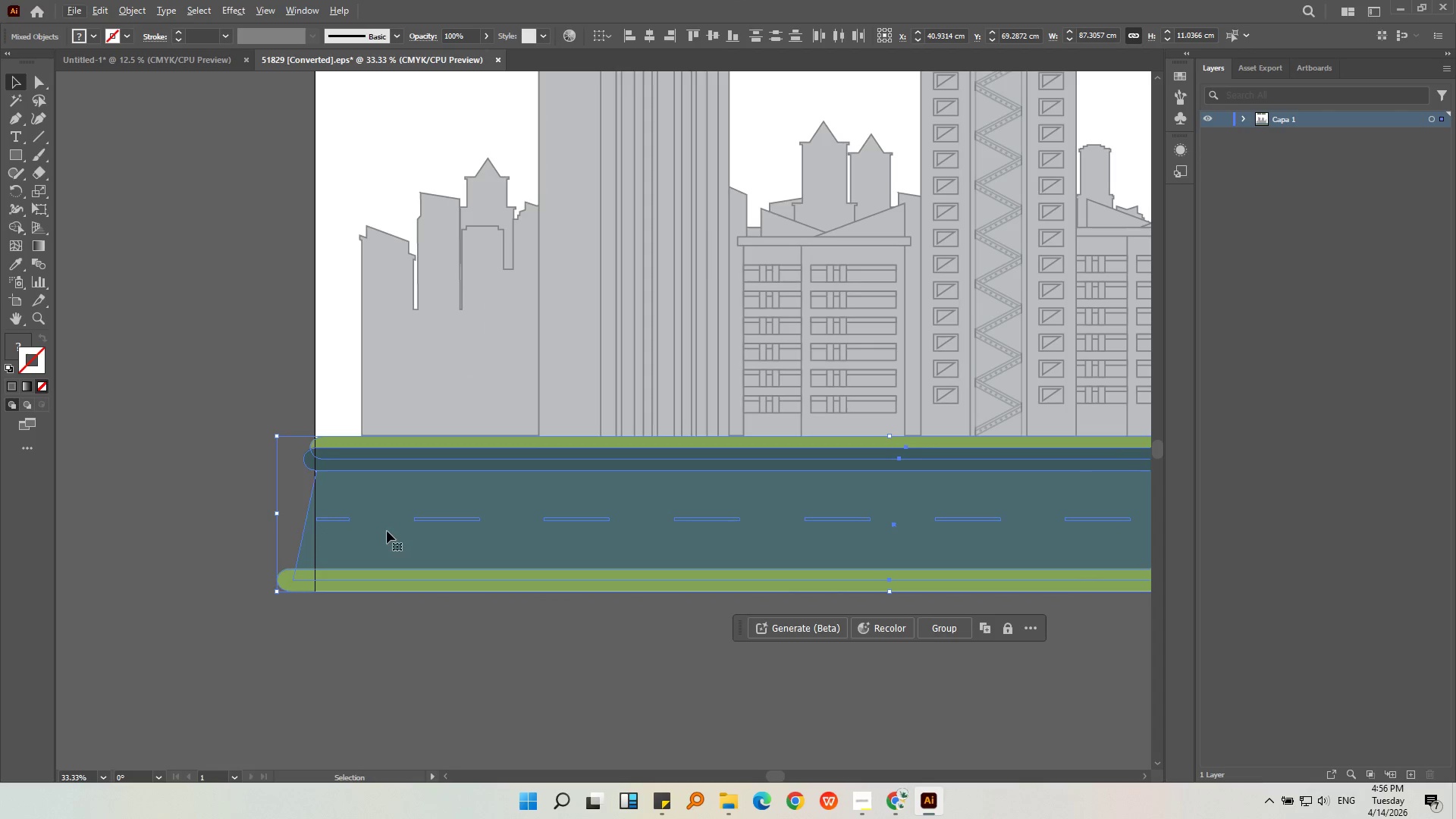 
key(Control+Z)
 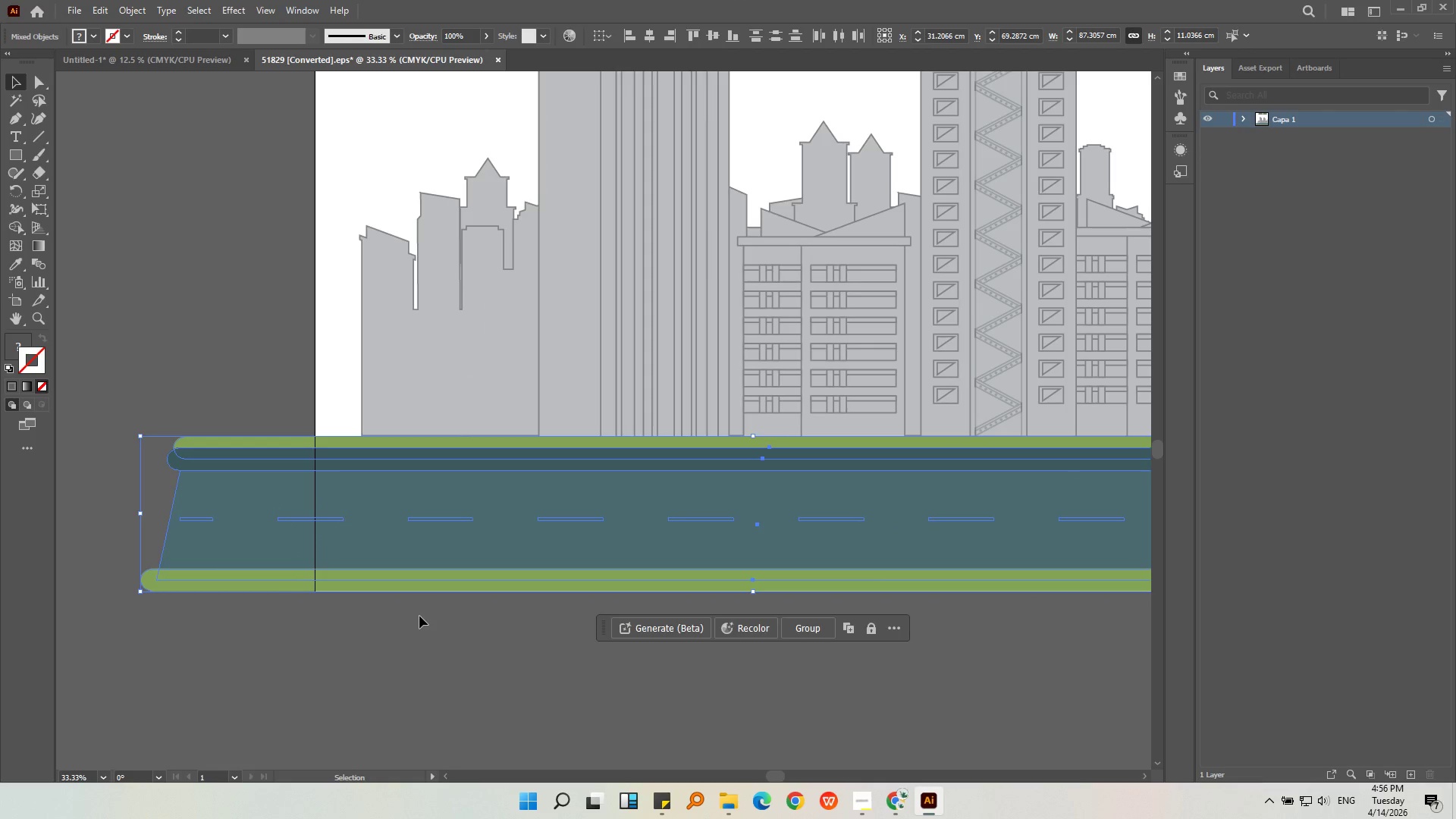 
double_click([417, 560])
 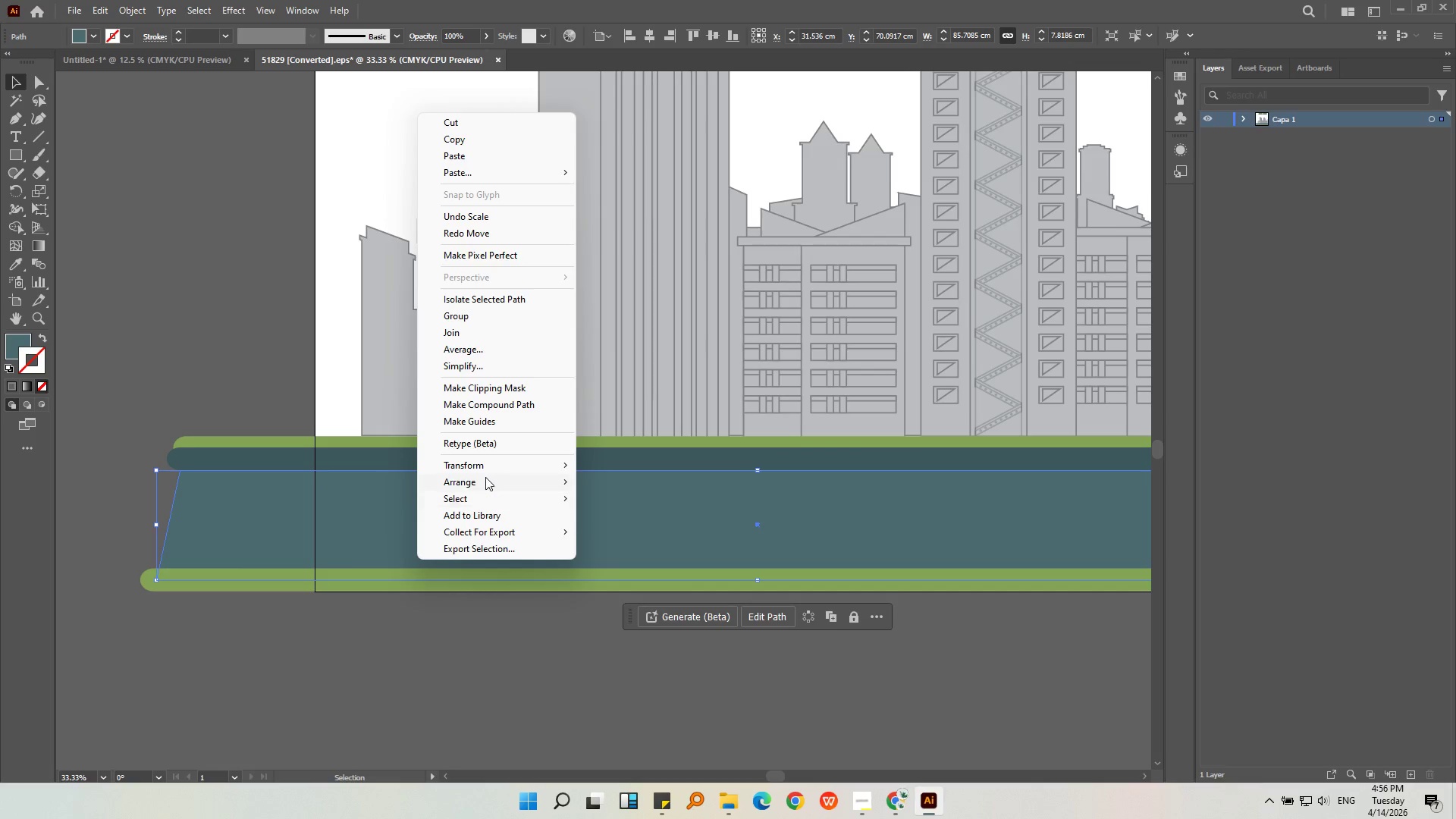 
left_click([488, 485])
 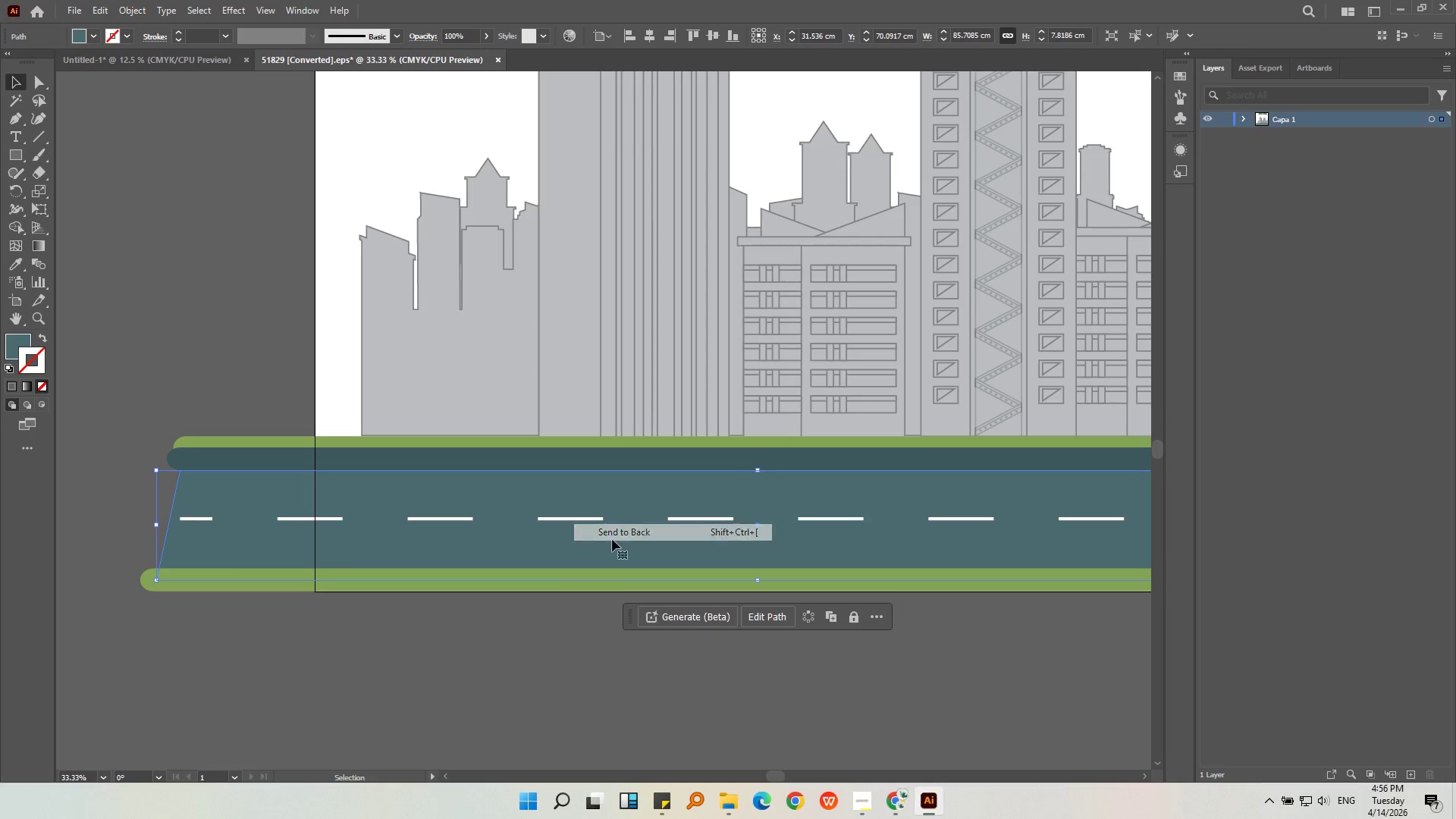 
double_click([519, 632])
 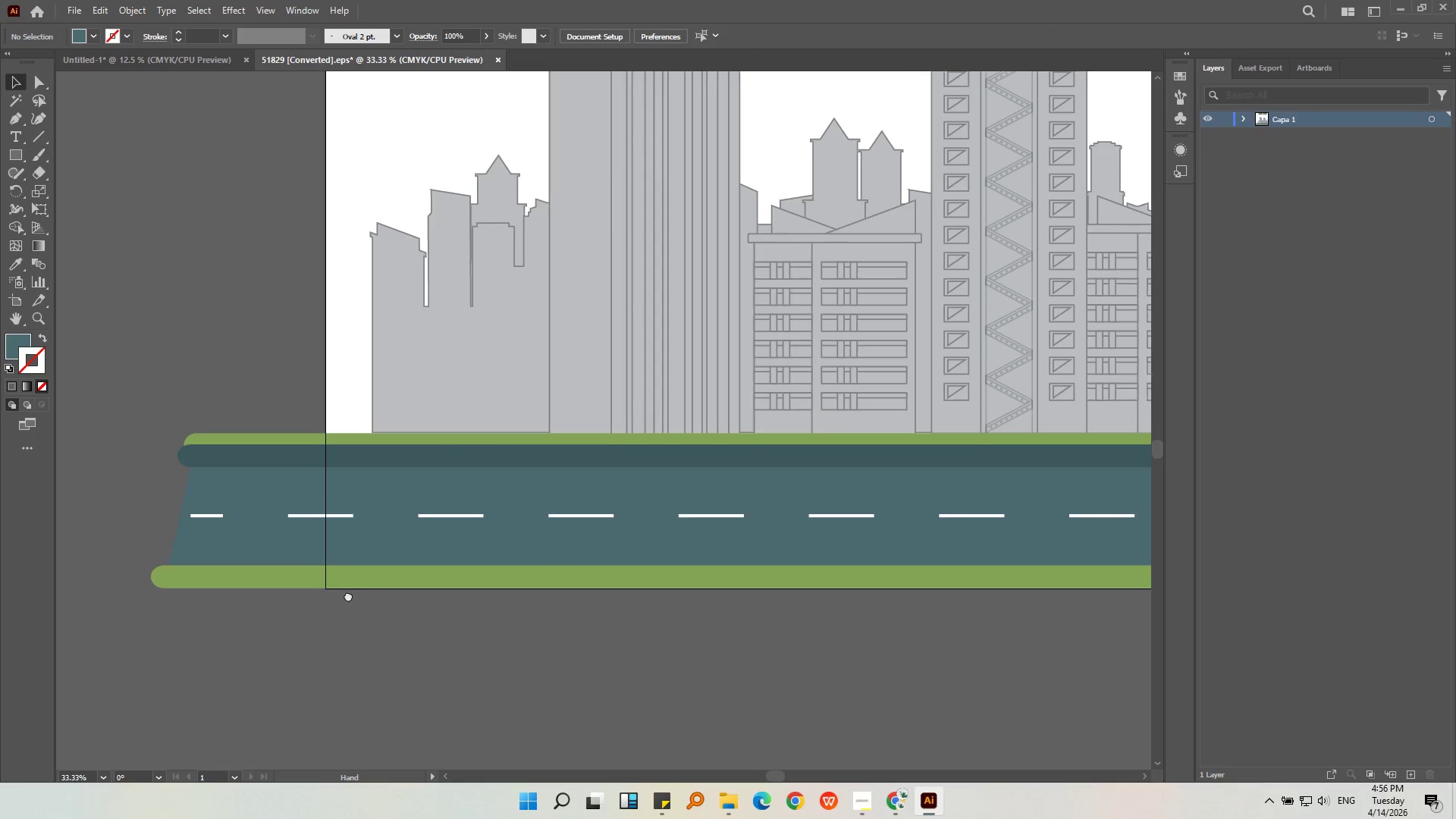 
hold_key(key=AltLeft, duration=0.52)
scroll: coordinate [282, 554], scroll_direction: down, amount: 2.0
 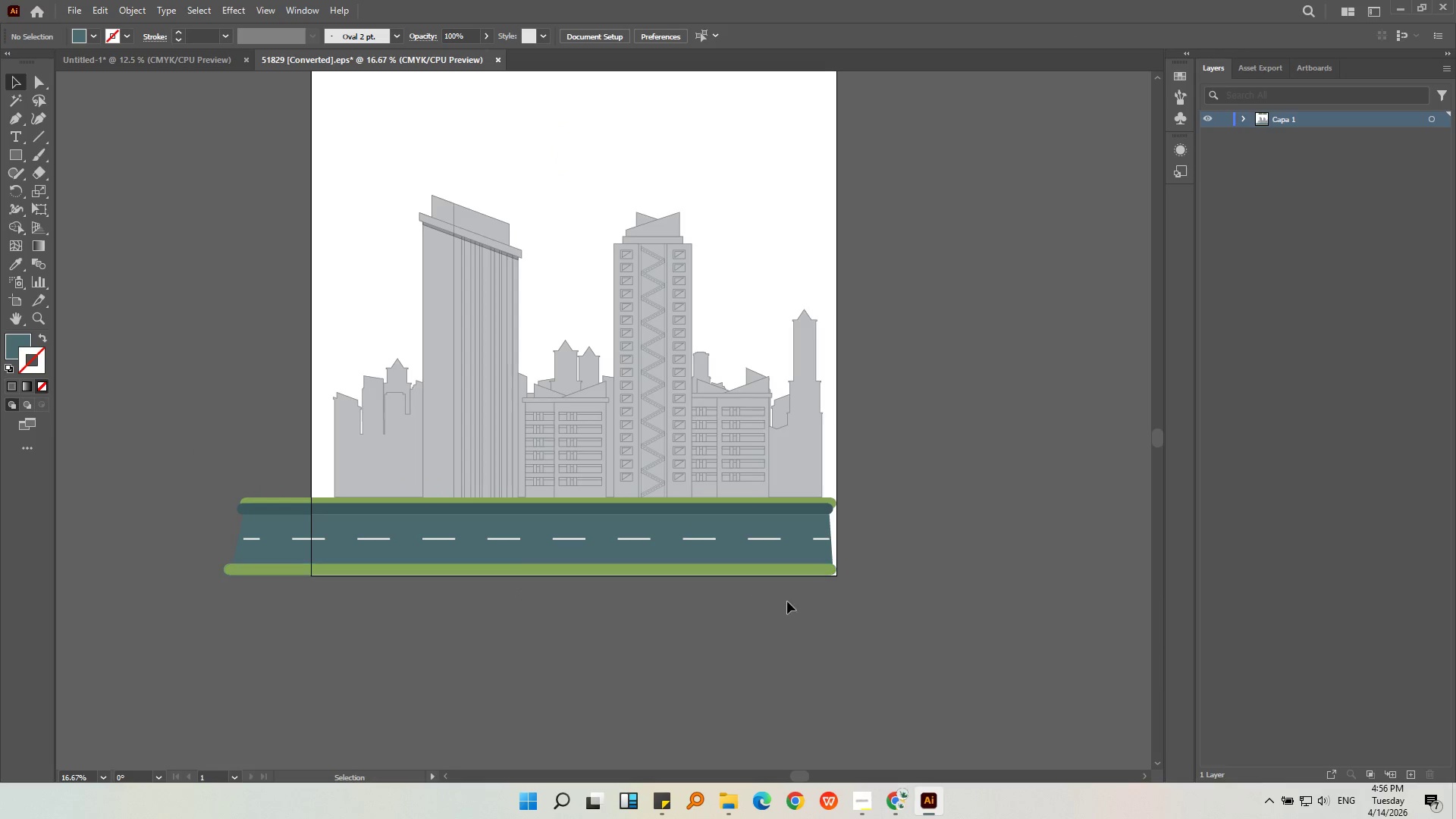 
left_click_drag(start_coordinate=[686, 603], to_coordinate=[643, 500])
 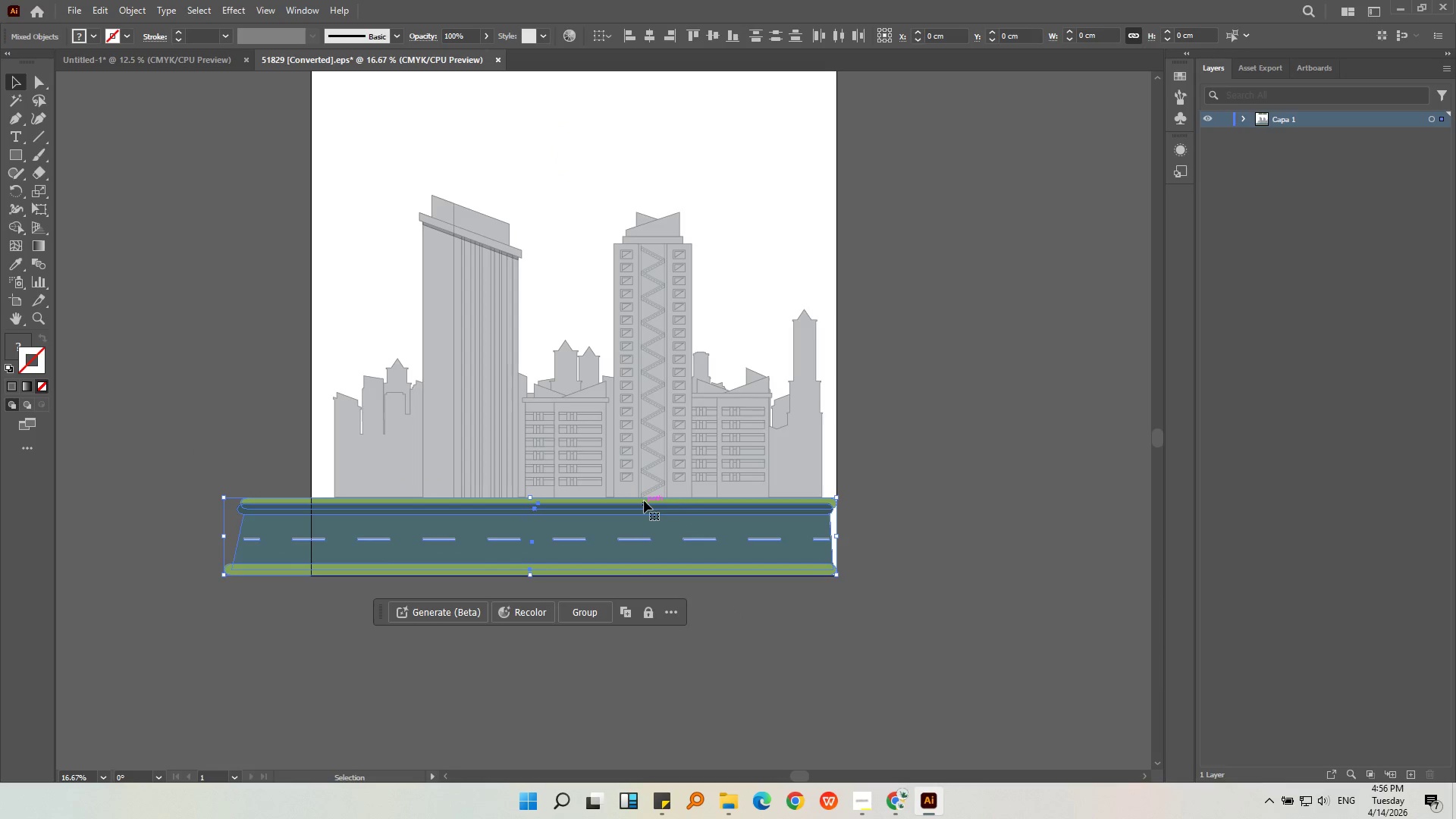 
left_click_drag(start_coordinate=[644, 500], to_coordinate=[683, 506])
 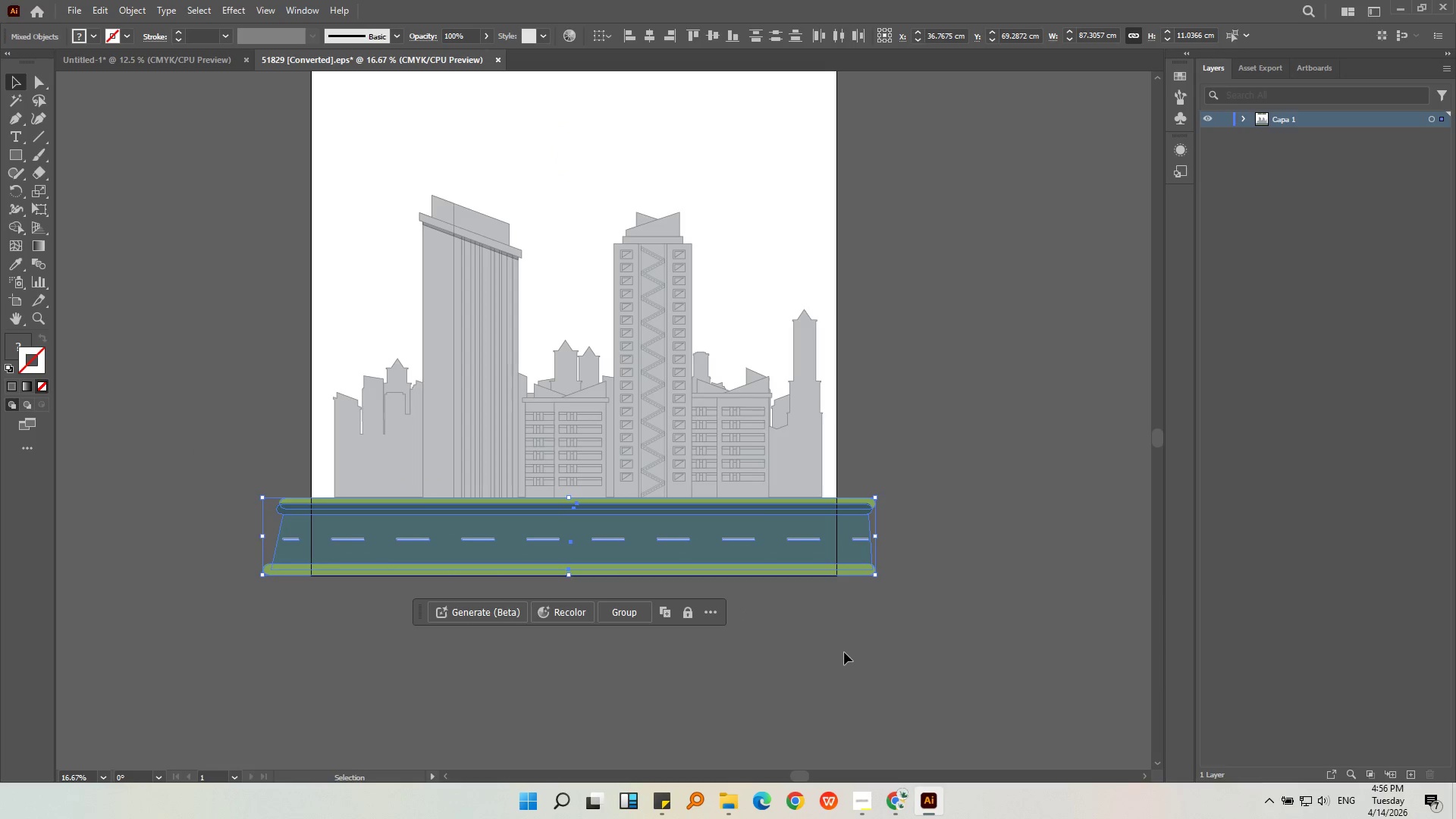 
hold_key(key=ShiftLeft, duration=1.36)
 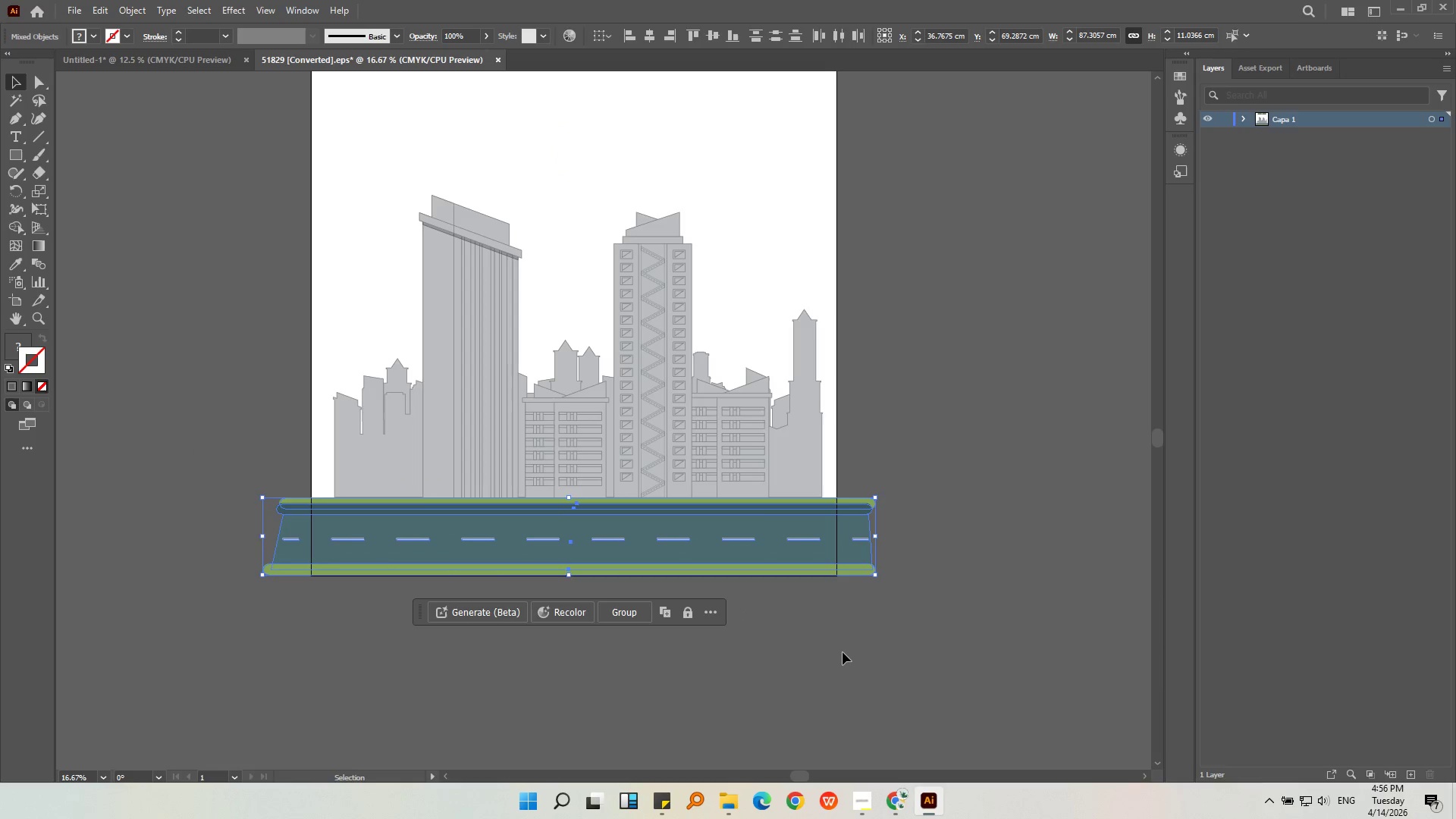 
left_click([844, 652])
 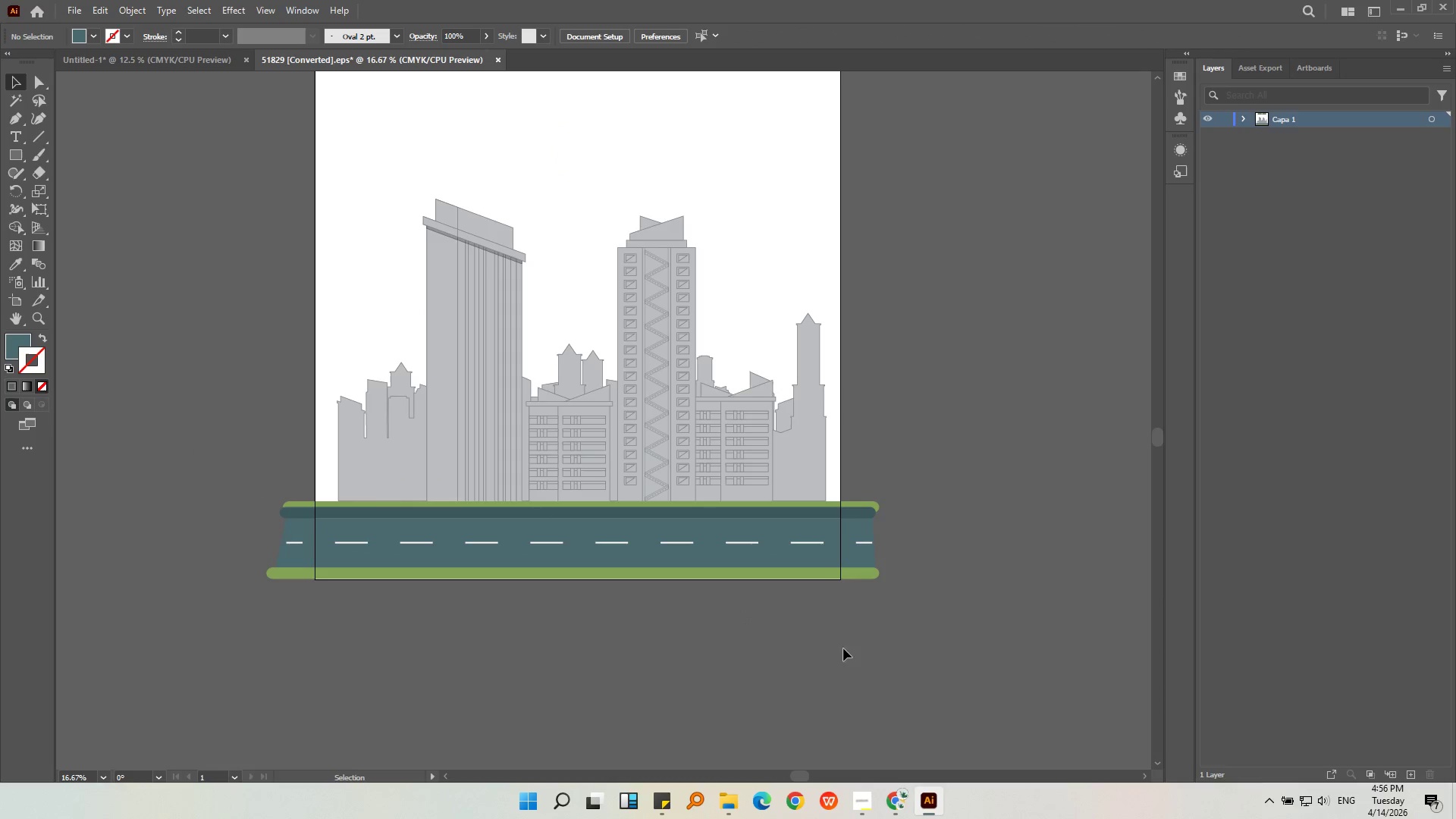 
key(Alt+AltLeft)
 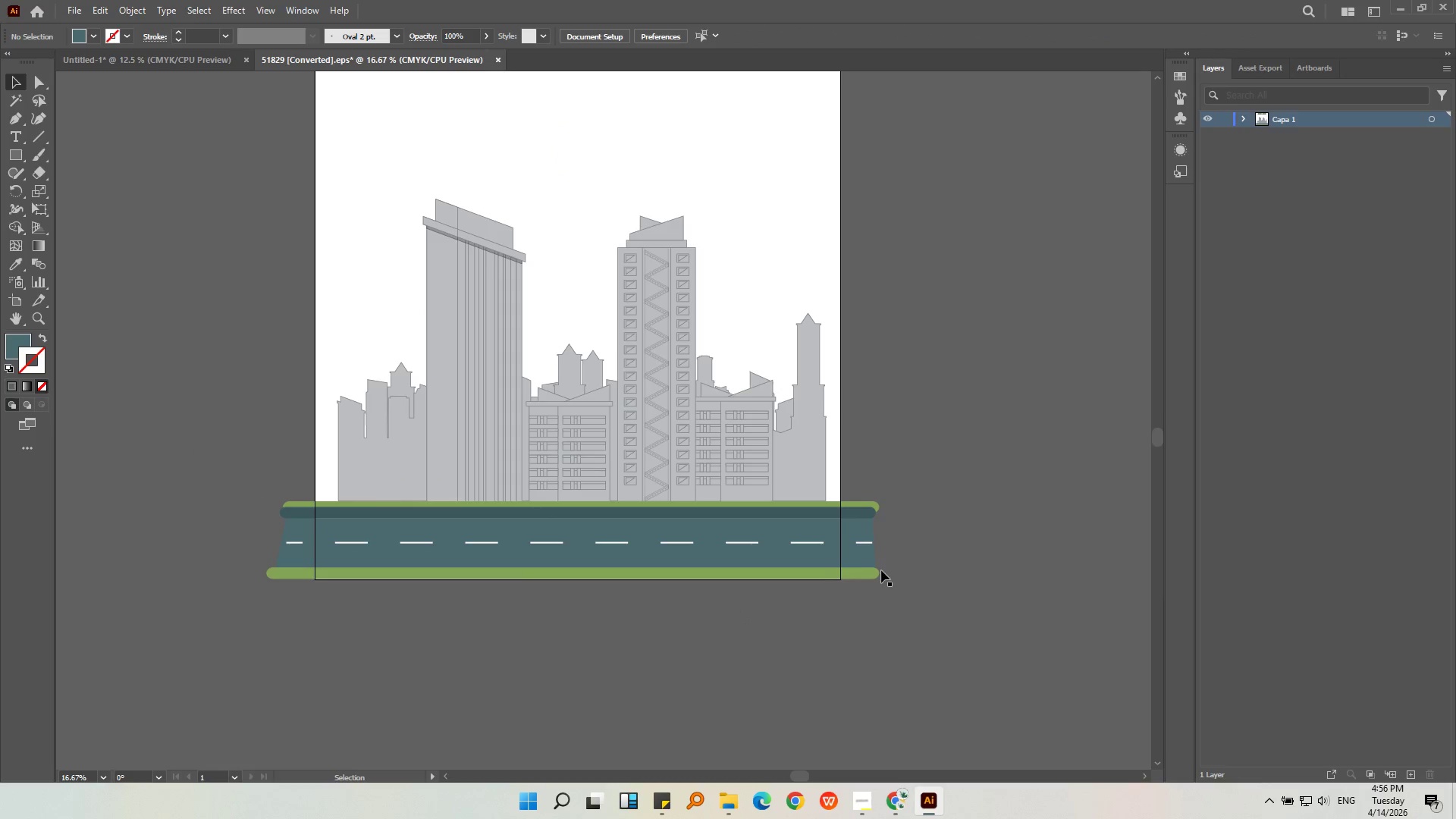 
scroll: coordinate [881, 570], scroll_direction: up, amount: 2.0
 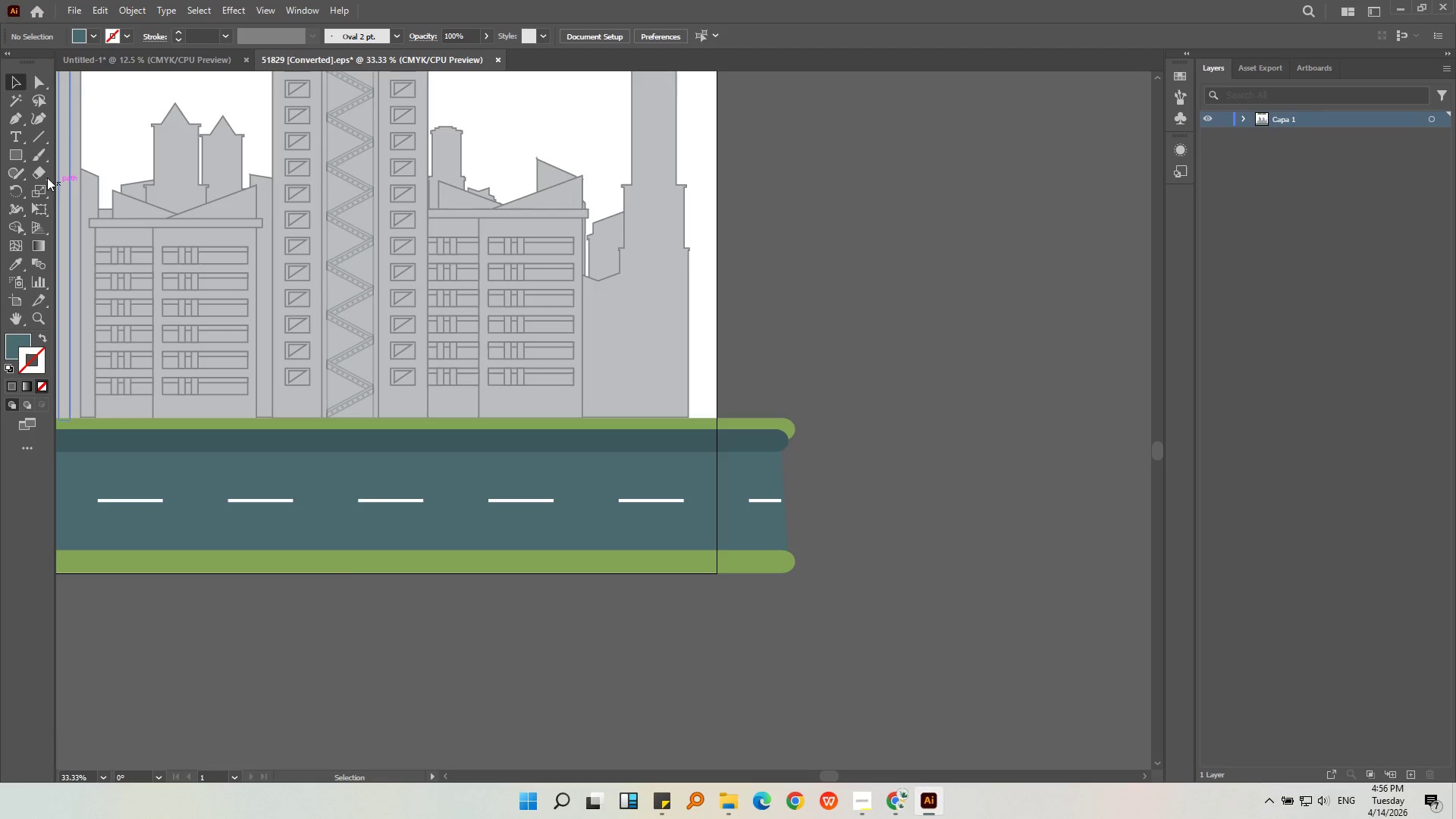 
left_click_drag(start_coordinate=[38, 157], to_coordinate=[38, 151])
 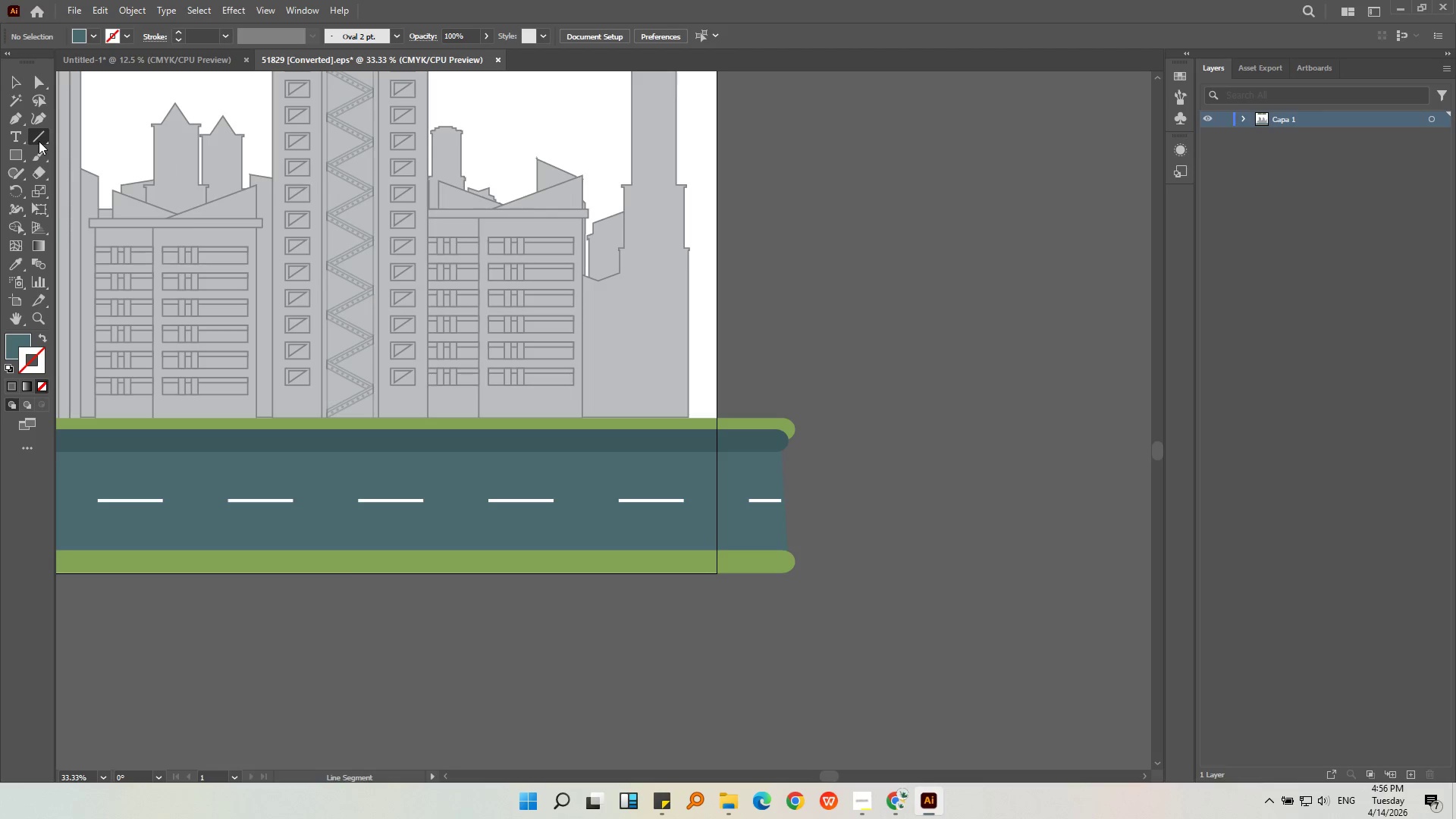 
left_click([39, 141])
 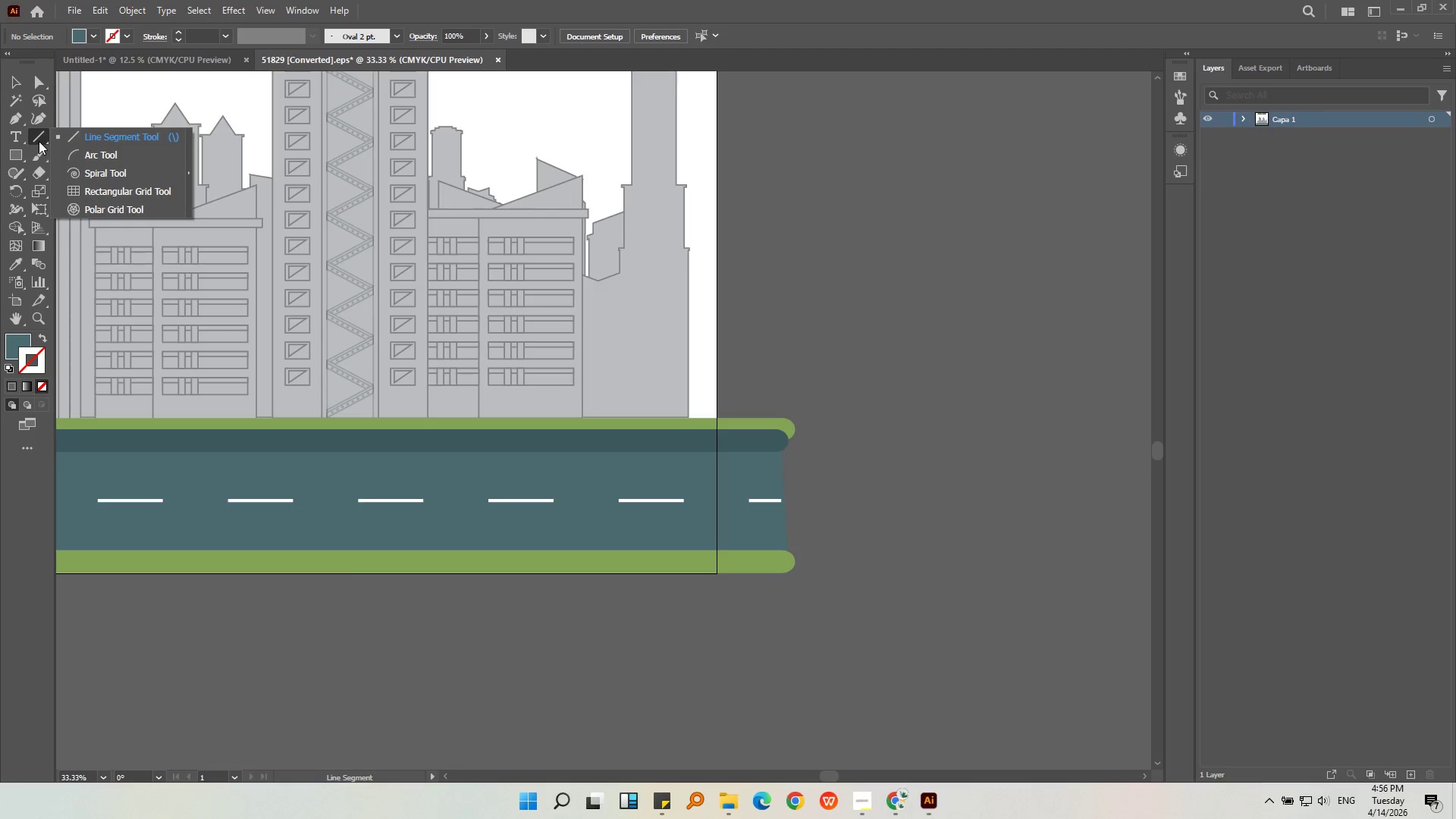 
left_click([39, 141])
 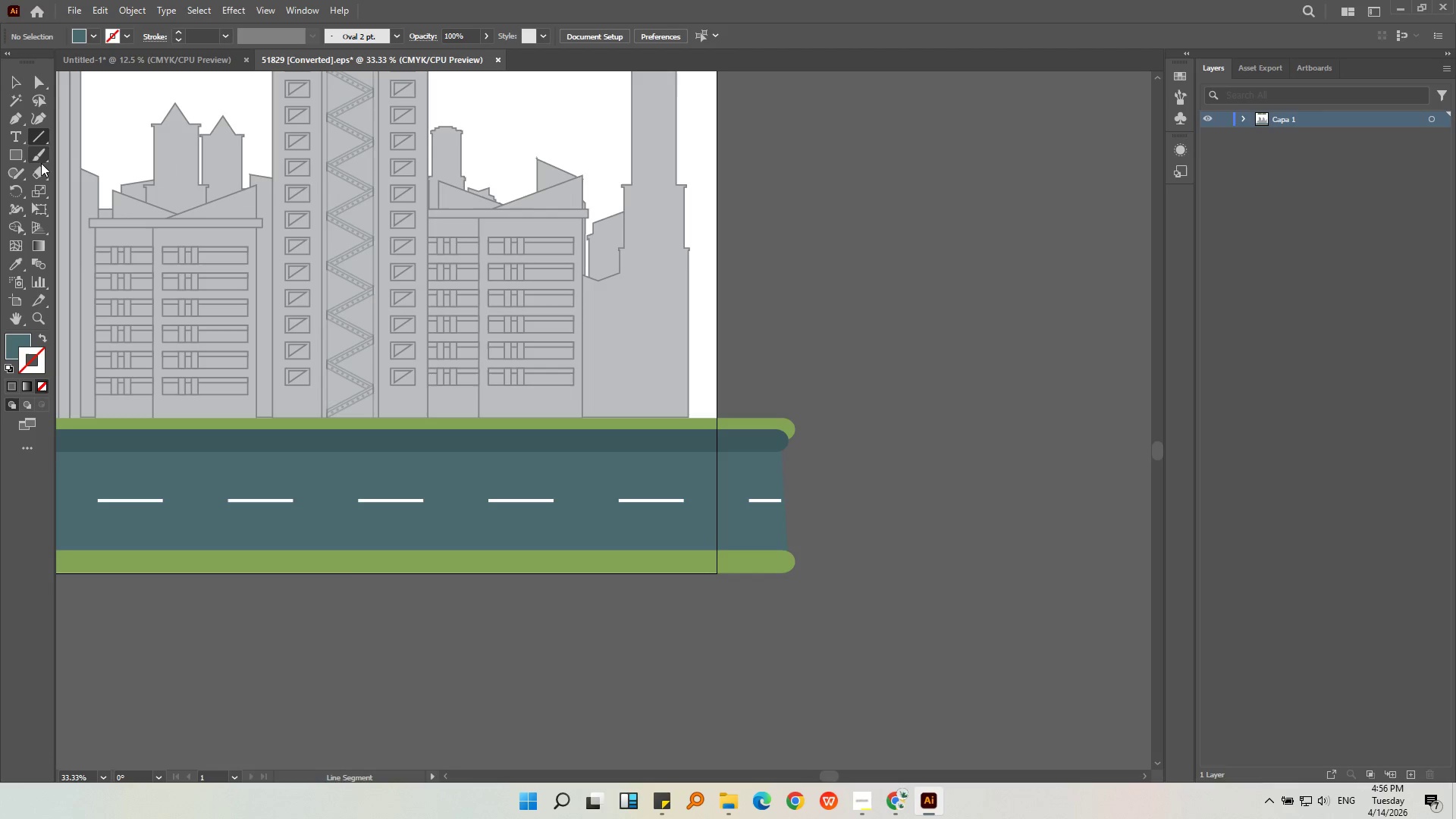 
left_click_drag(start_coordinate=[38, 168], to_coordinate=[74, 203])
 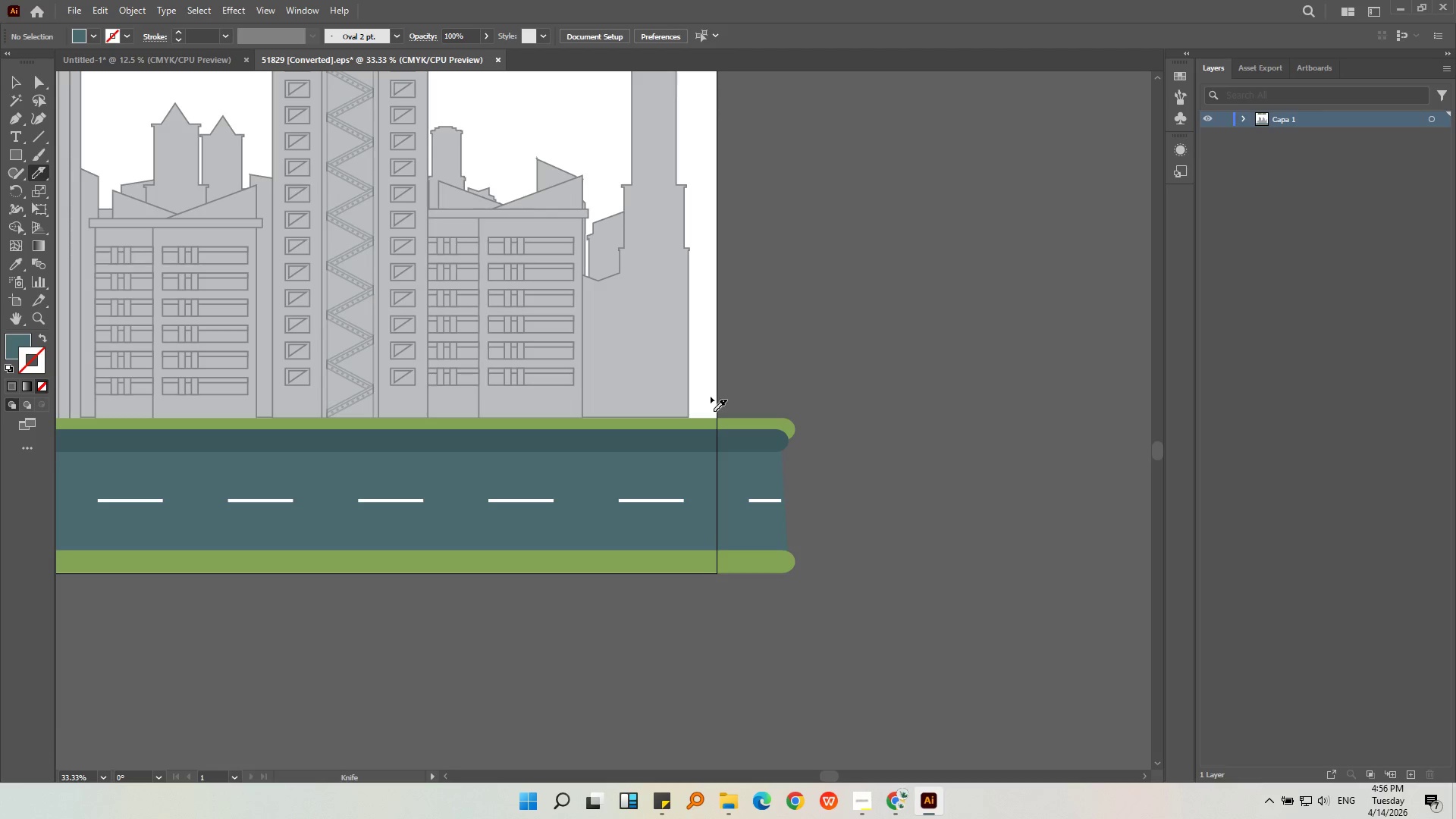 
left_click_drag(start_coordinate=[711, 397], to_coordinate=[728, 585])
 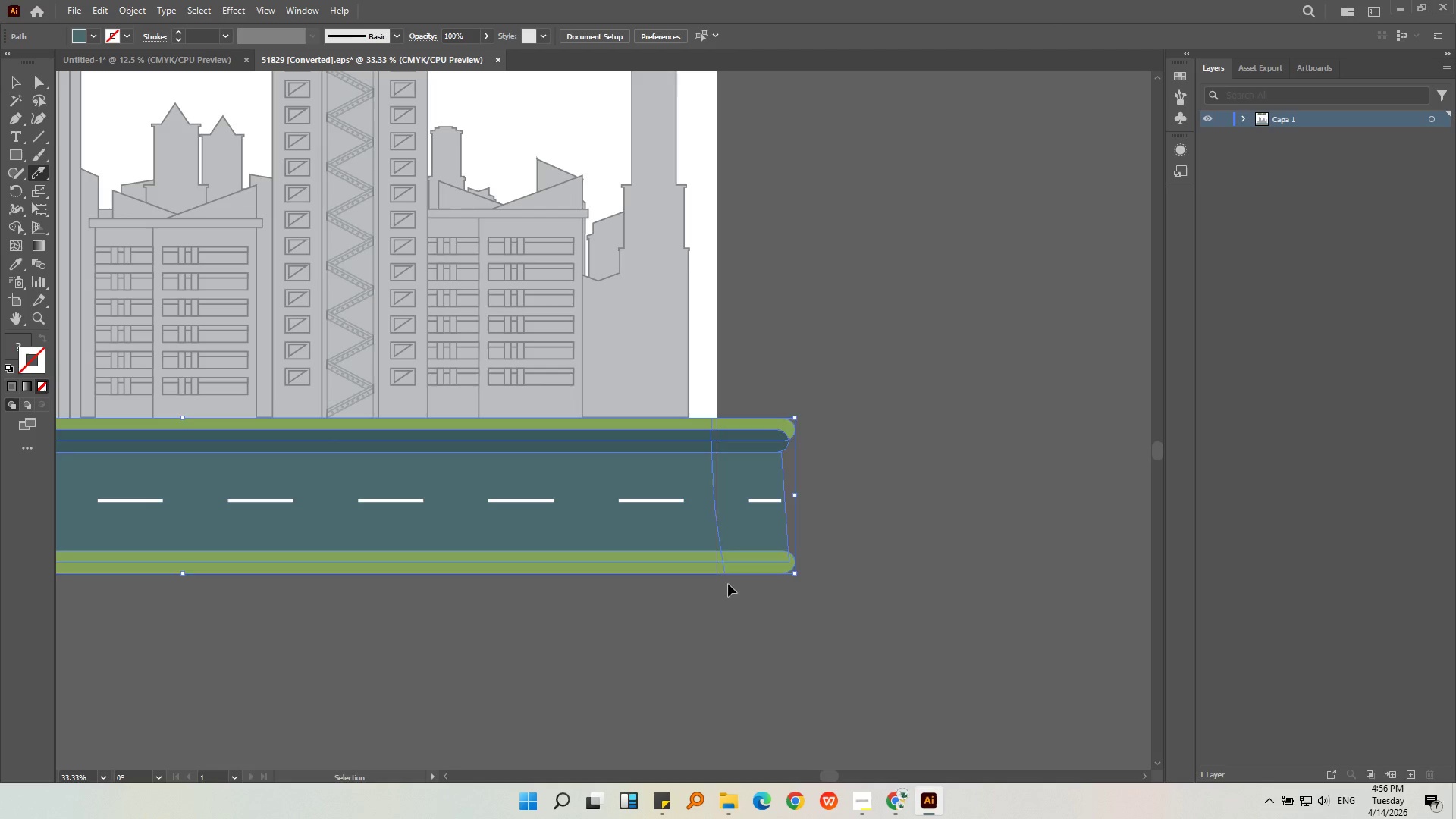 
hold_key(key=ShiftLeft, duration=1.19)
 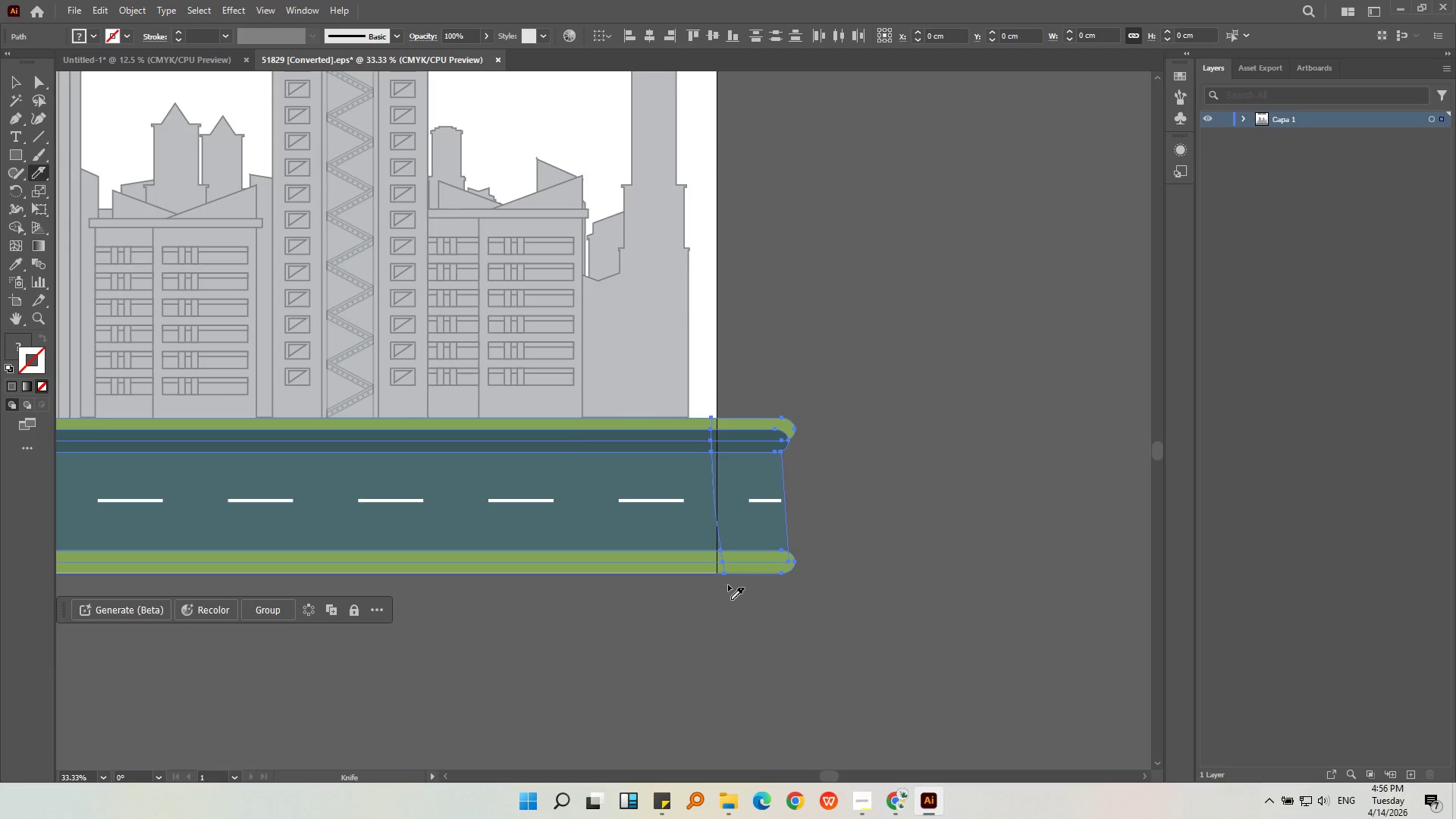 
key(Control+Z)
 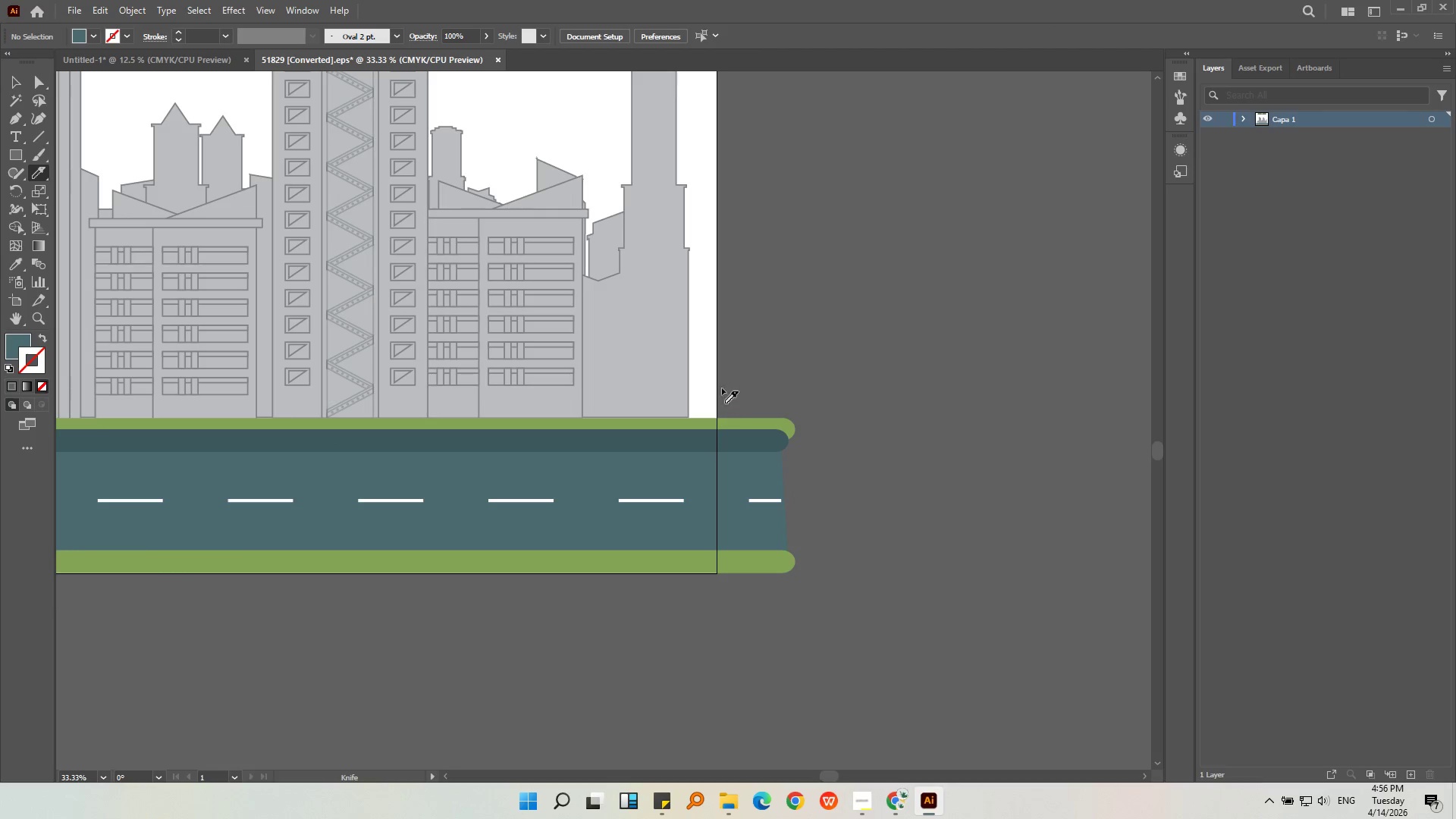 
left_click_drag(start_coordinate=[719, 389], to_coordinate=[719, 378])
 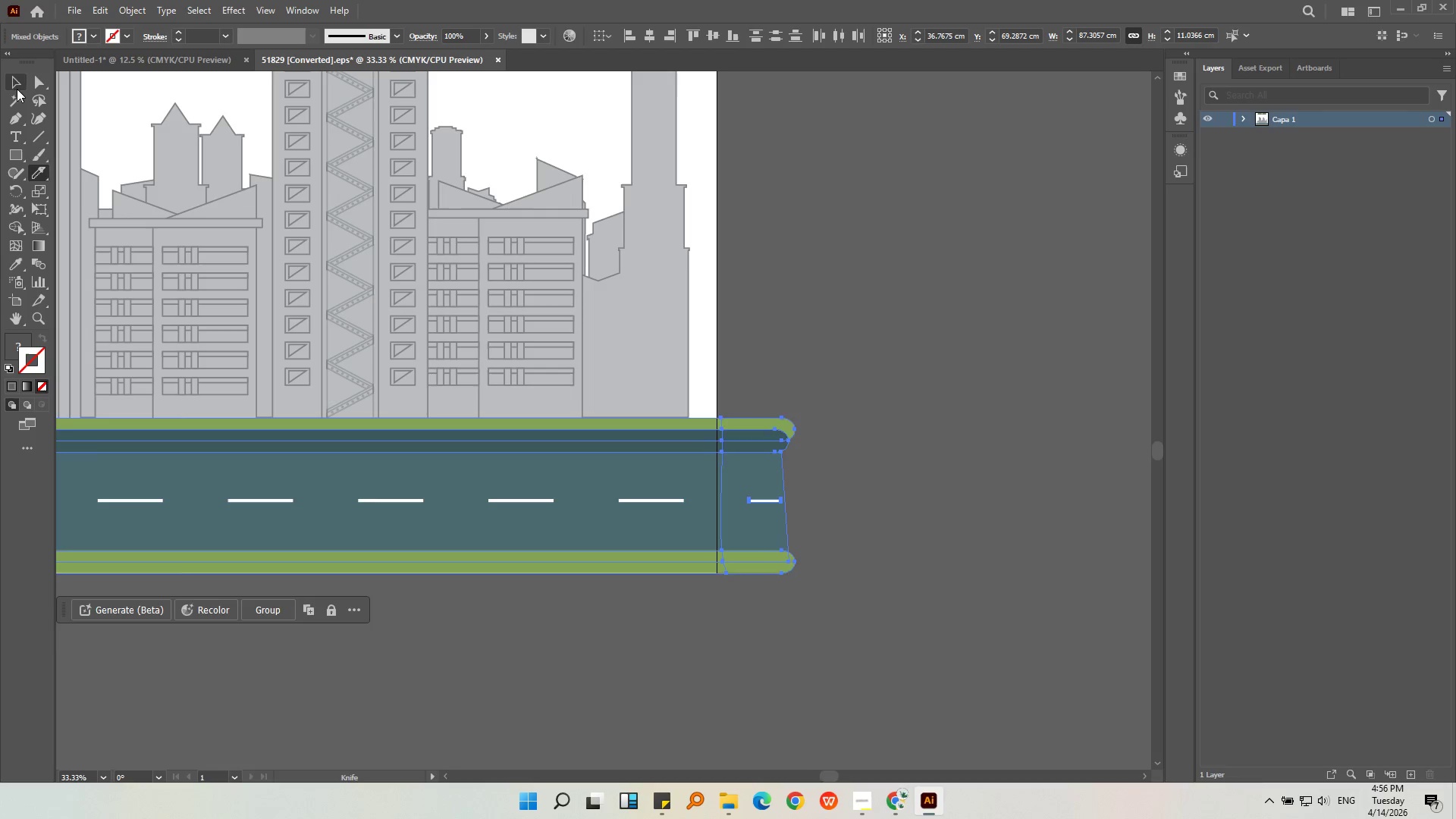 
double_click([758, 467])
 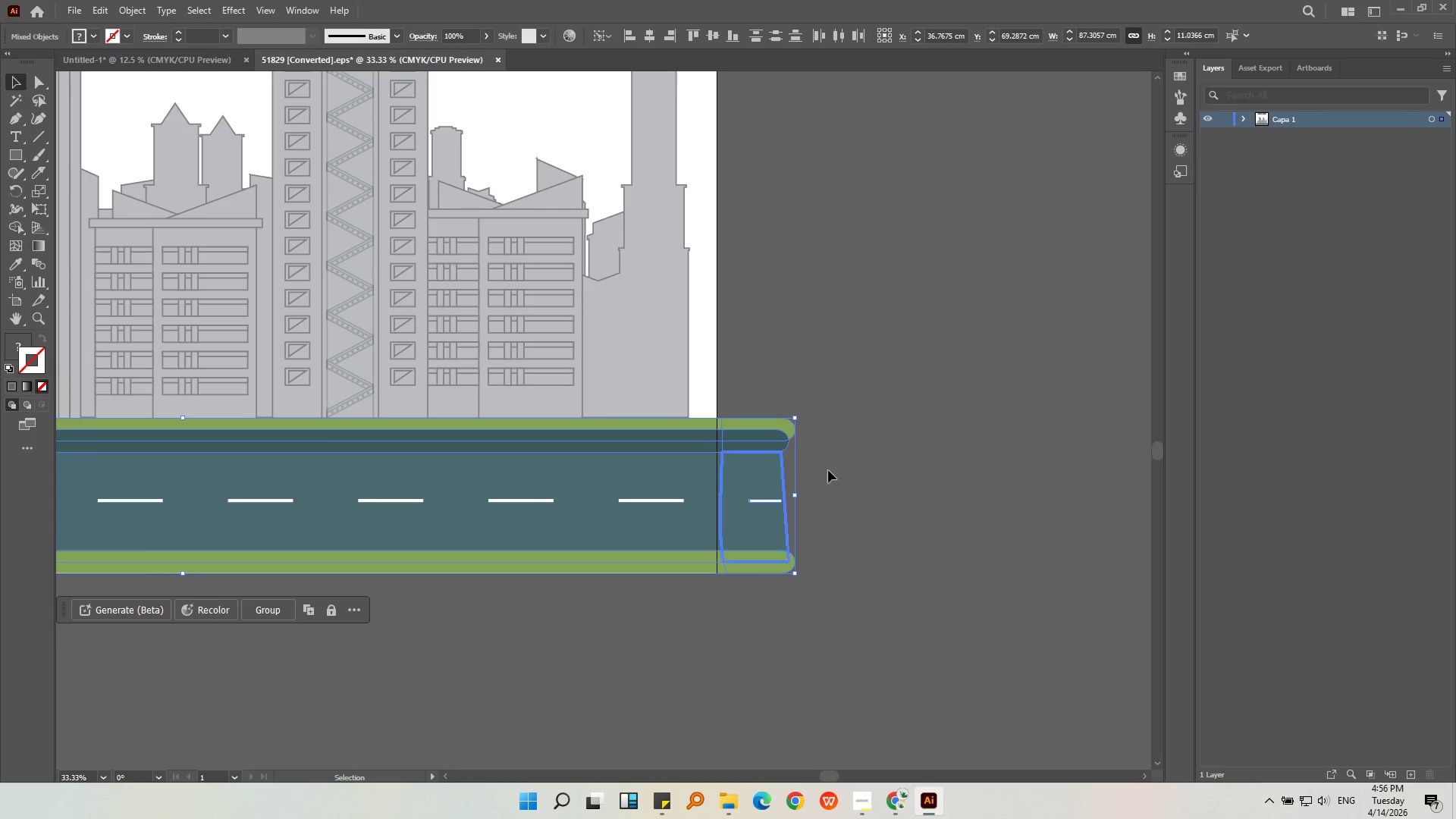 
triple_click([830, 469])
 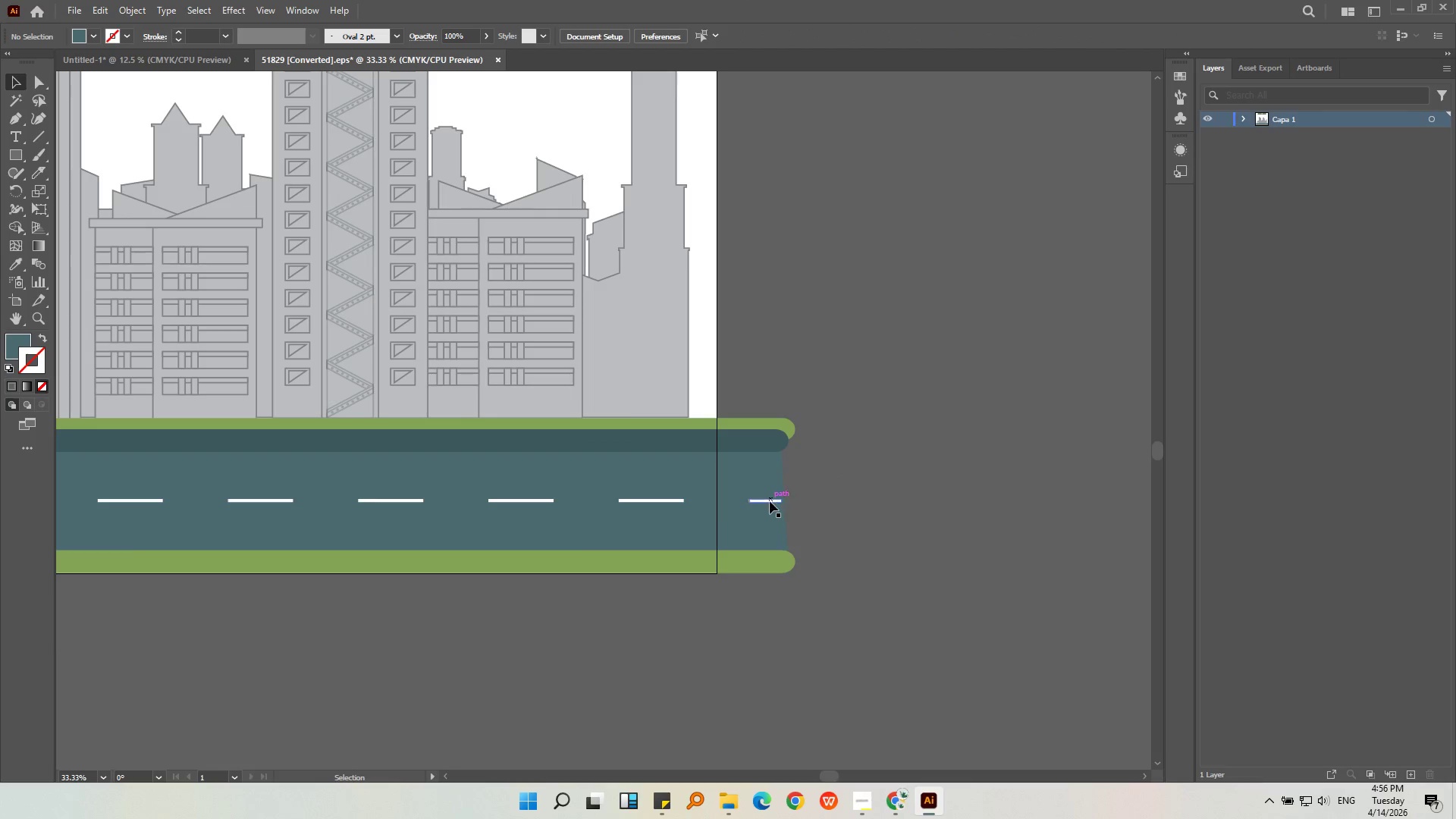 
triple_click([769, 502])
 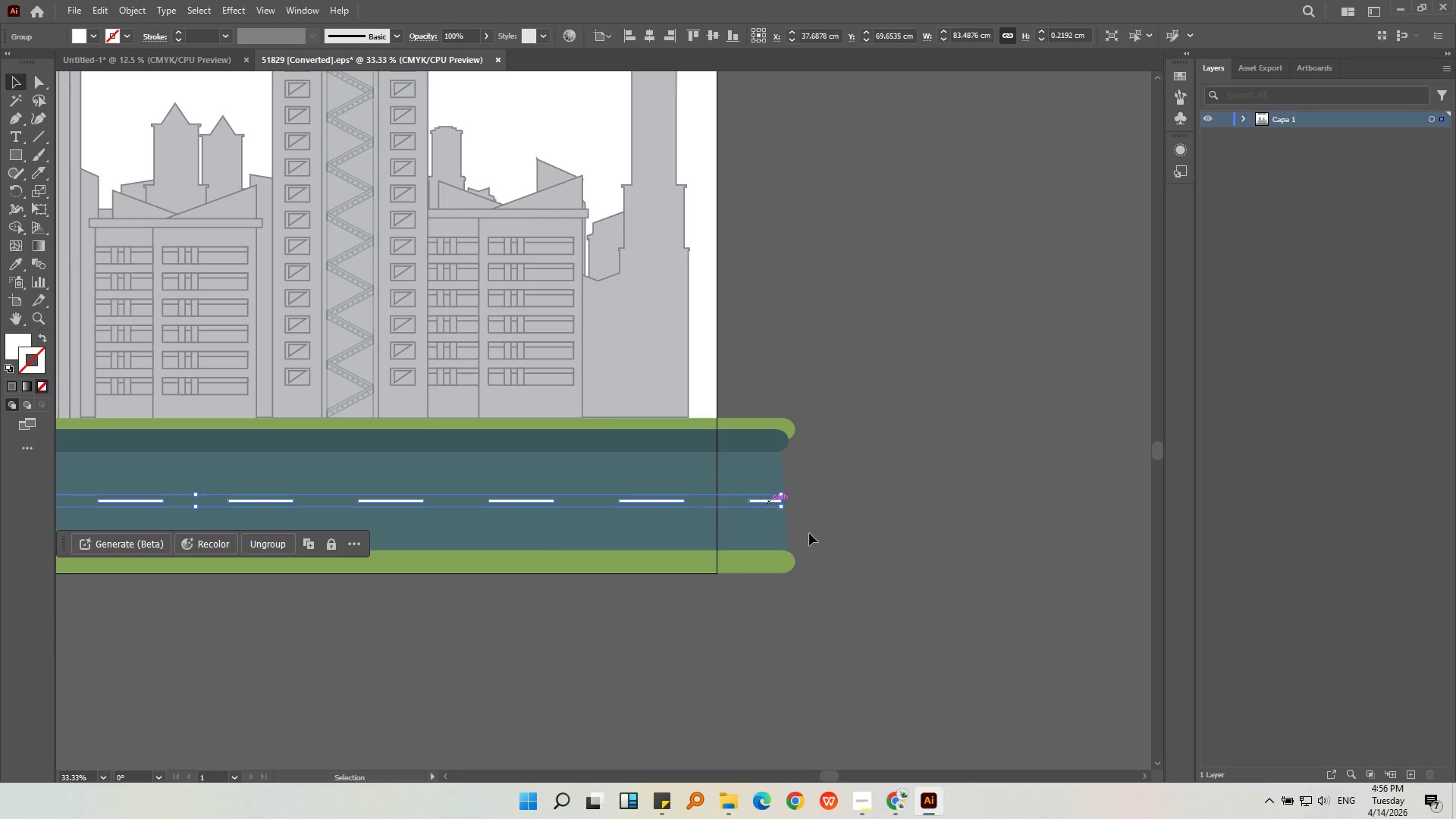 
left_click([838, 560])
 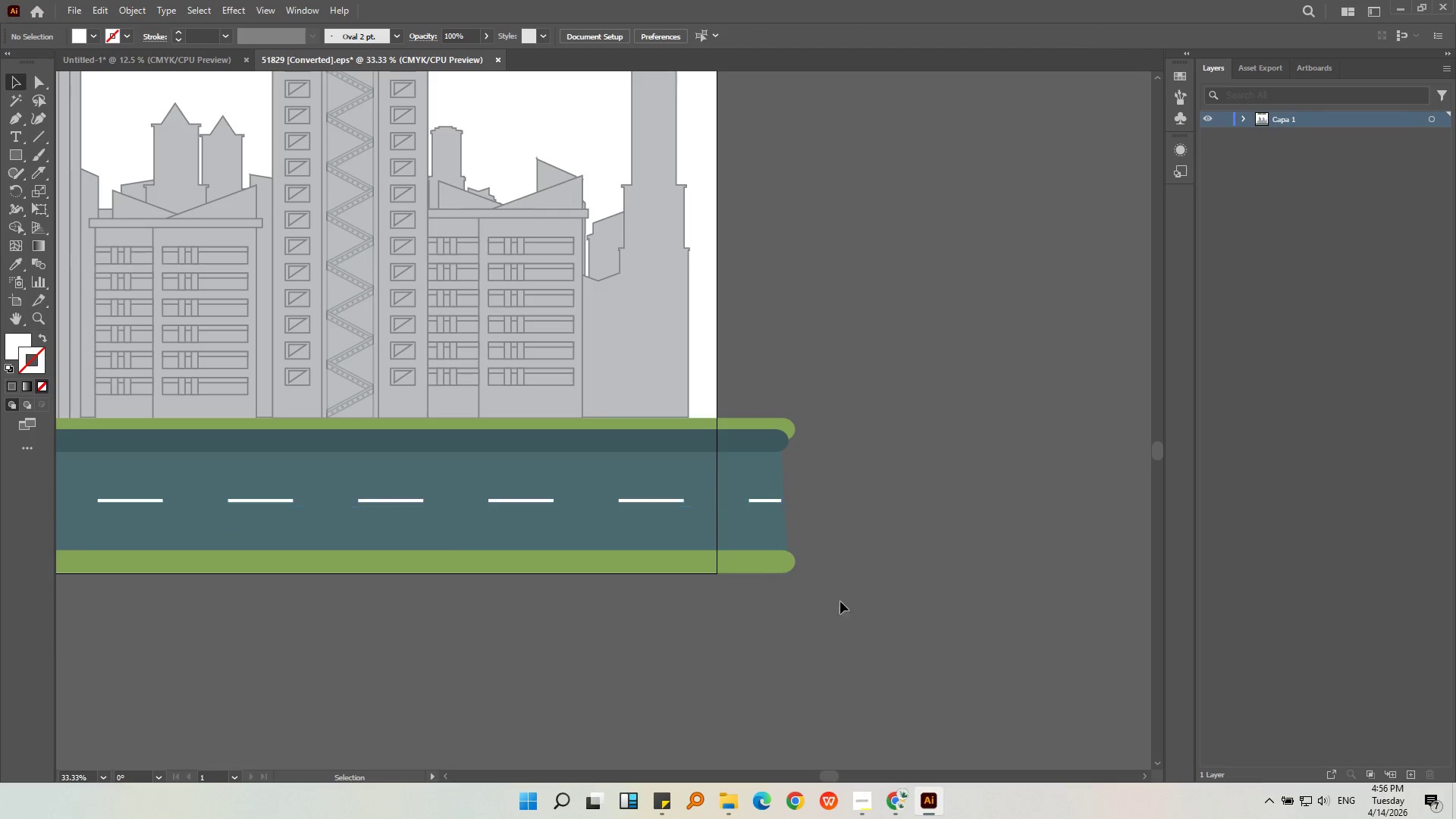 
left_click_drag(start_coordinate=[834, 610], to_coordinate=[742, 393])
 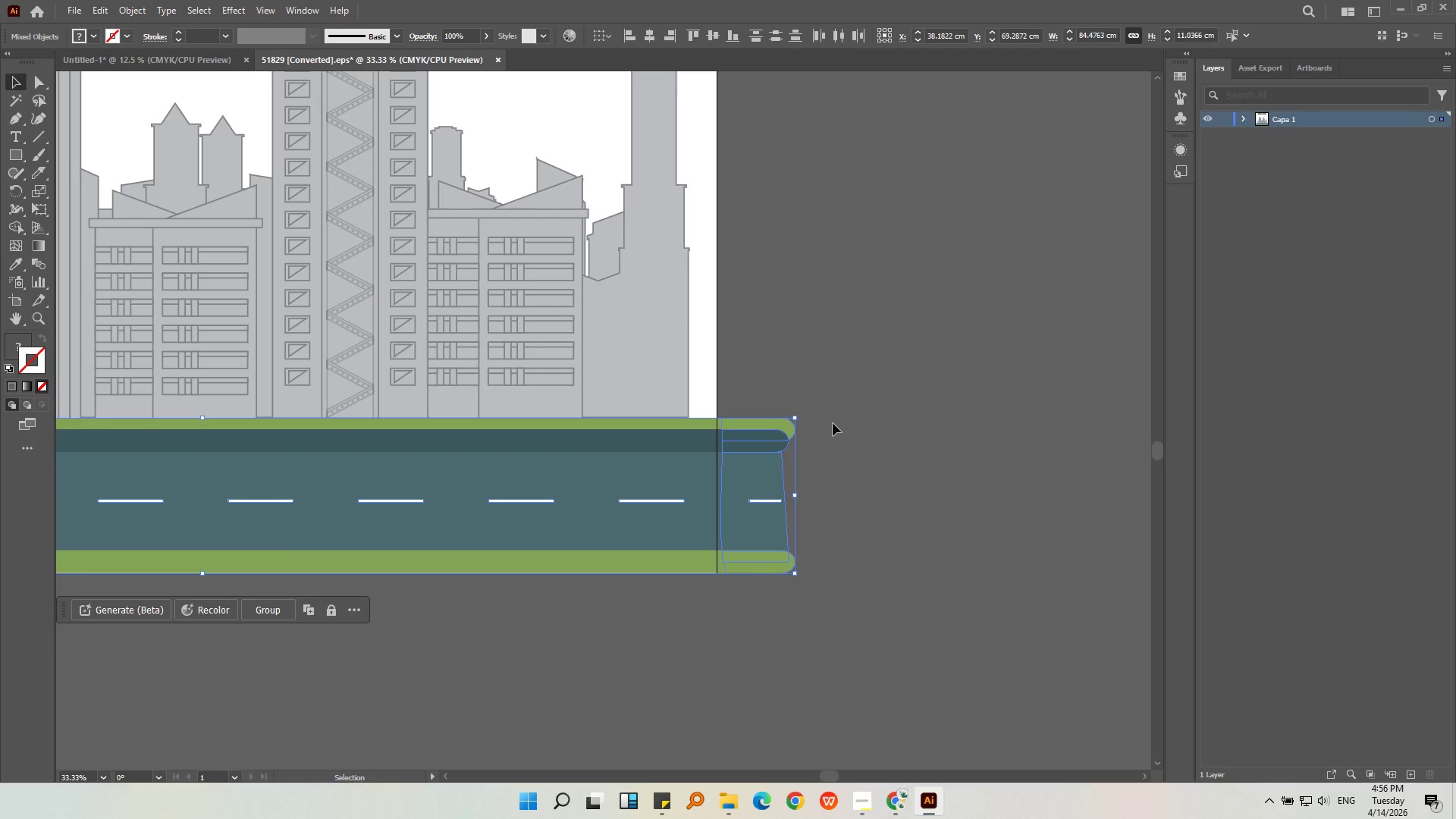 
key(Delete)
 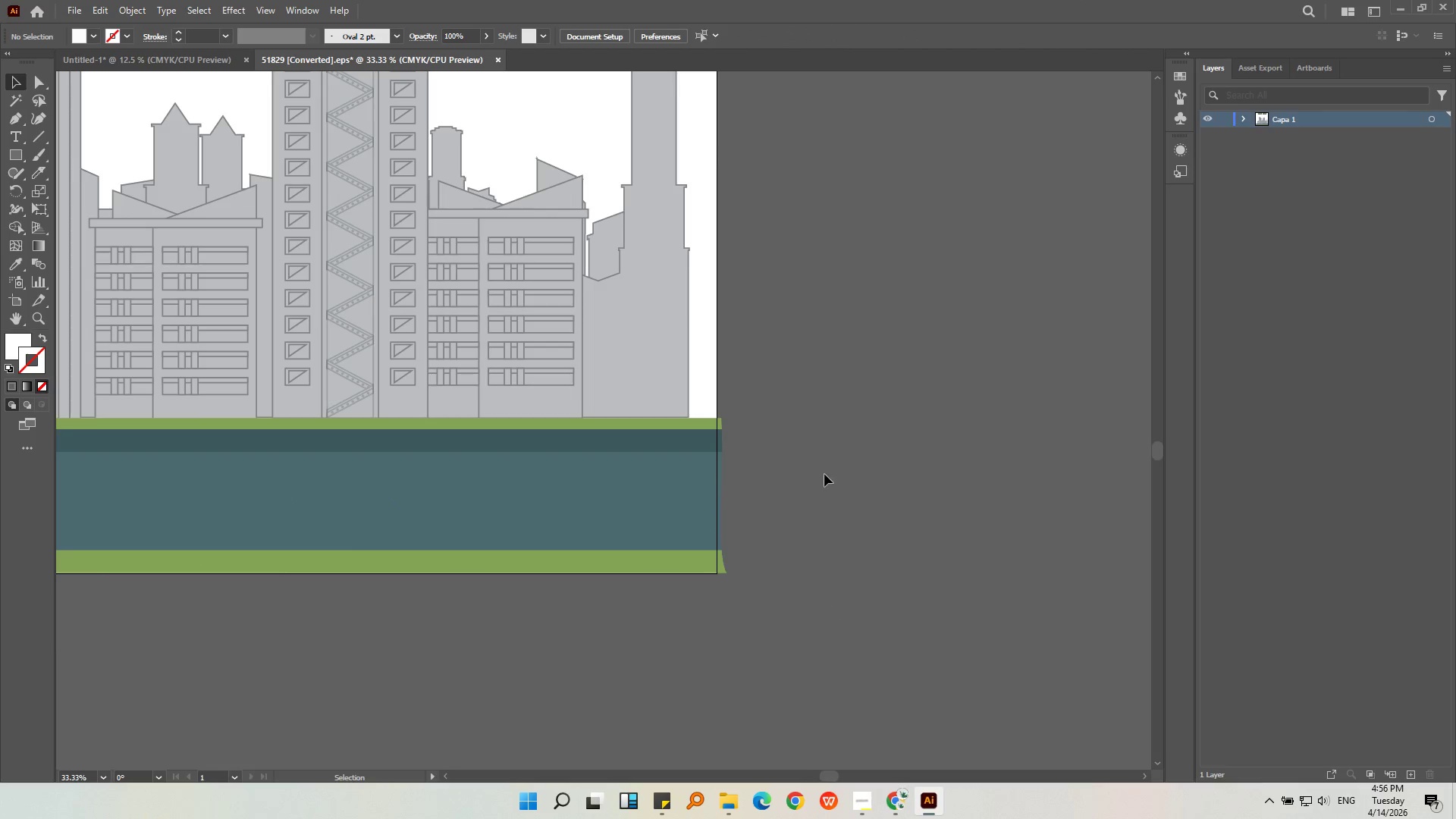 
middle_click([802, 529])
 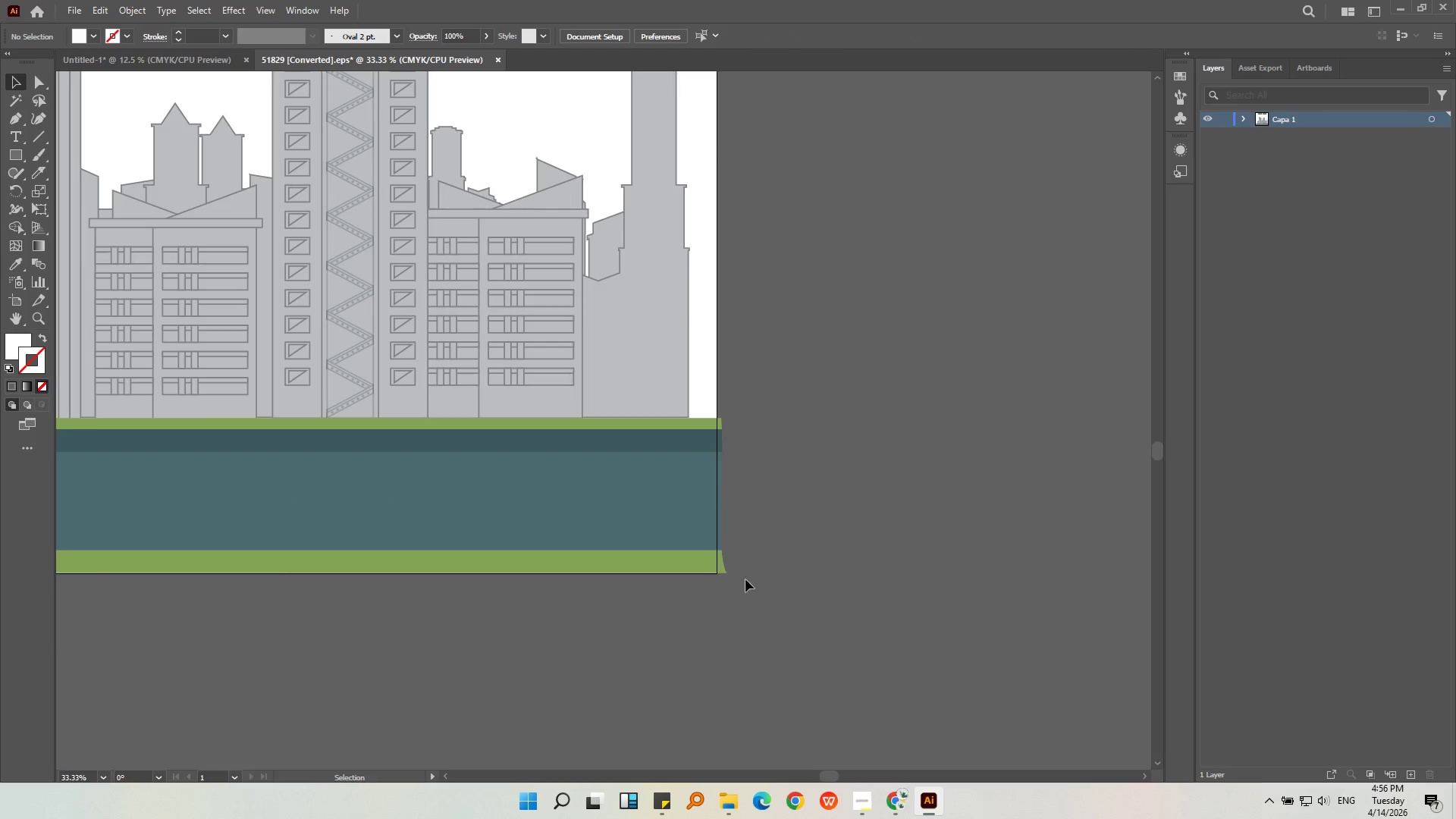 
key(Alt+AltLeft)
 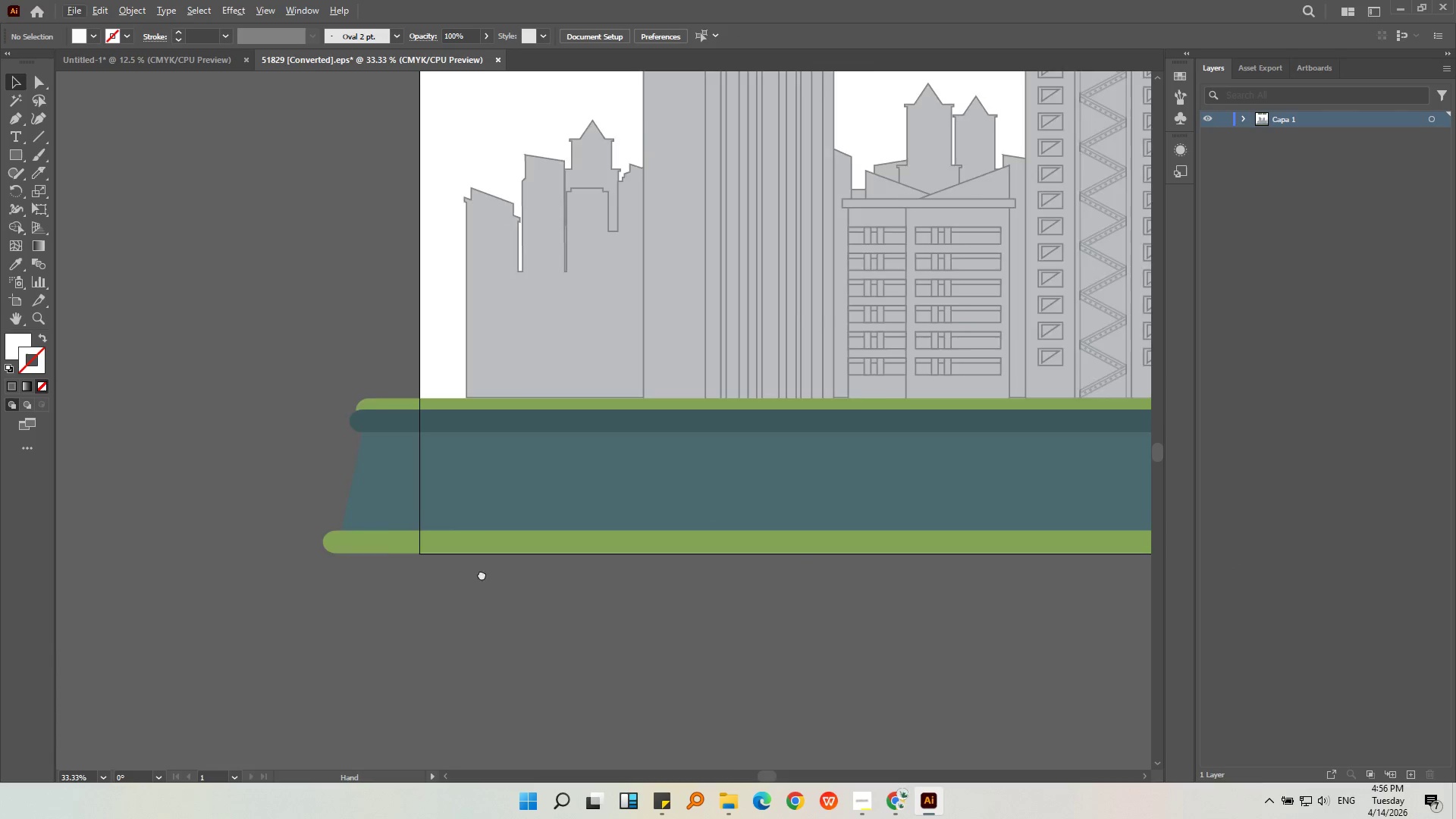 
key(Alt+AltLeft)
 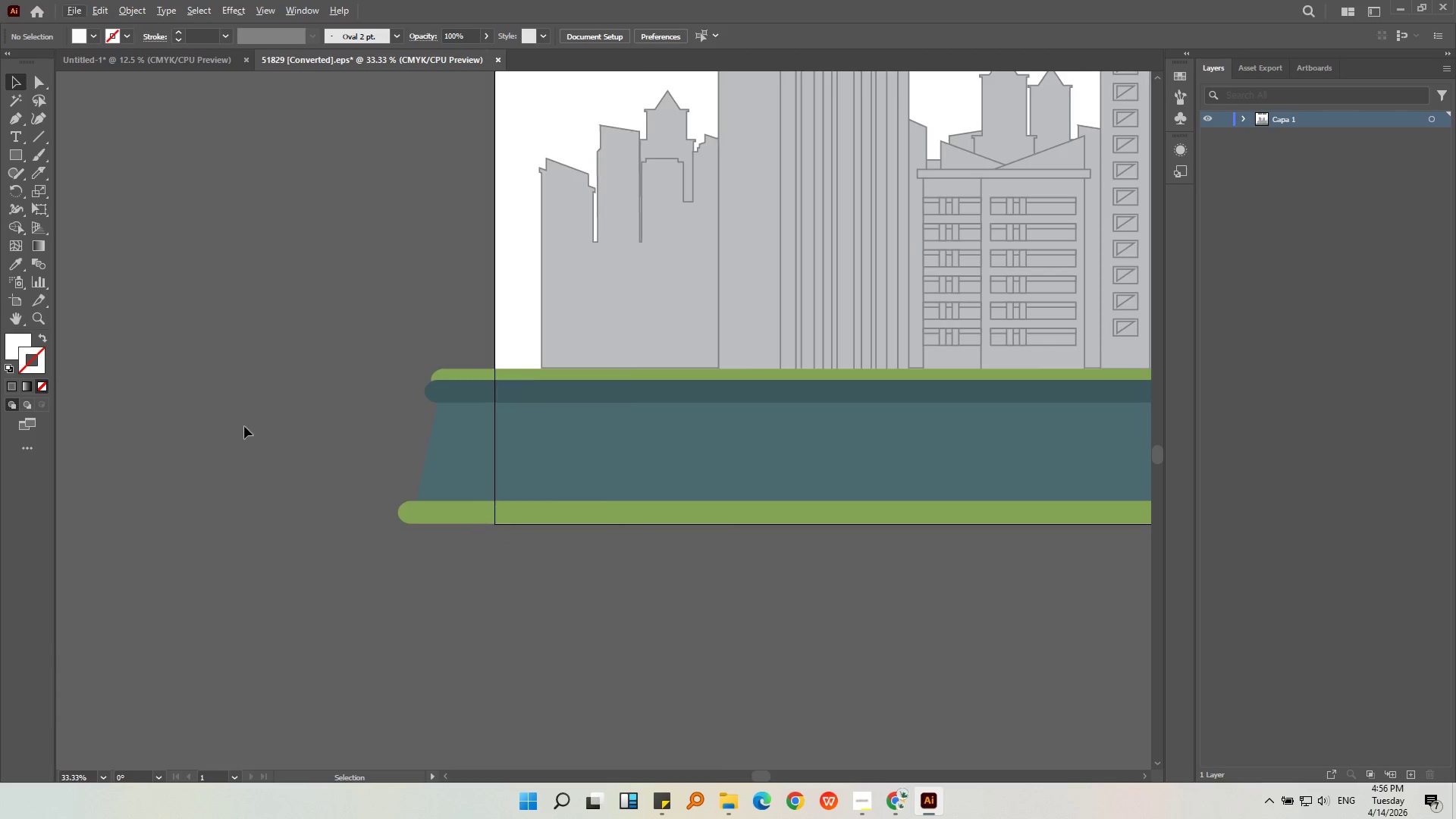 
scroll: coordinate [229, 428], scroll_direction: up, amount: 2.0
 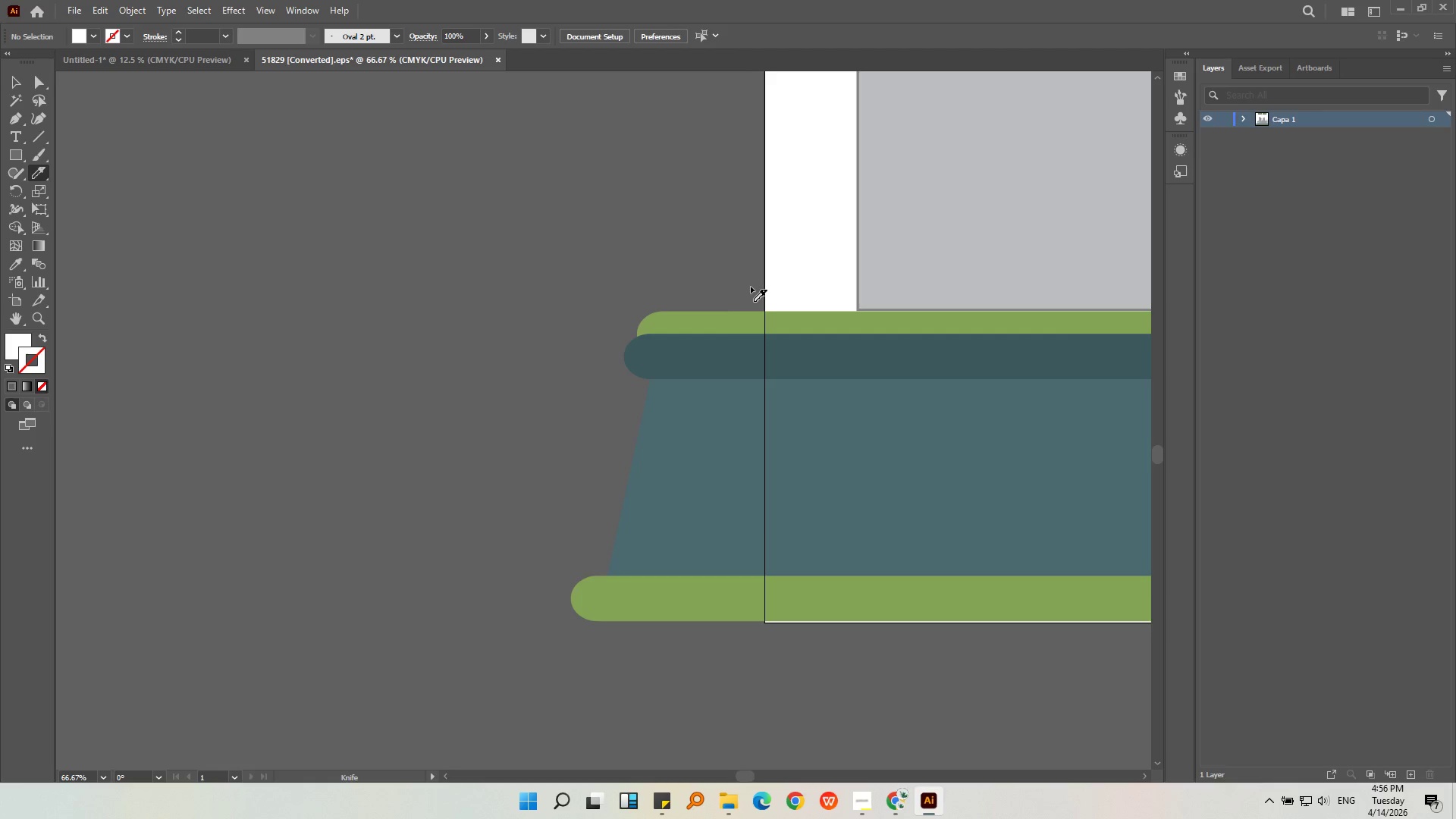 
left_click_drag(start_coordinate=[758, 281], to_coordinate=[753, 268])
 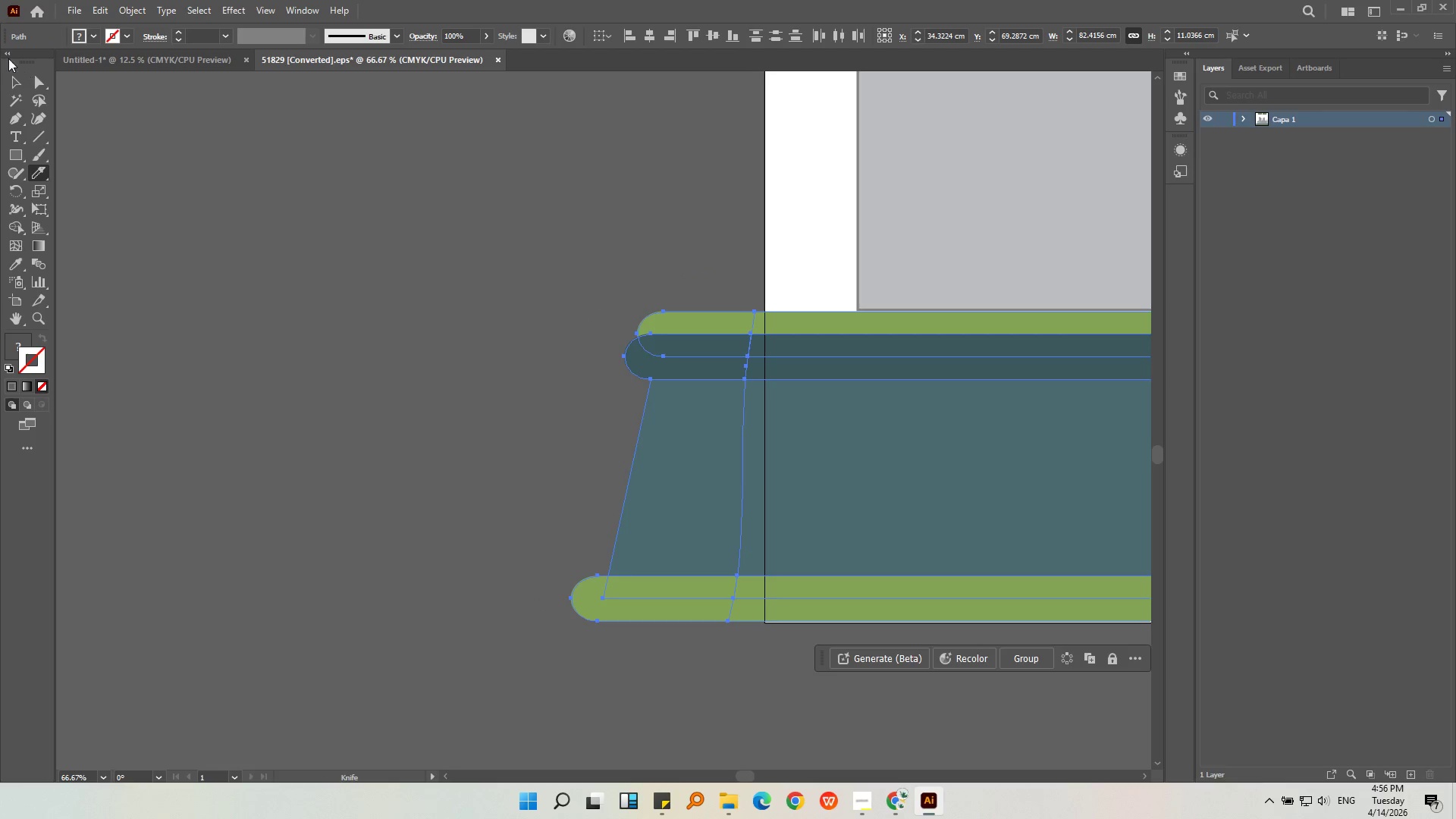 
left_click([11, 83])
 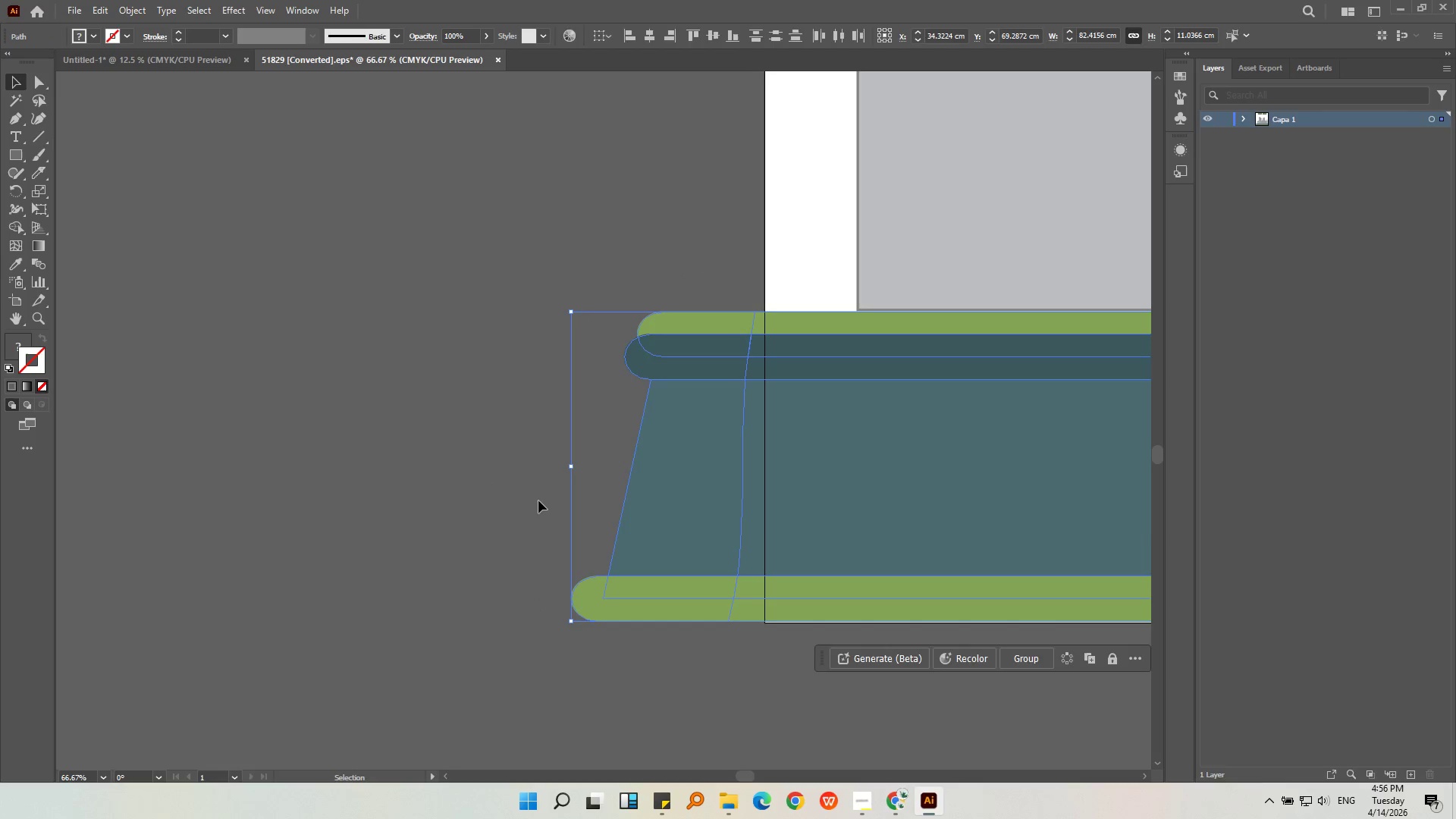 
double_click([682, 532])
 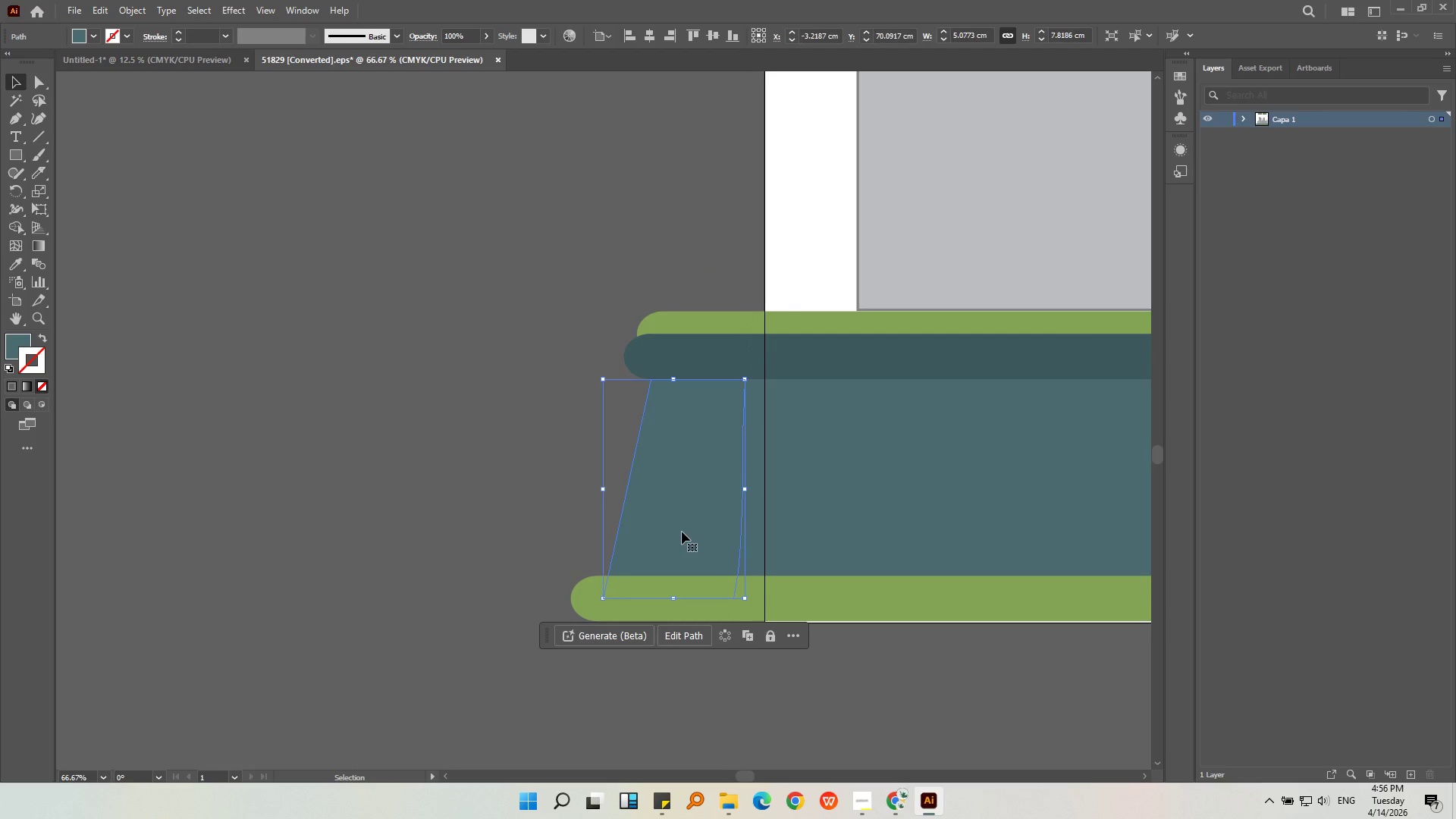 
key(Delete)
 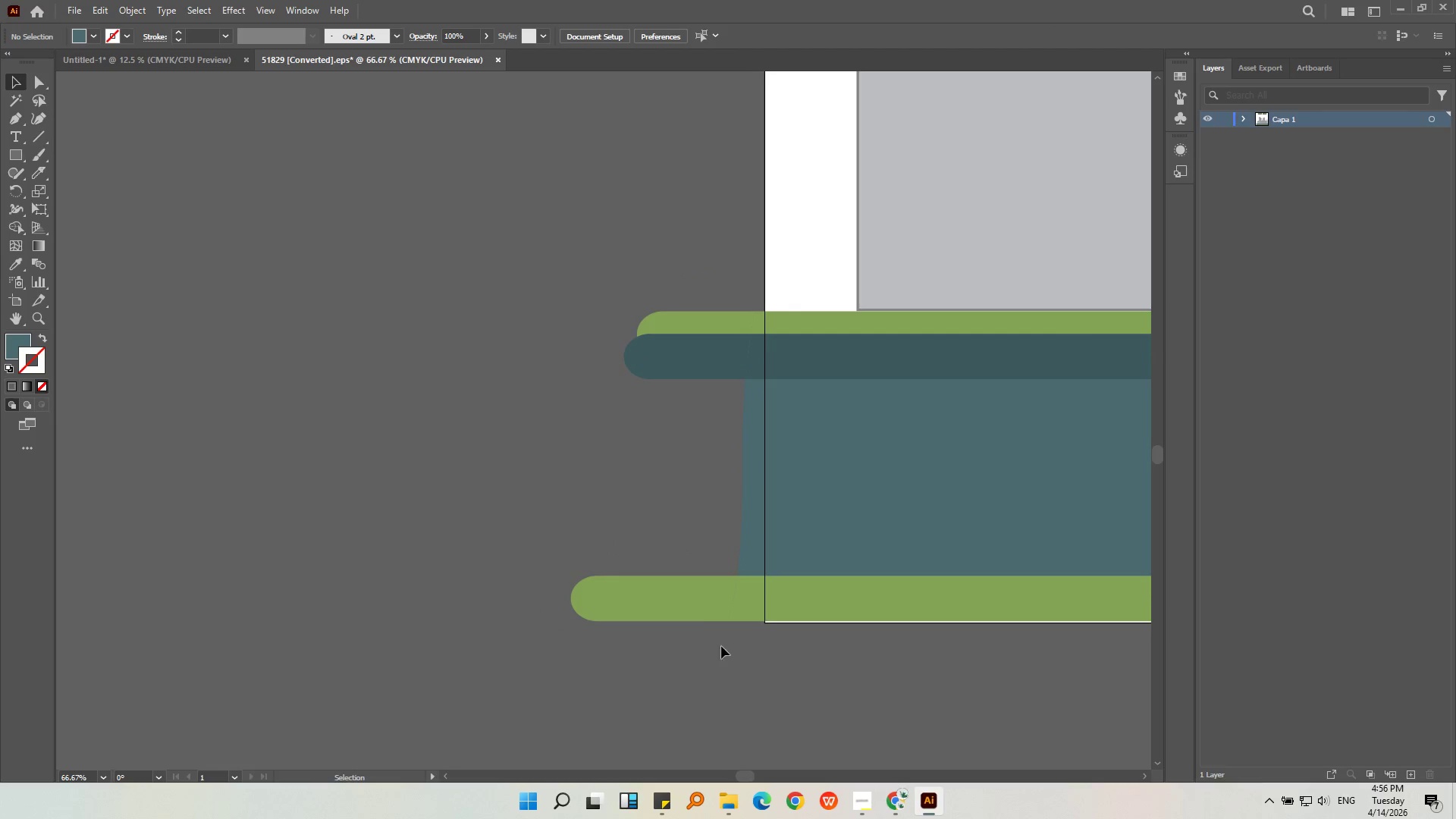 
left_click([692, 607])
 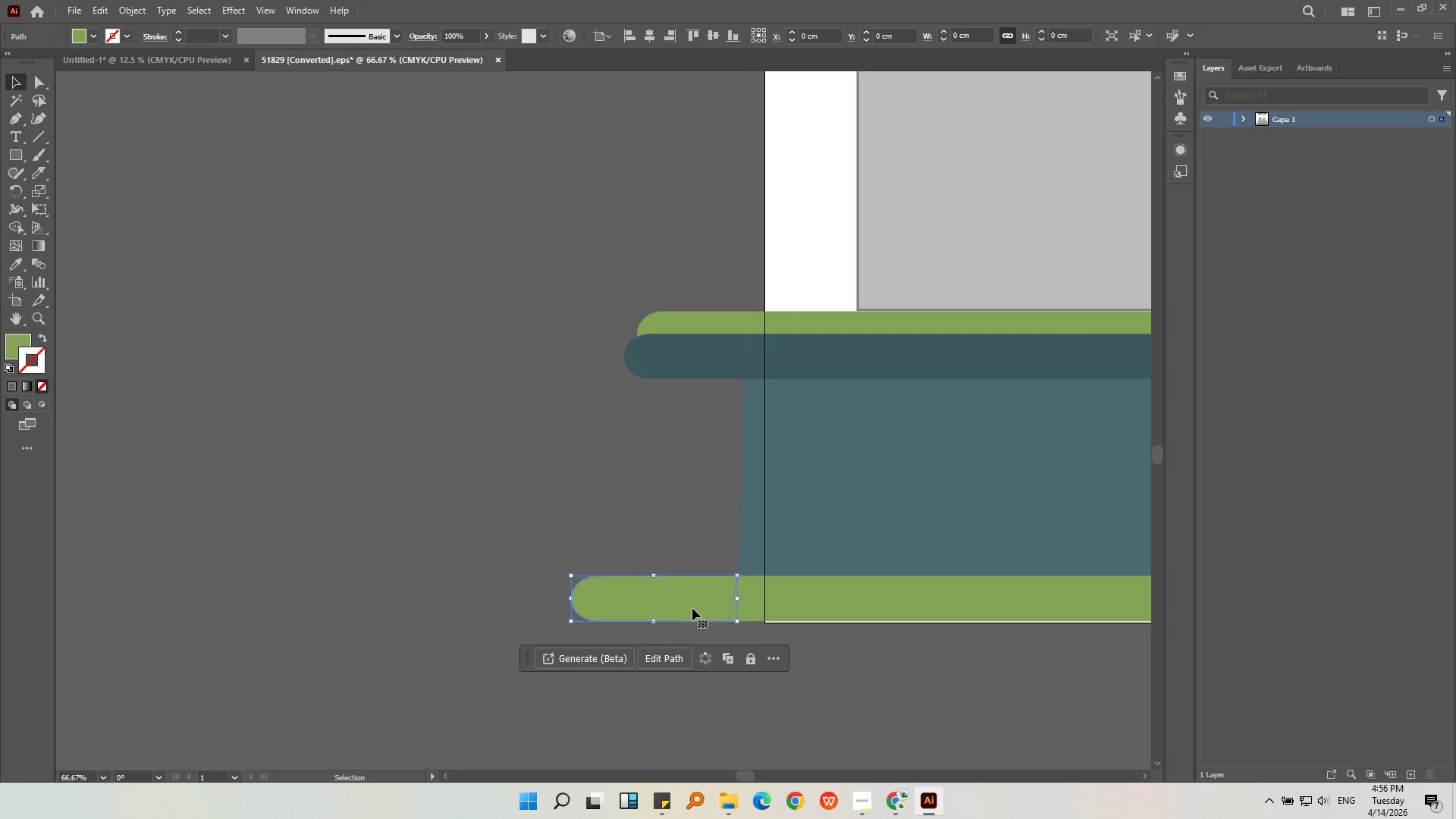 
key(Delete)
 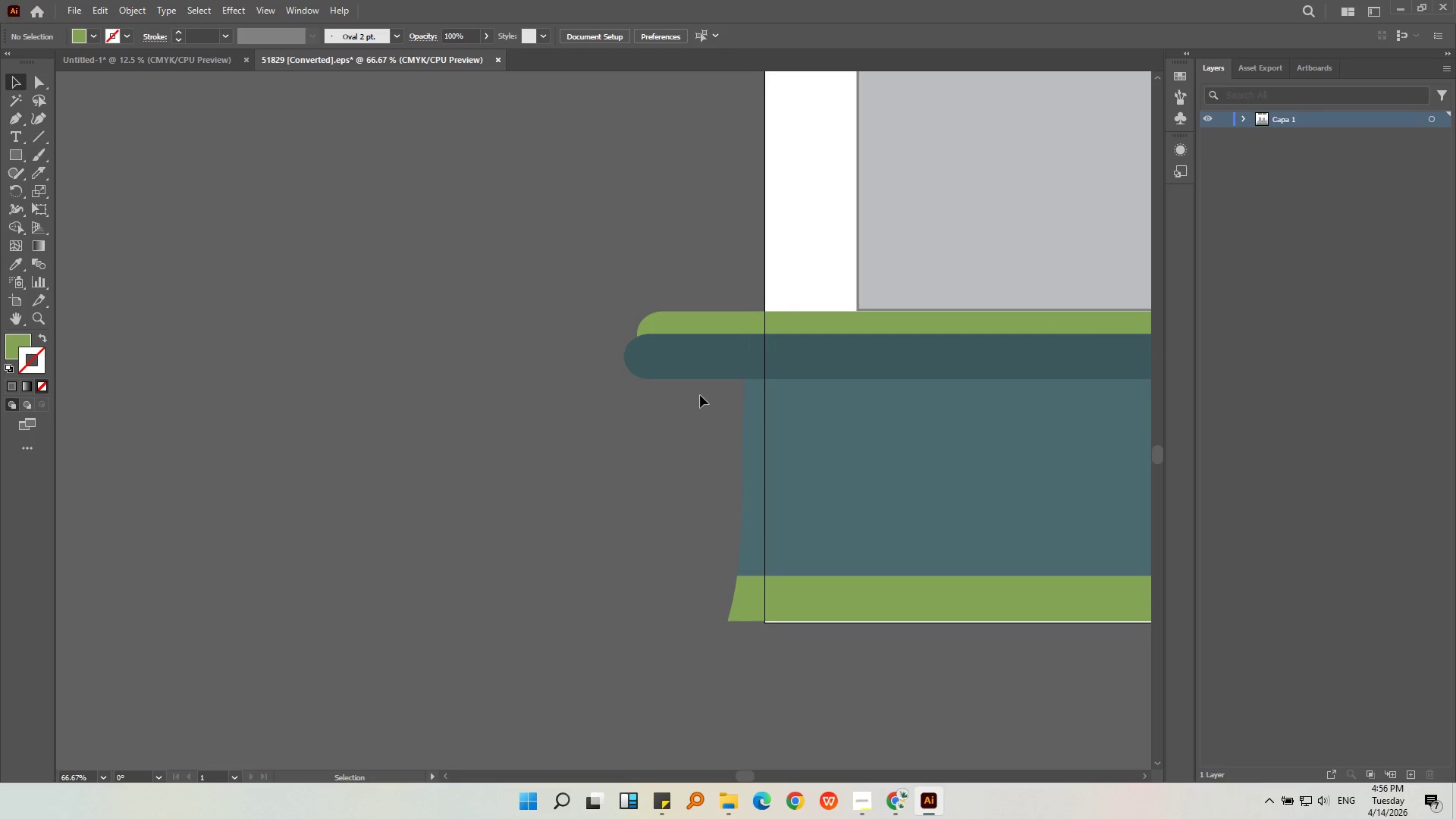 
left_click_drag(start_coordinate=[697, 391], to_coordinate=[613, 218])
 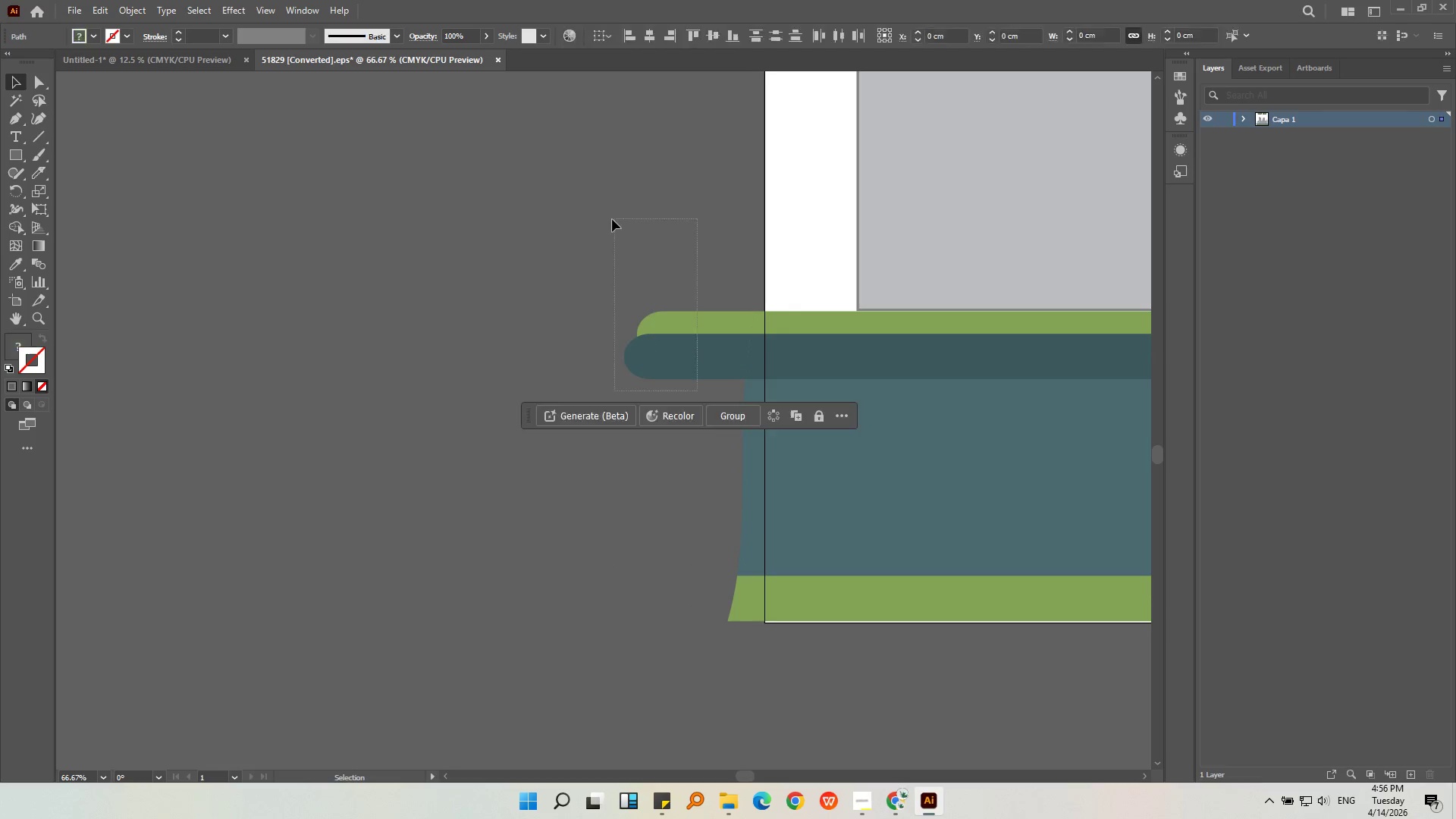 
key(Delete)
 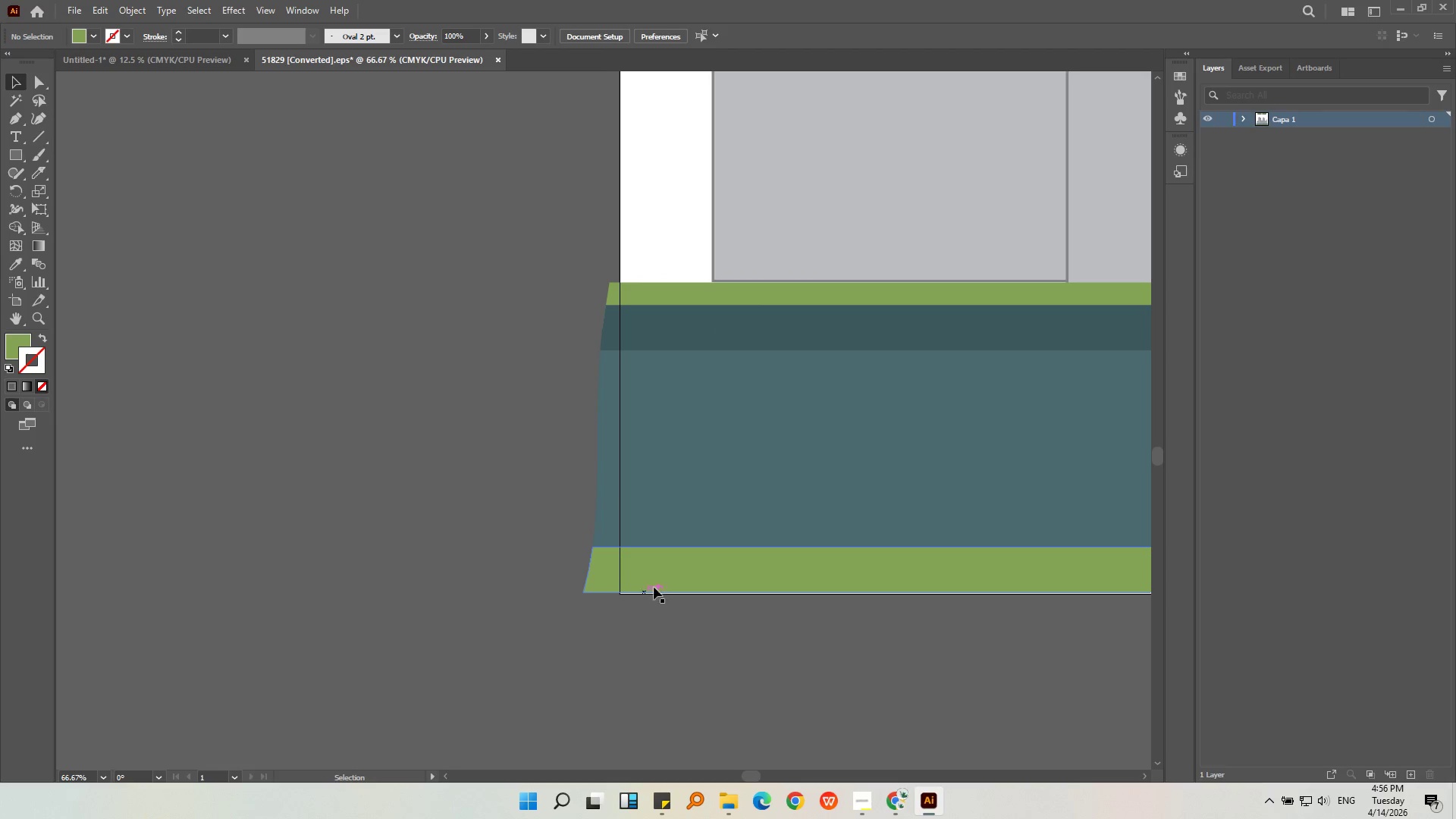 
key(Alt+AltLeft)
 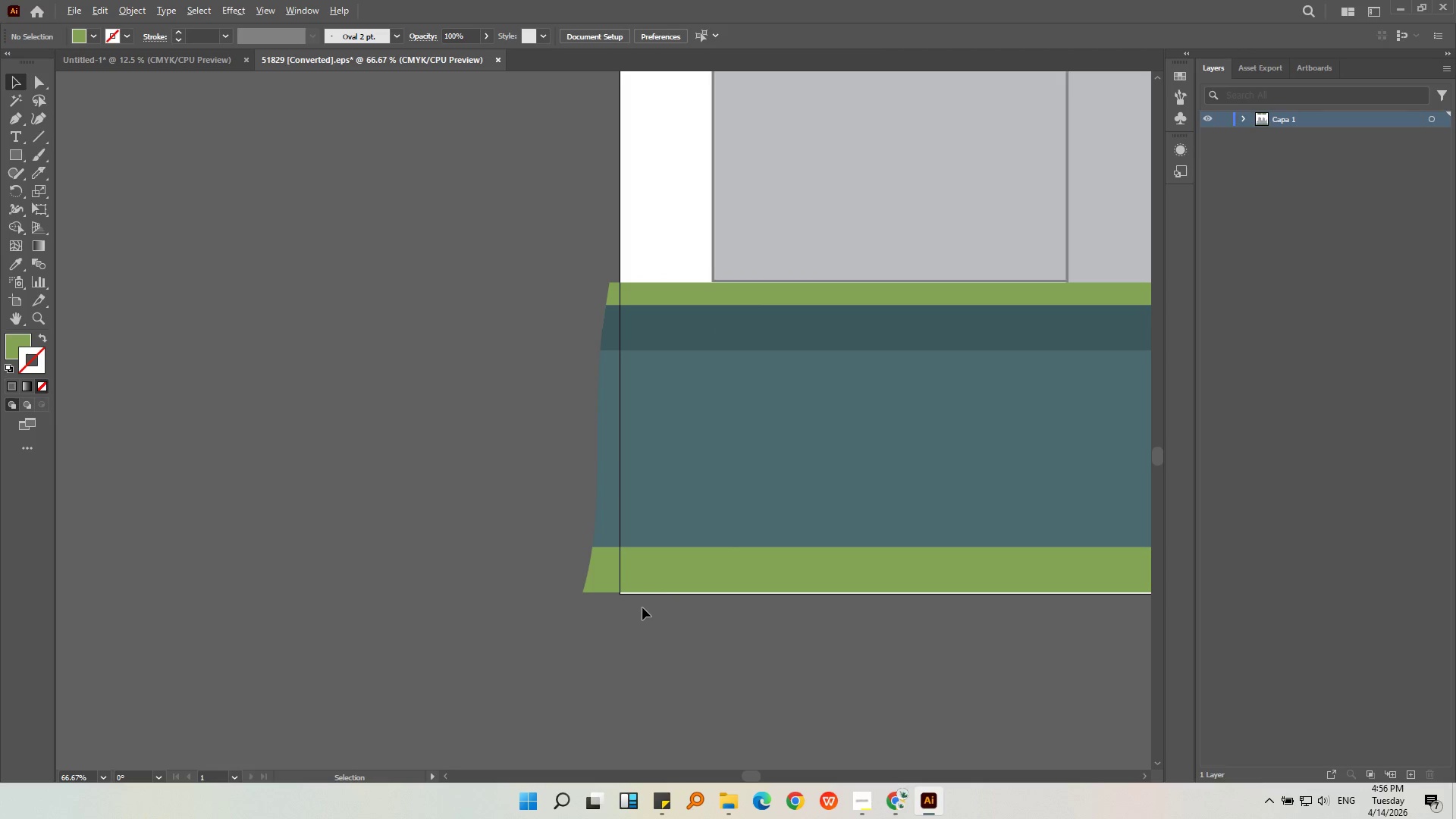 
left_click([630, 526])
 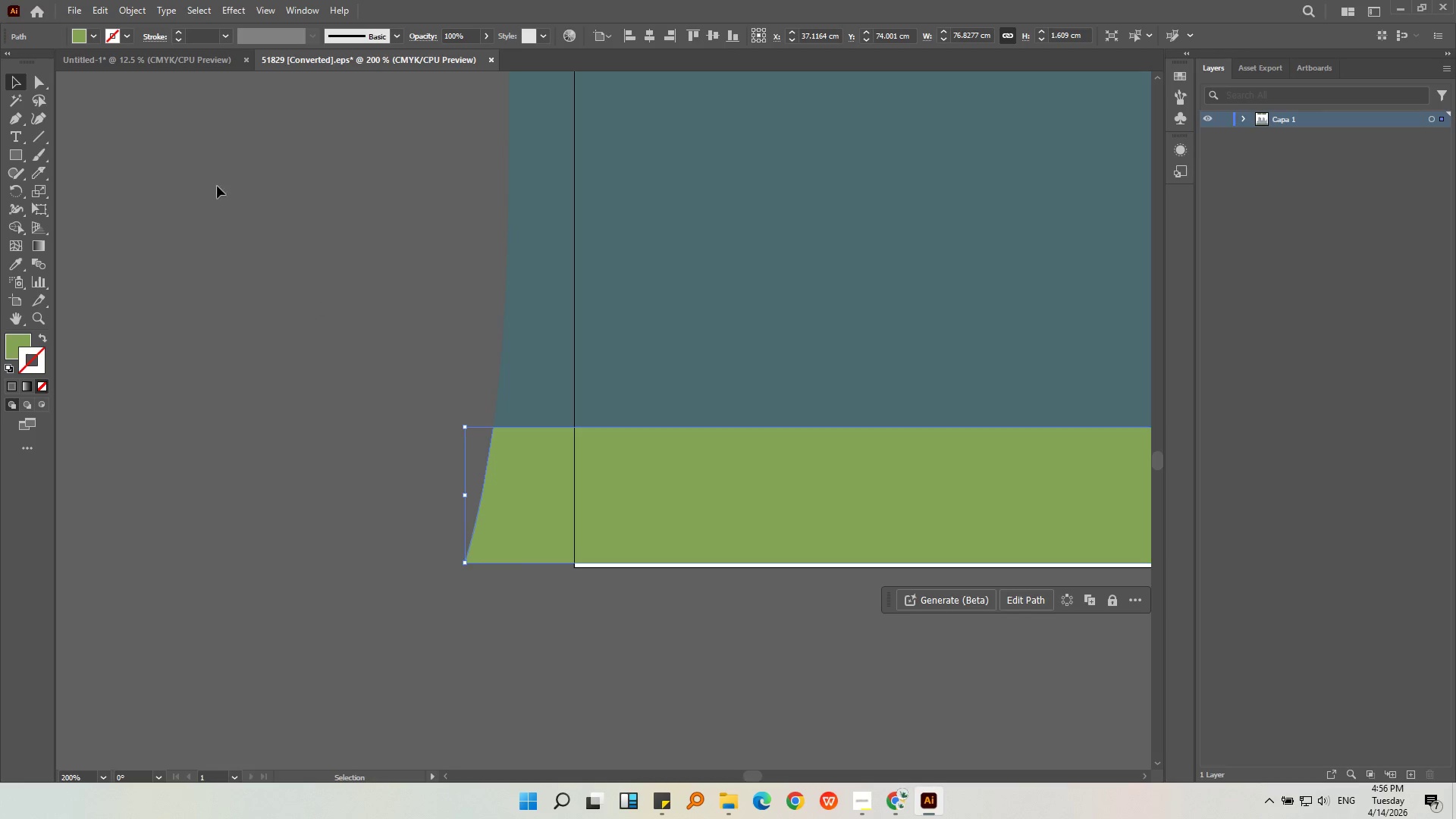 
scroll: coordinate [642, 607], scroll_direction: up, amount: 3.0
 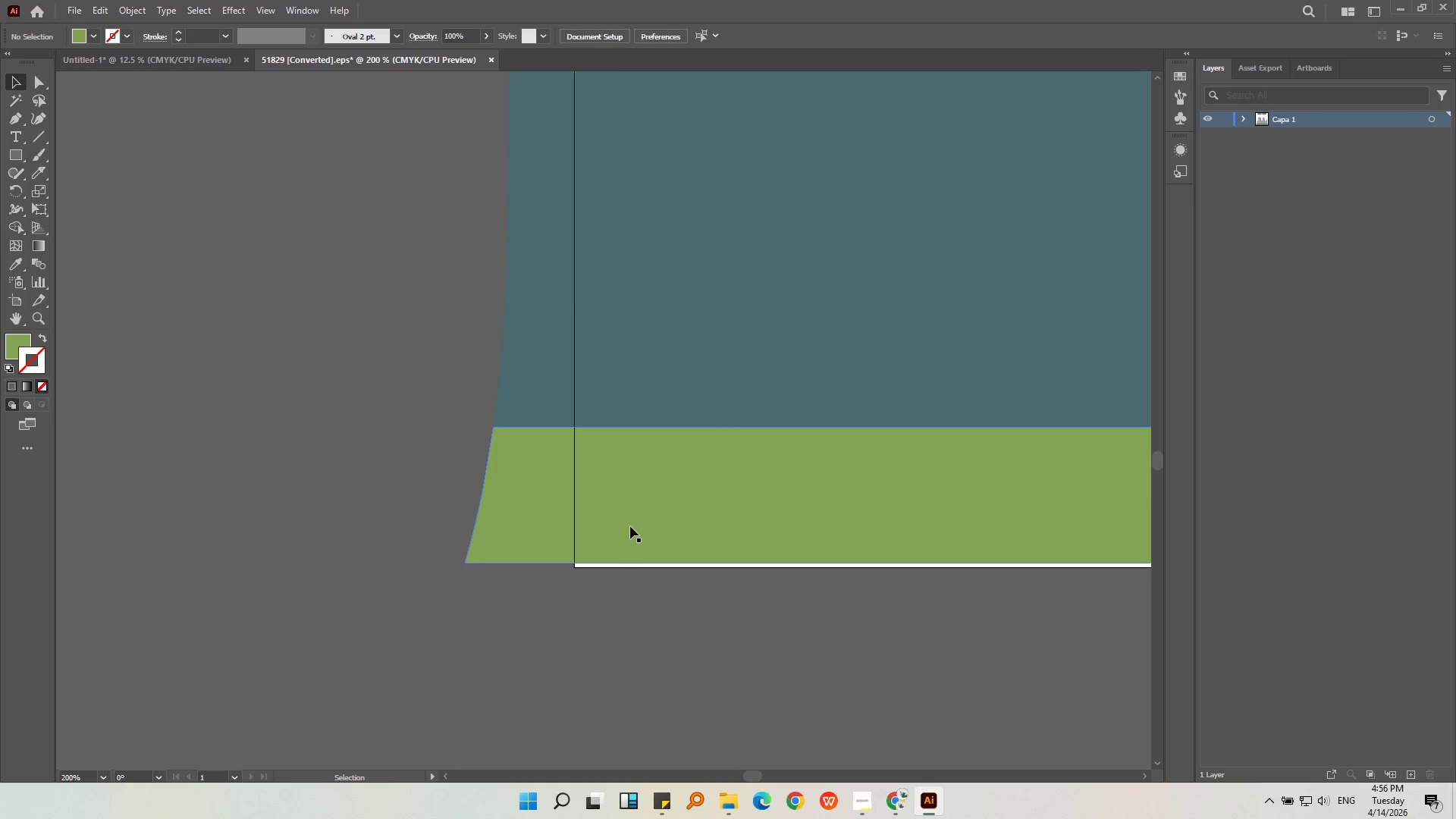 
left_click([42, 82])
 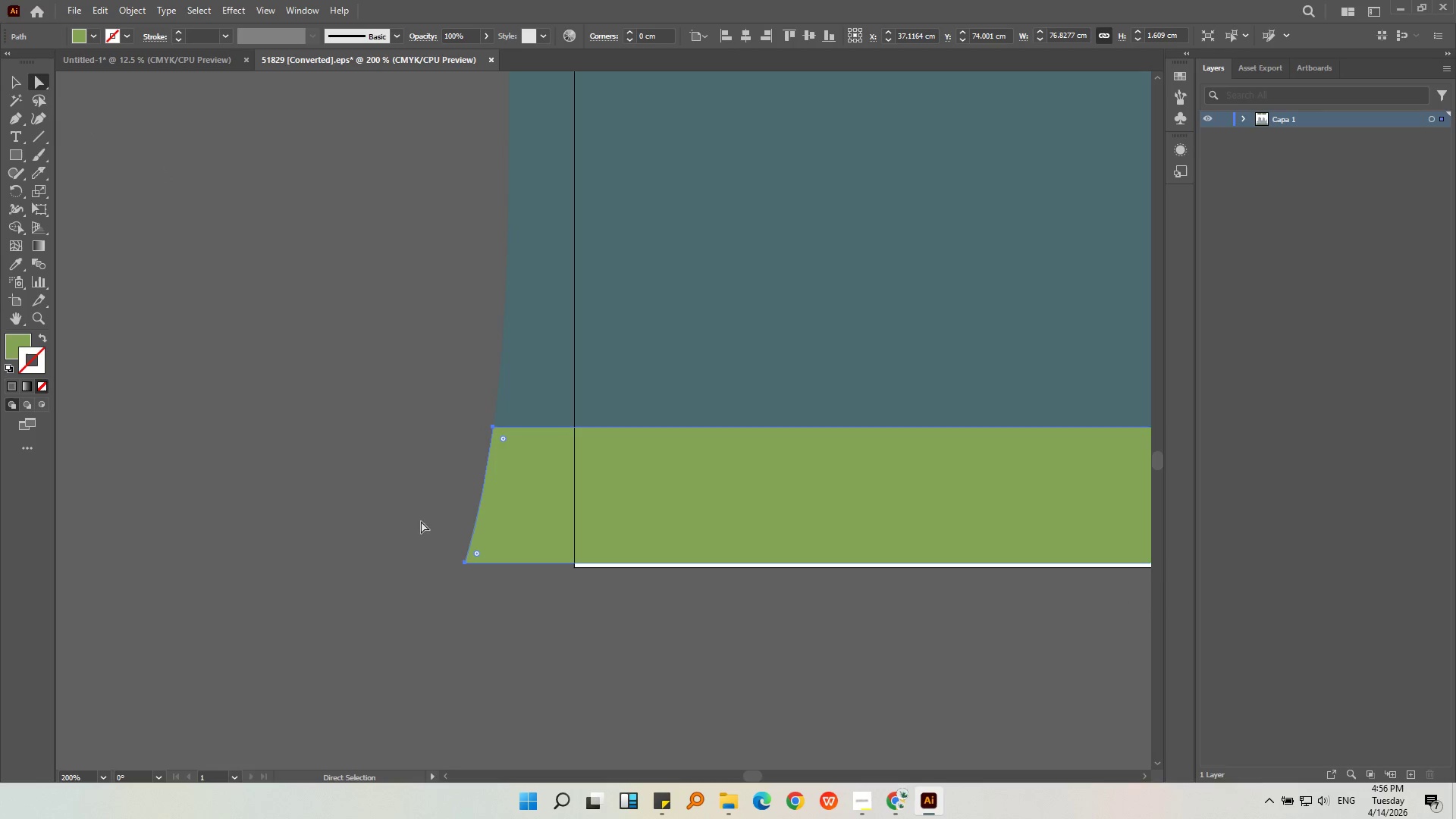 
left_click([467, 563])
 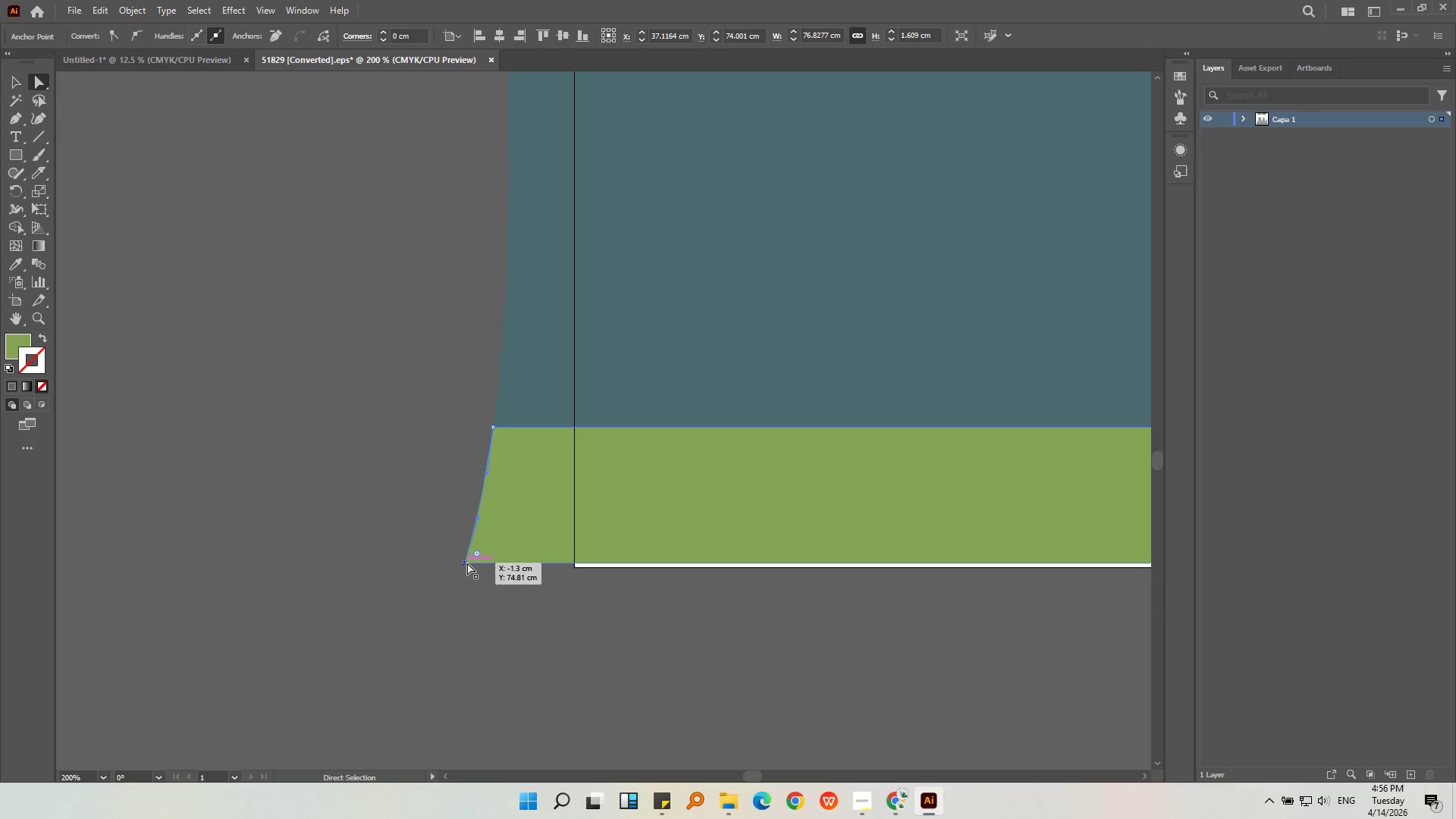 
key(Delete)
 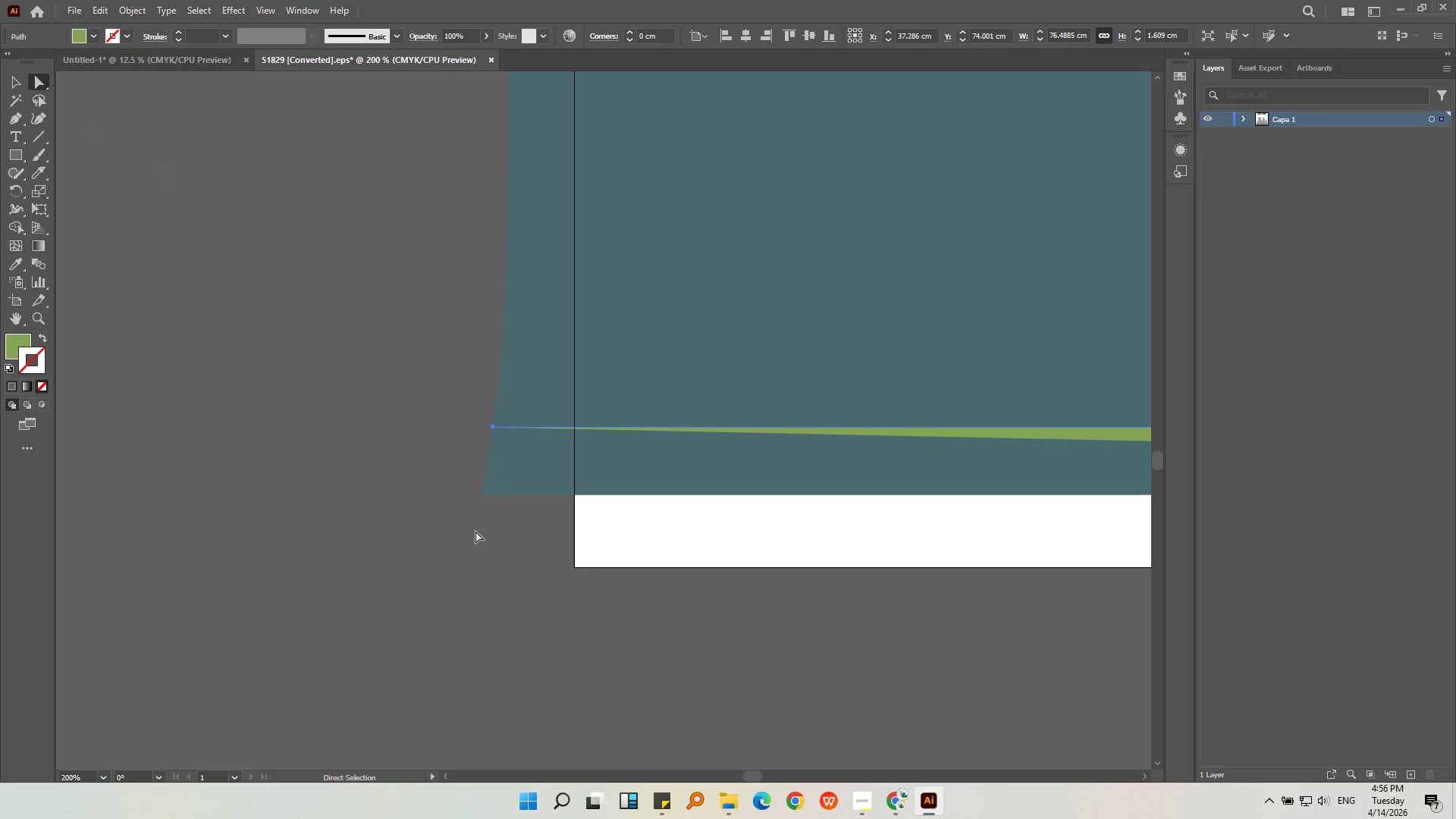 
key(Control+Z)
 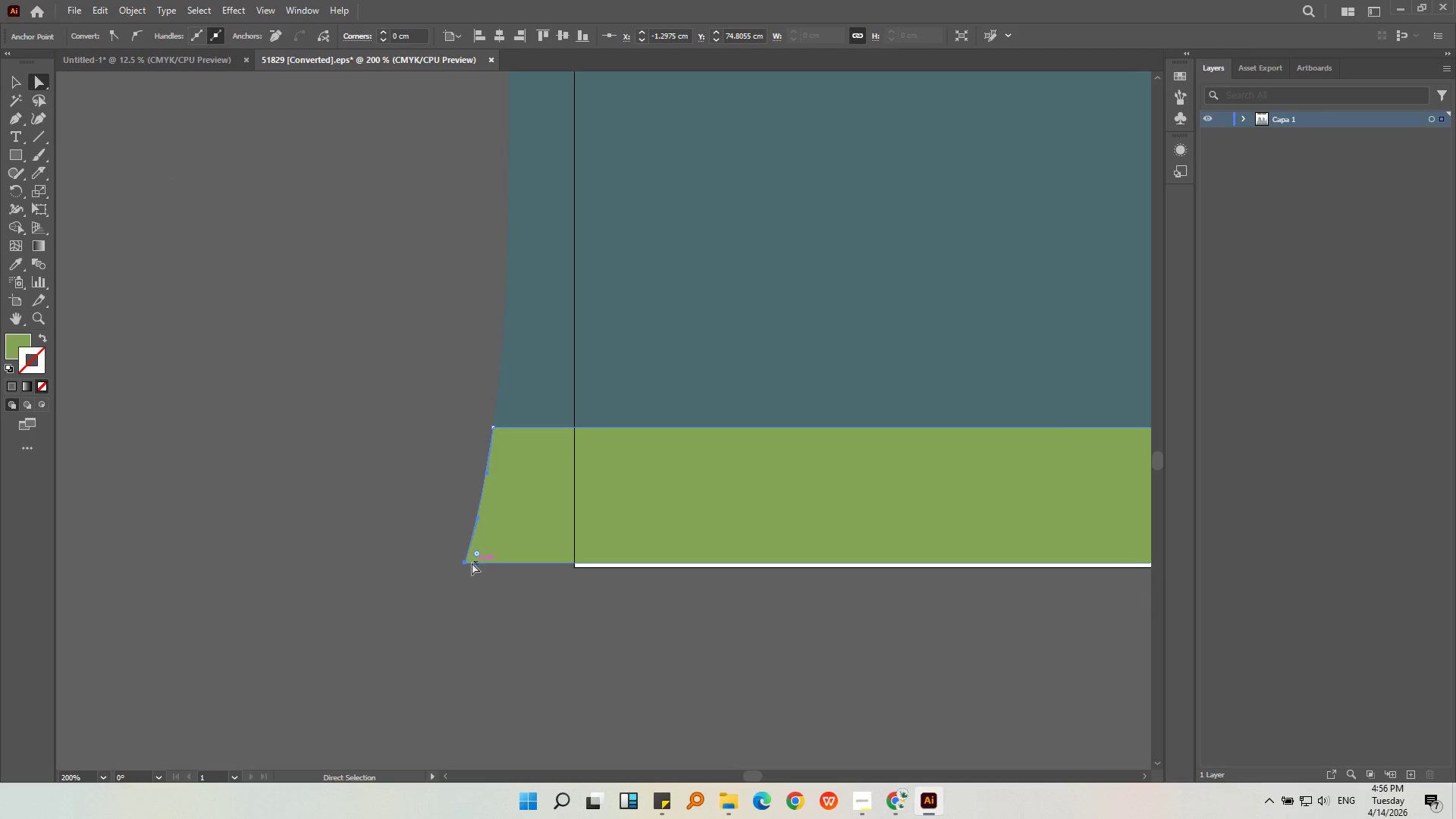 
hold_key(key=AltLeft, duration=0.41)
scroll: coordinate [504, 576], scroll_direction: up, amount: 4.0
 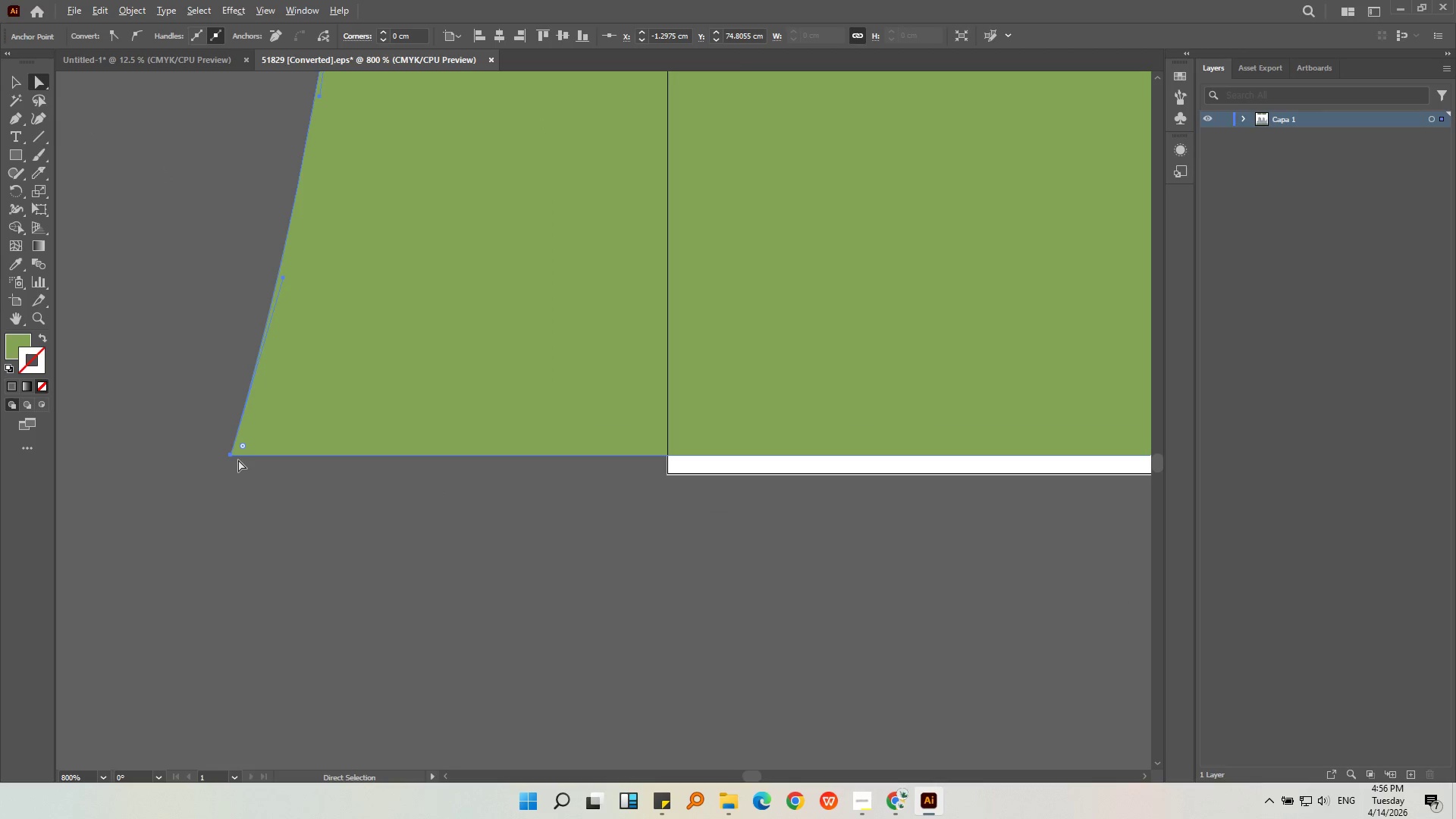 
left_click_drag(start_coordinate=[232, 457], to_coordinate=[668, 477])
 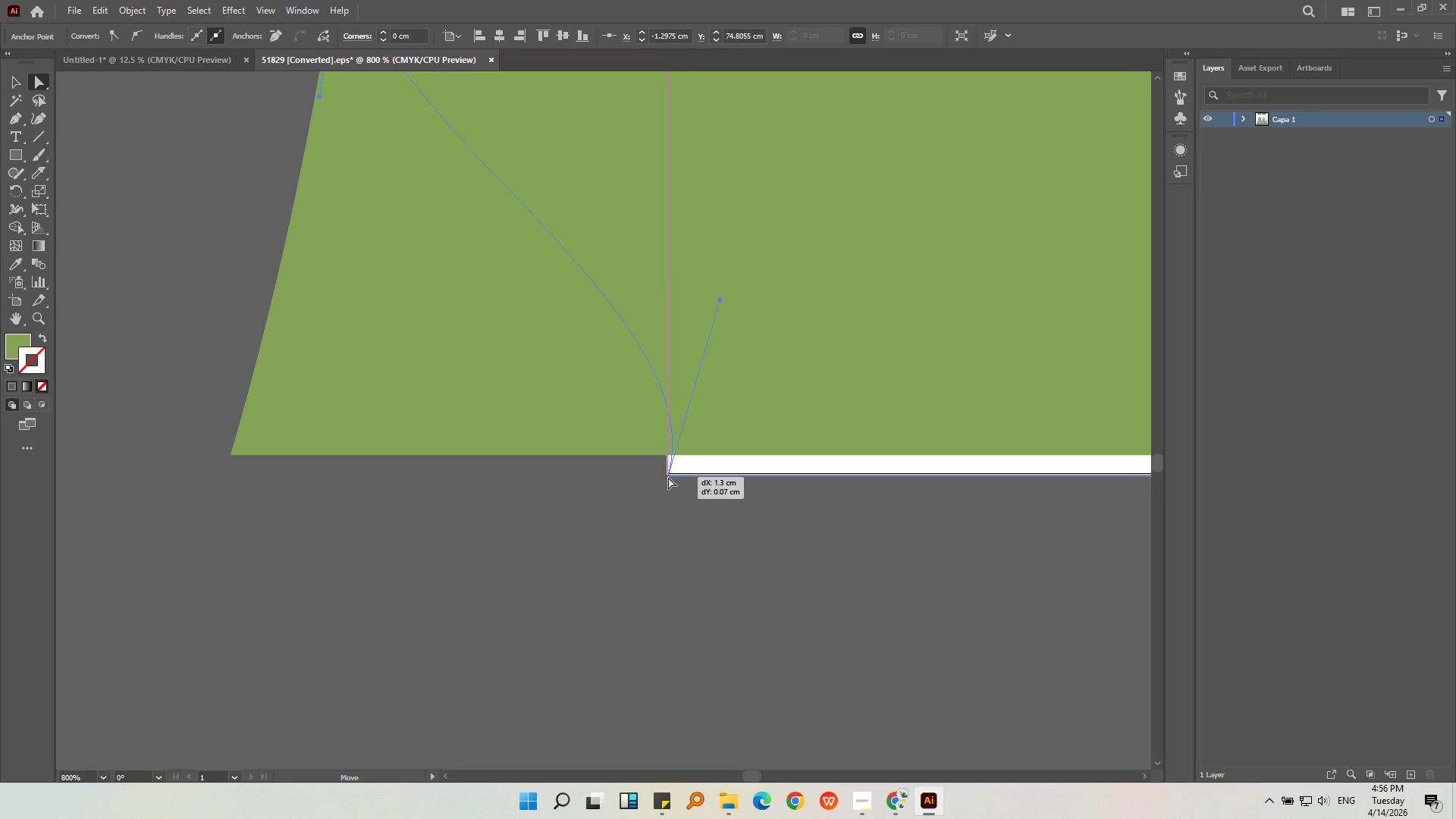 
key(Control+Z)
 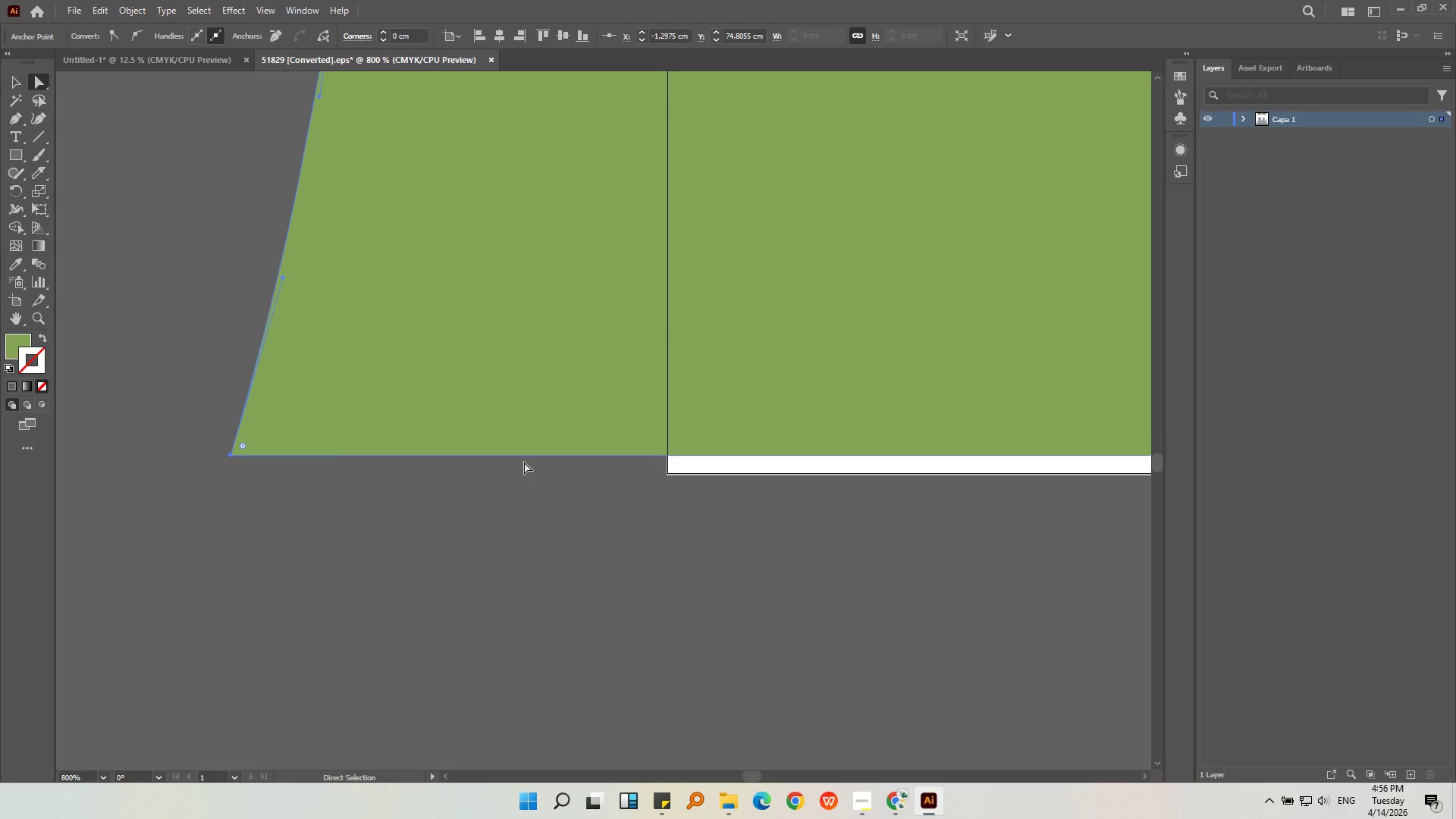 
key(Alt+AltLeft)
 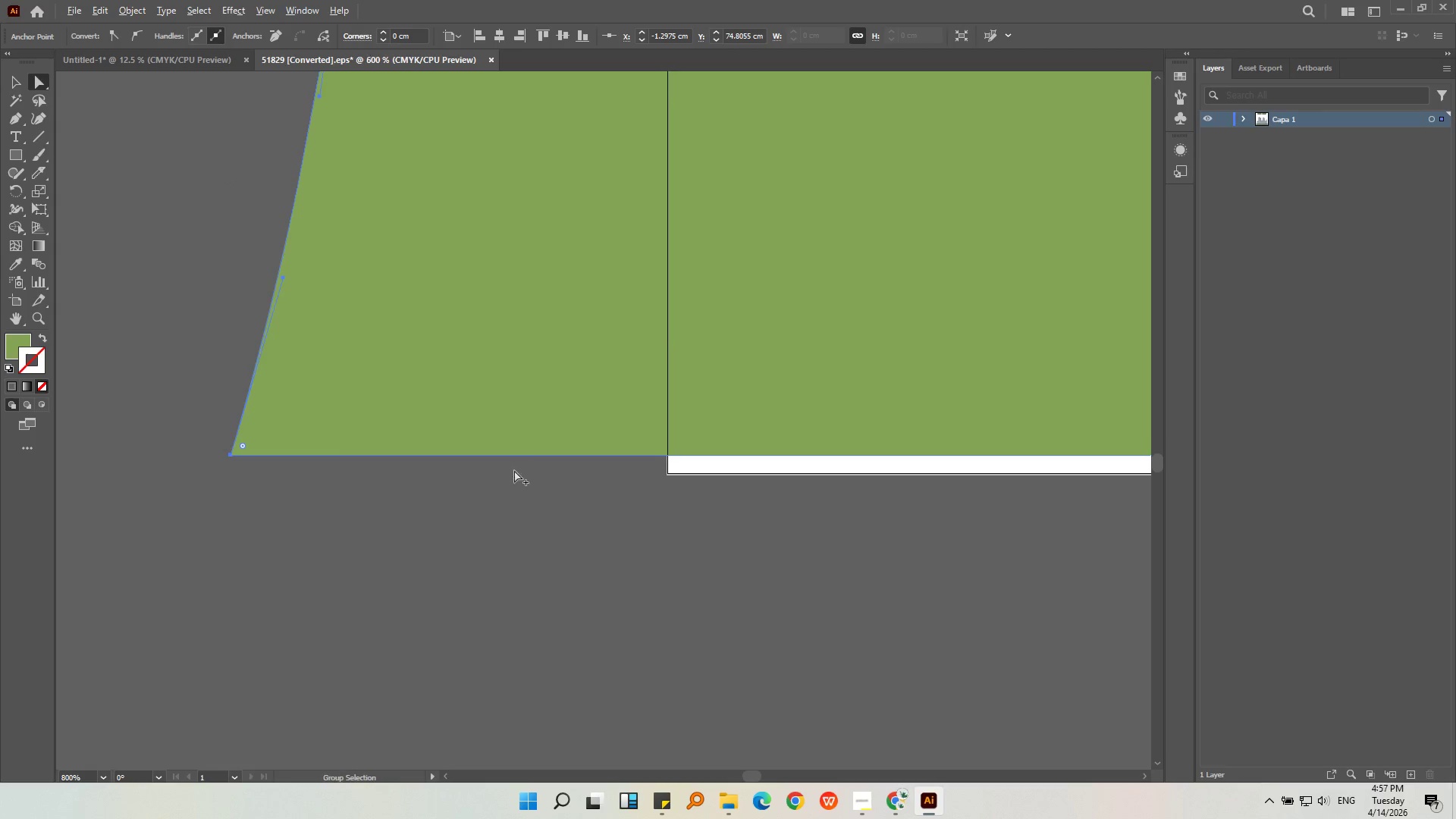 
scroll: coordinate [514, 471], scroll_direction: down, amount: 2.0
 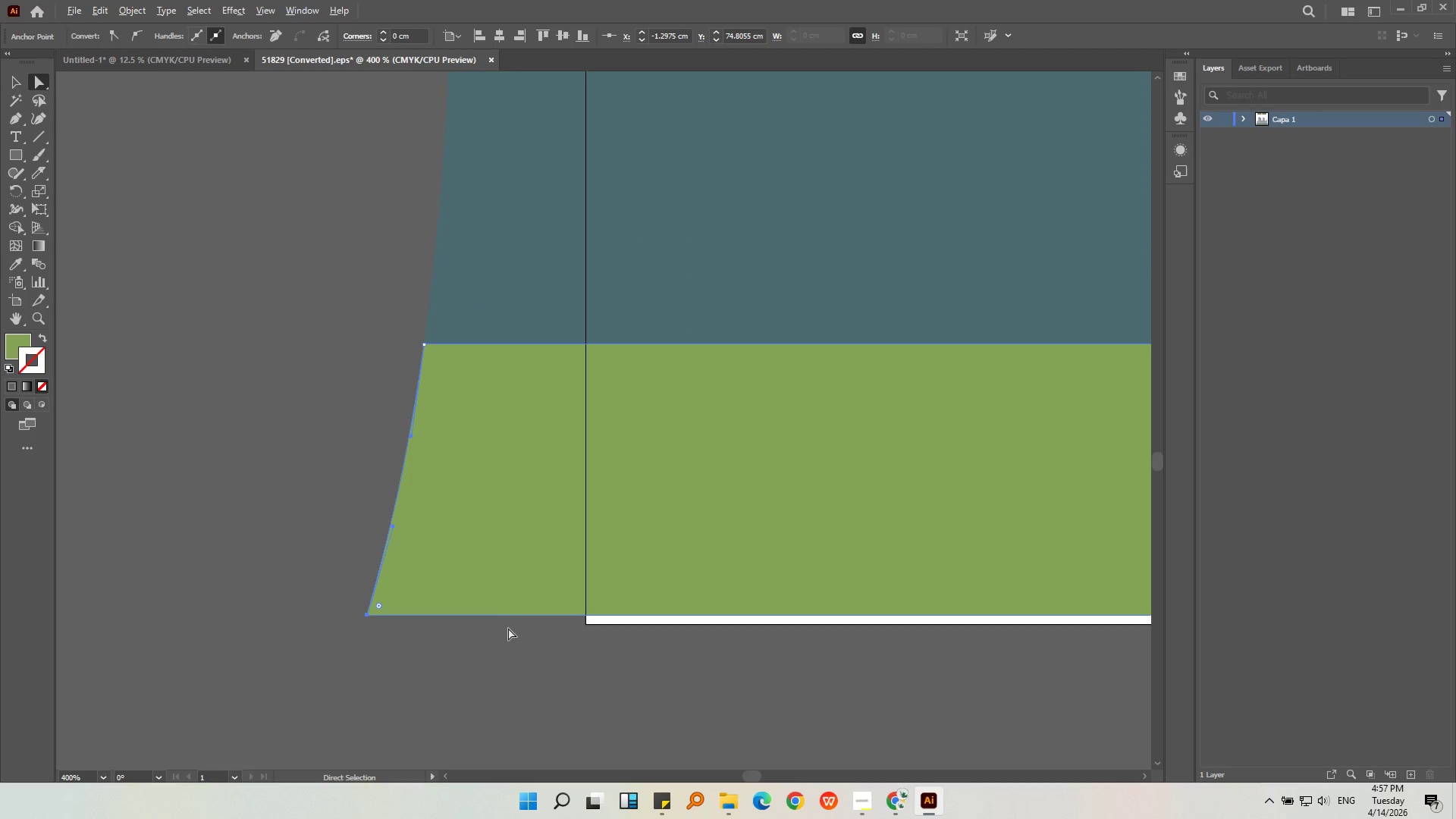 
key(Alt+AltLeft)
 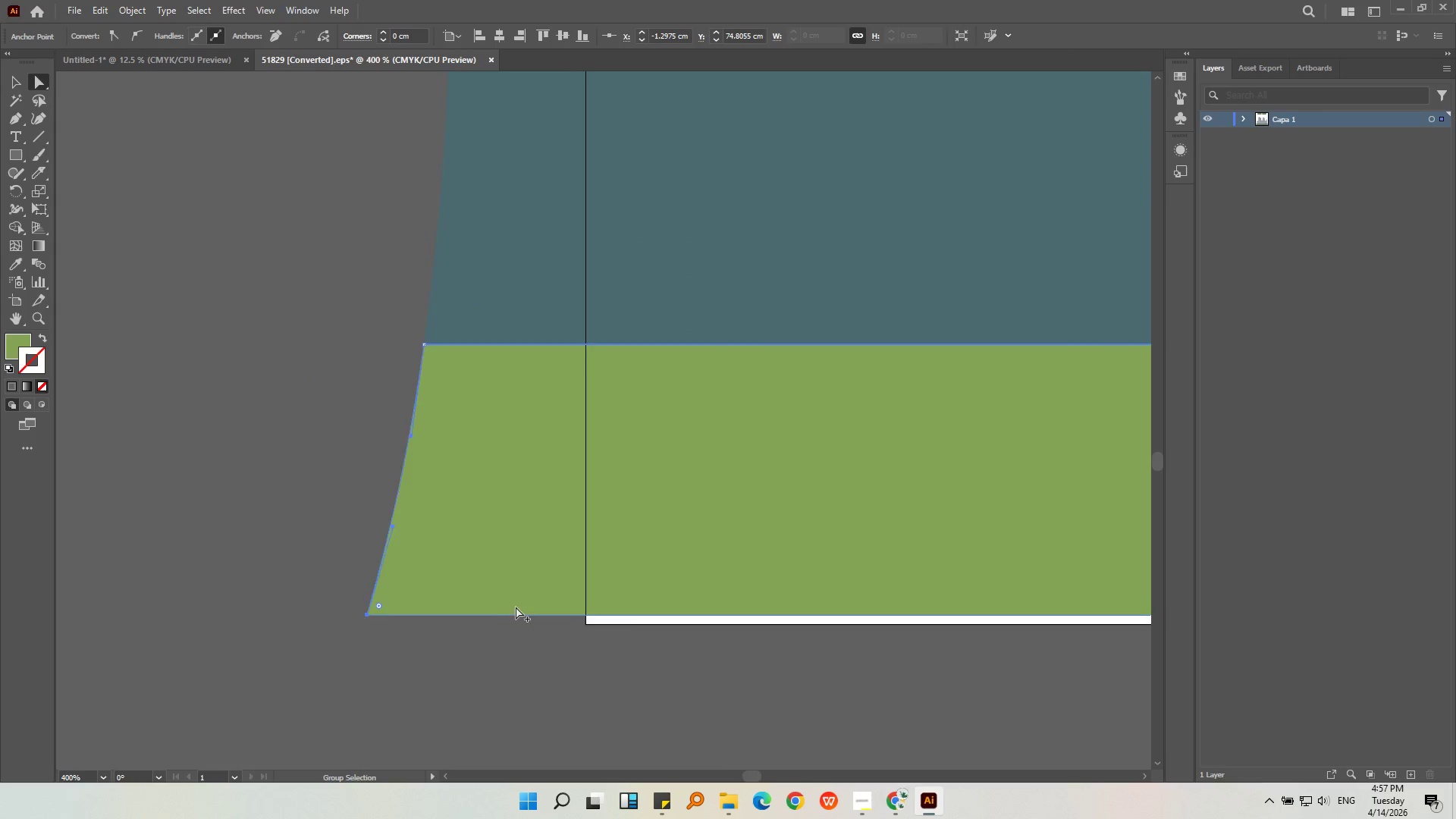 
scroll: coordinate [521, 607], scroll_direction: down, amount: 2.0
 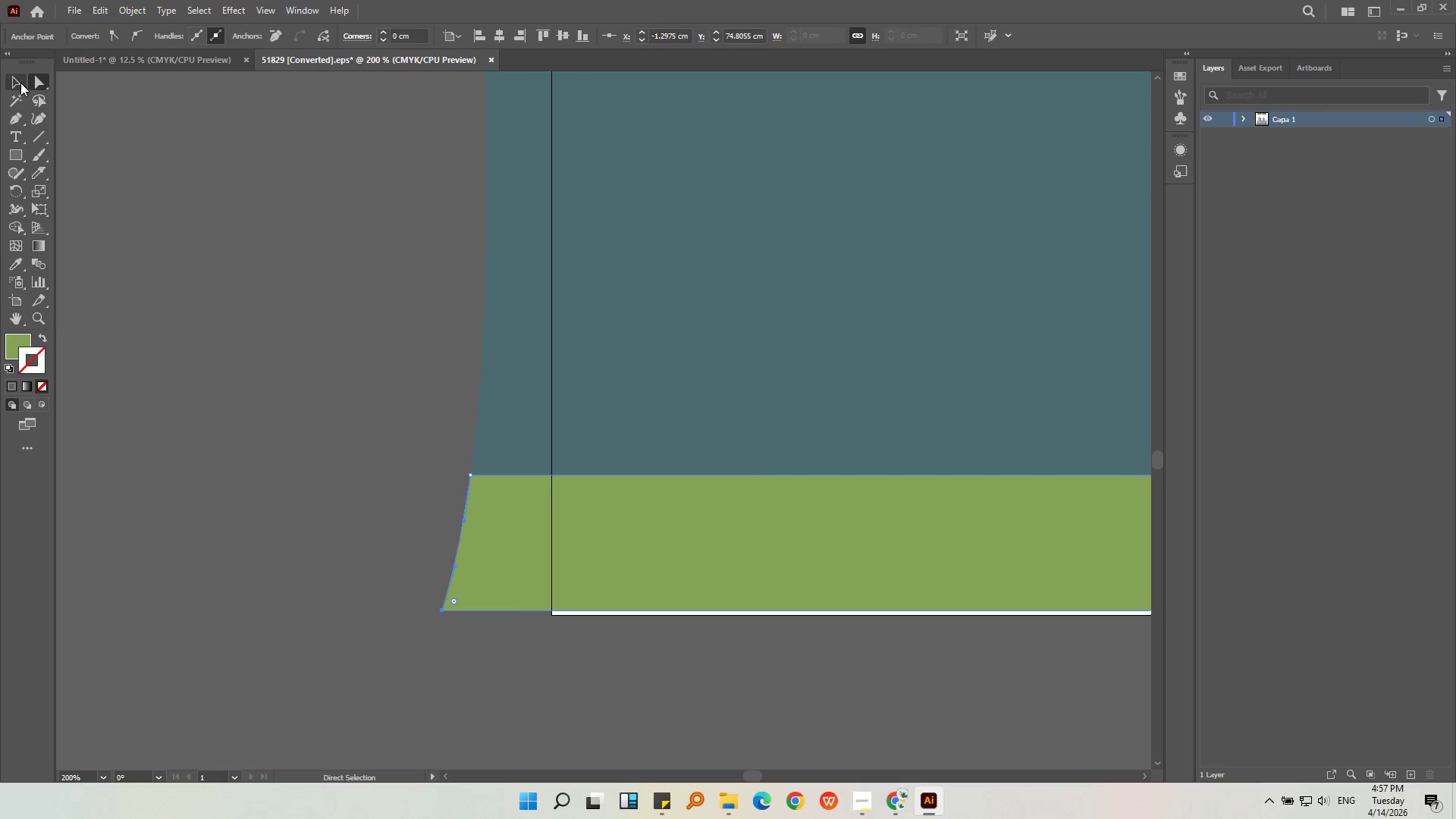 
double_click([89, 142])
 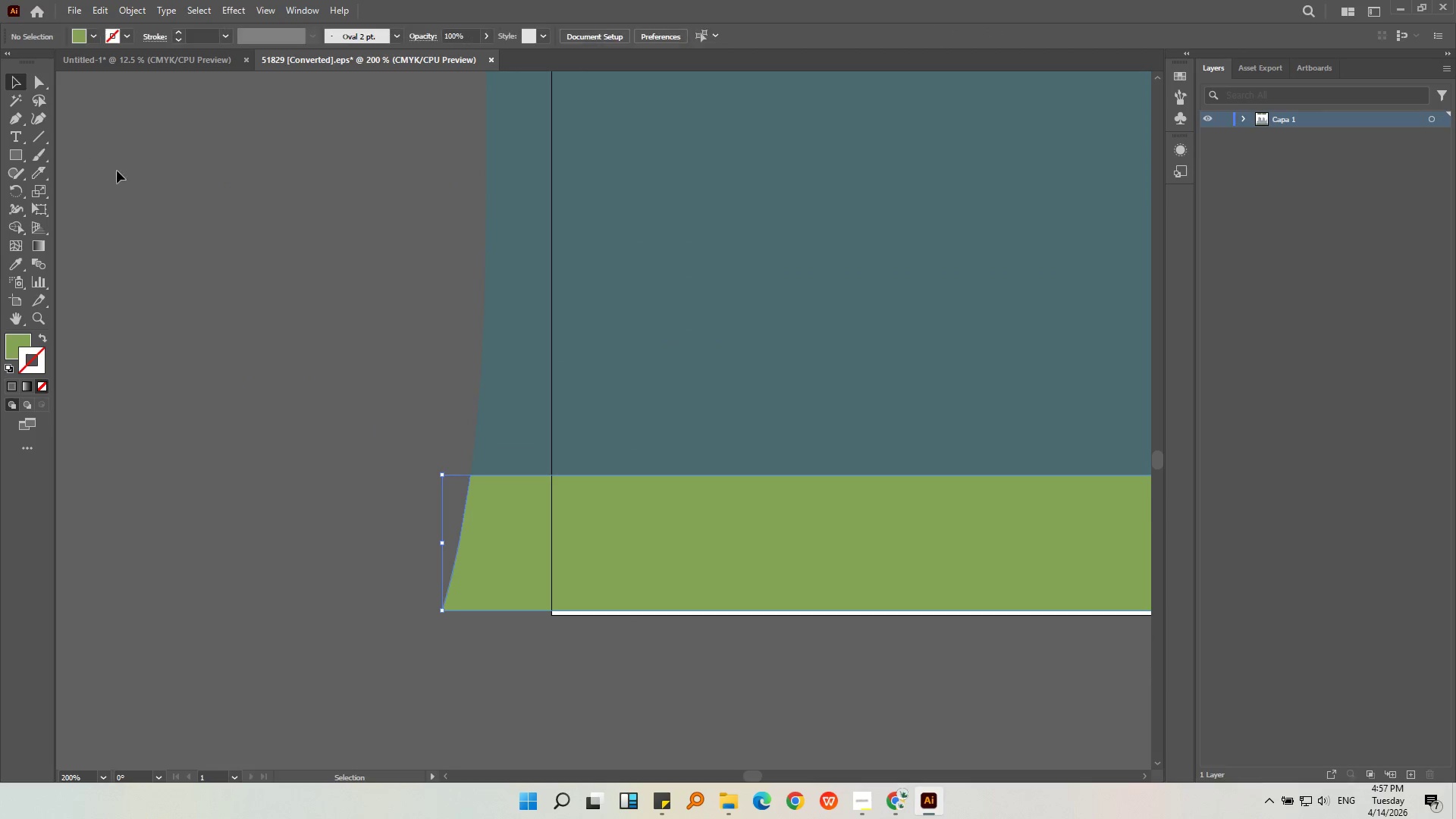 
hold_key(key=AltLeft, duration=0.34)
scroll: coordinate [286, 418], scroll_direction: down, amount: 3.0
 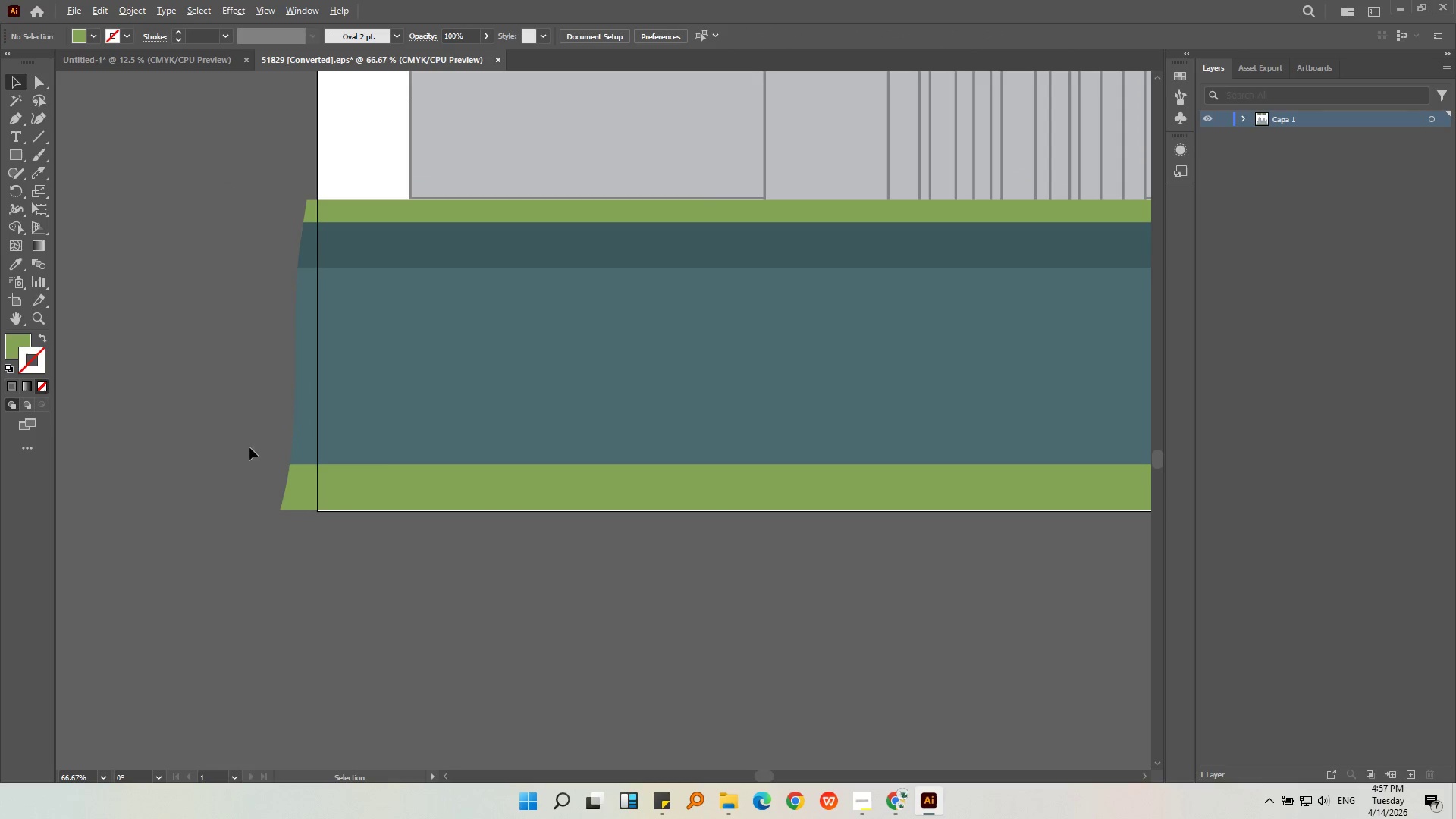 
left_click([381, 420])
 